 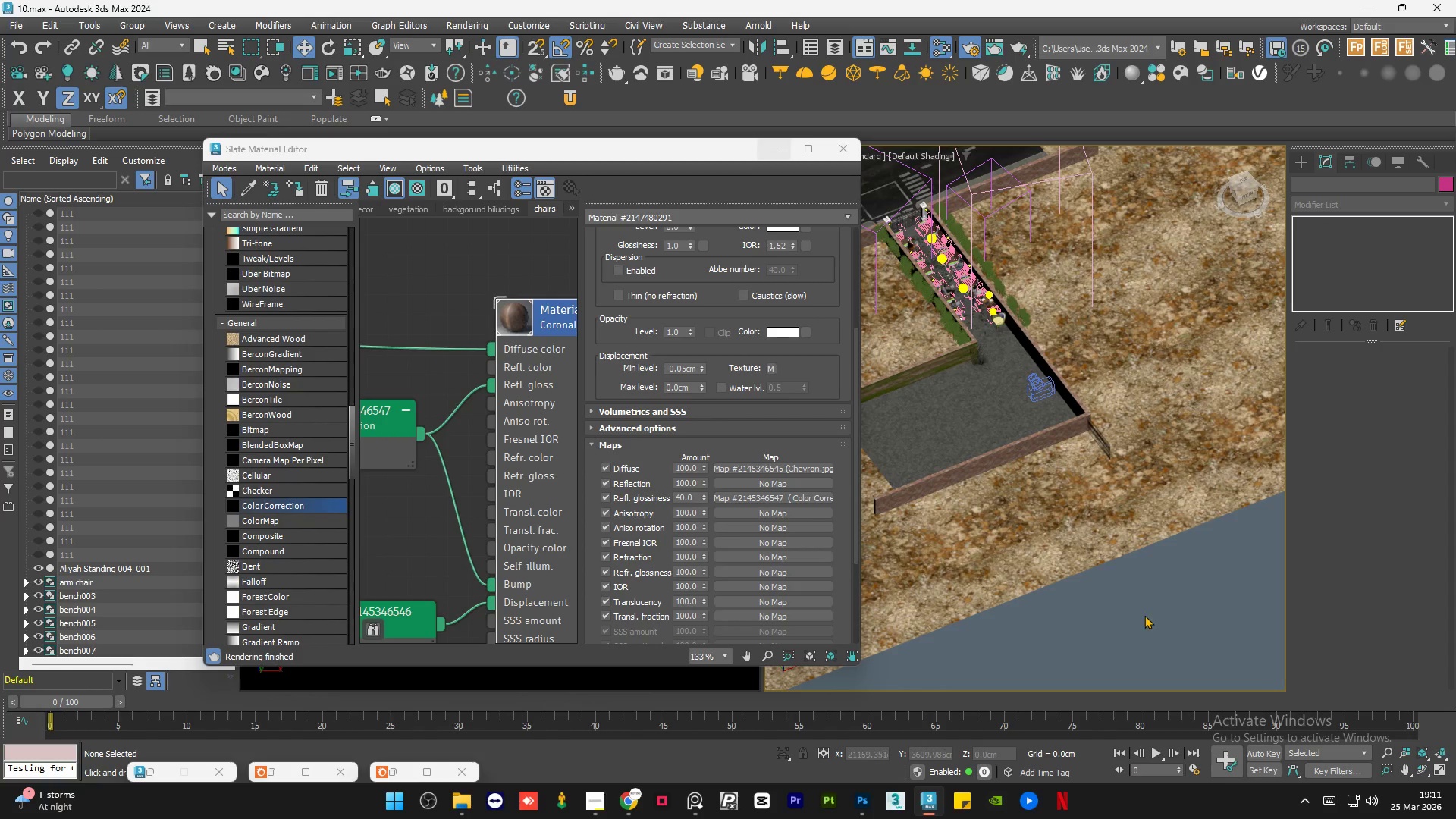 
double_click([1144, 608])
 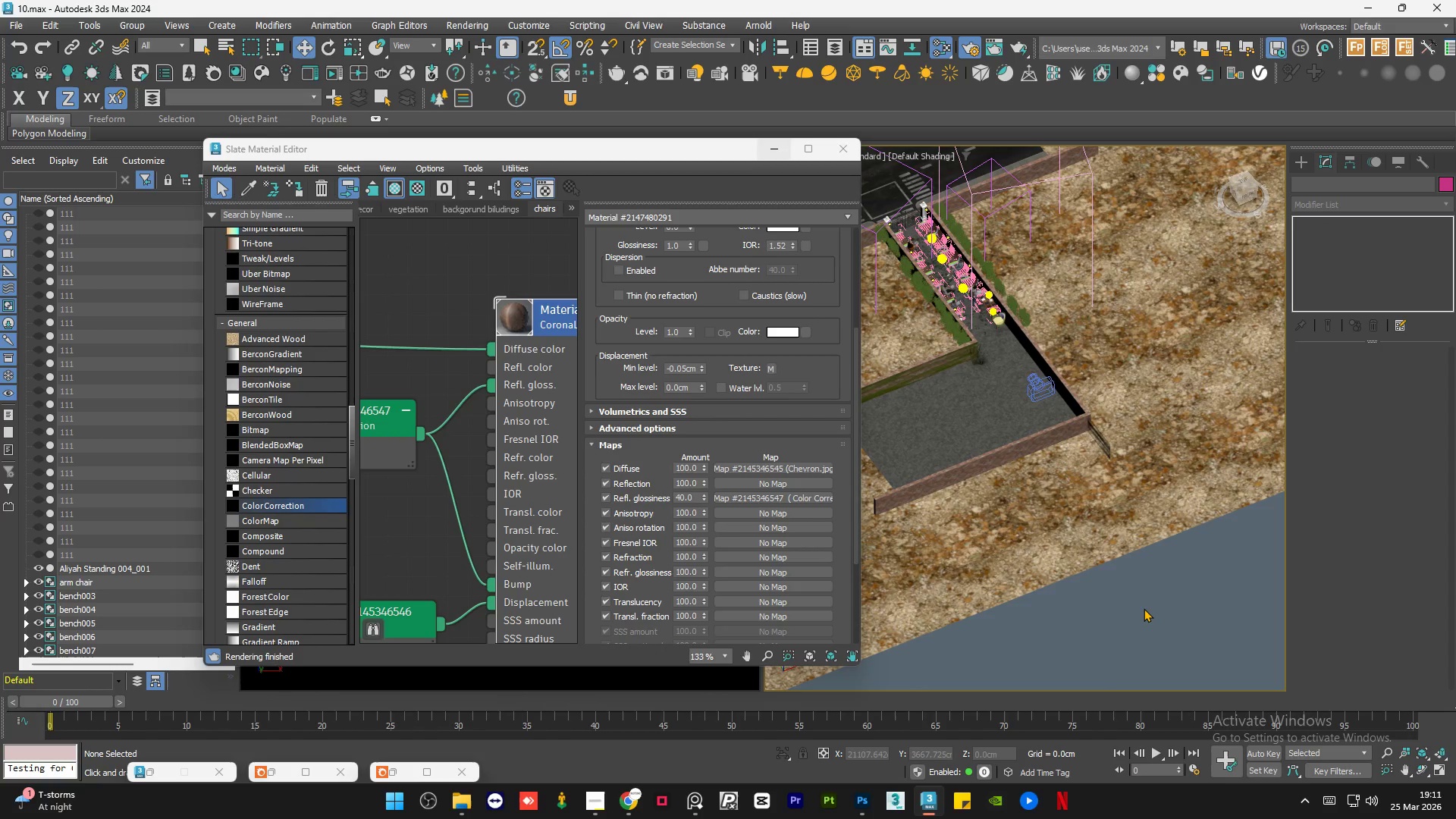 
triple_click([1144, 608])
 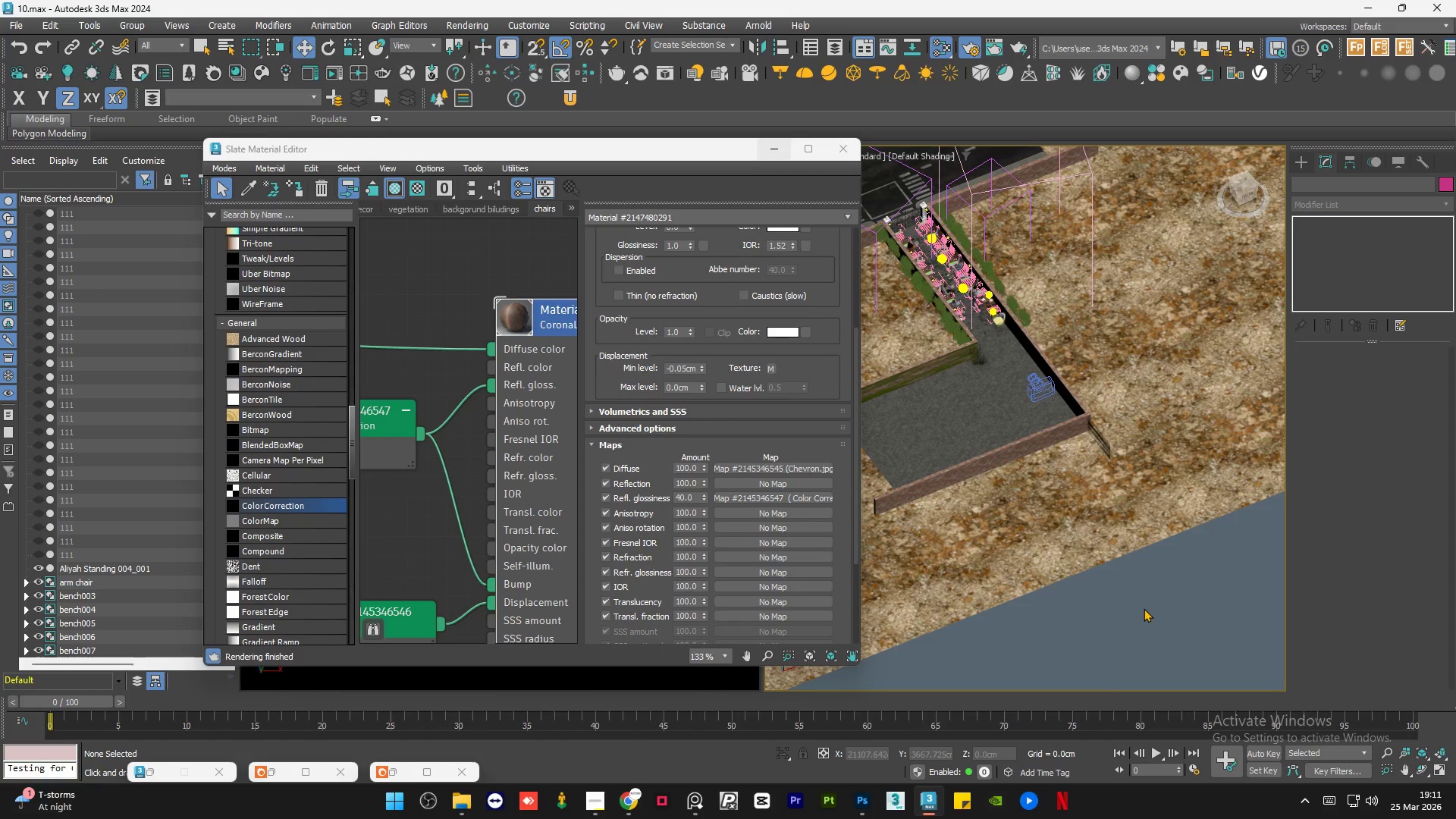 
triple_click([1144, 608])
 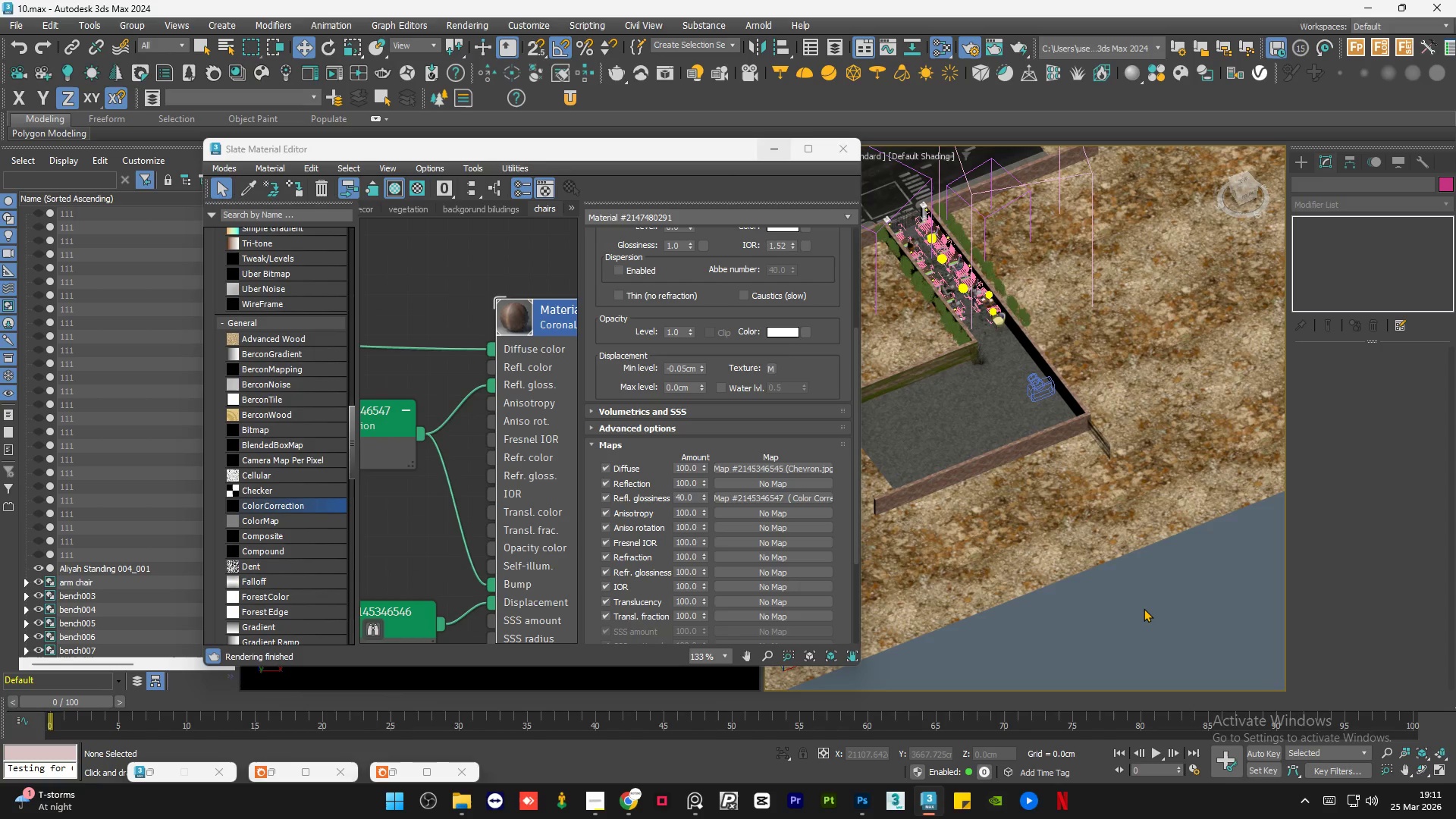 
triple_click([1144, 608])
 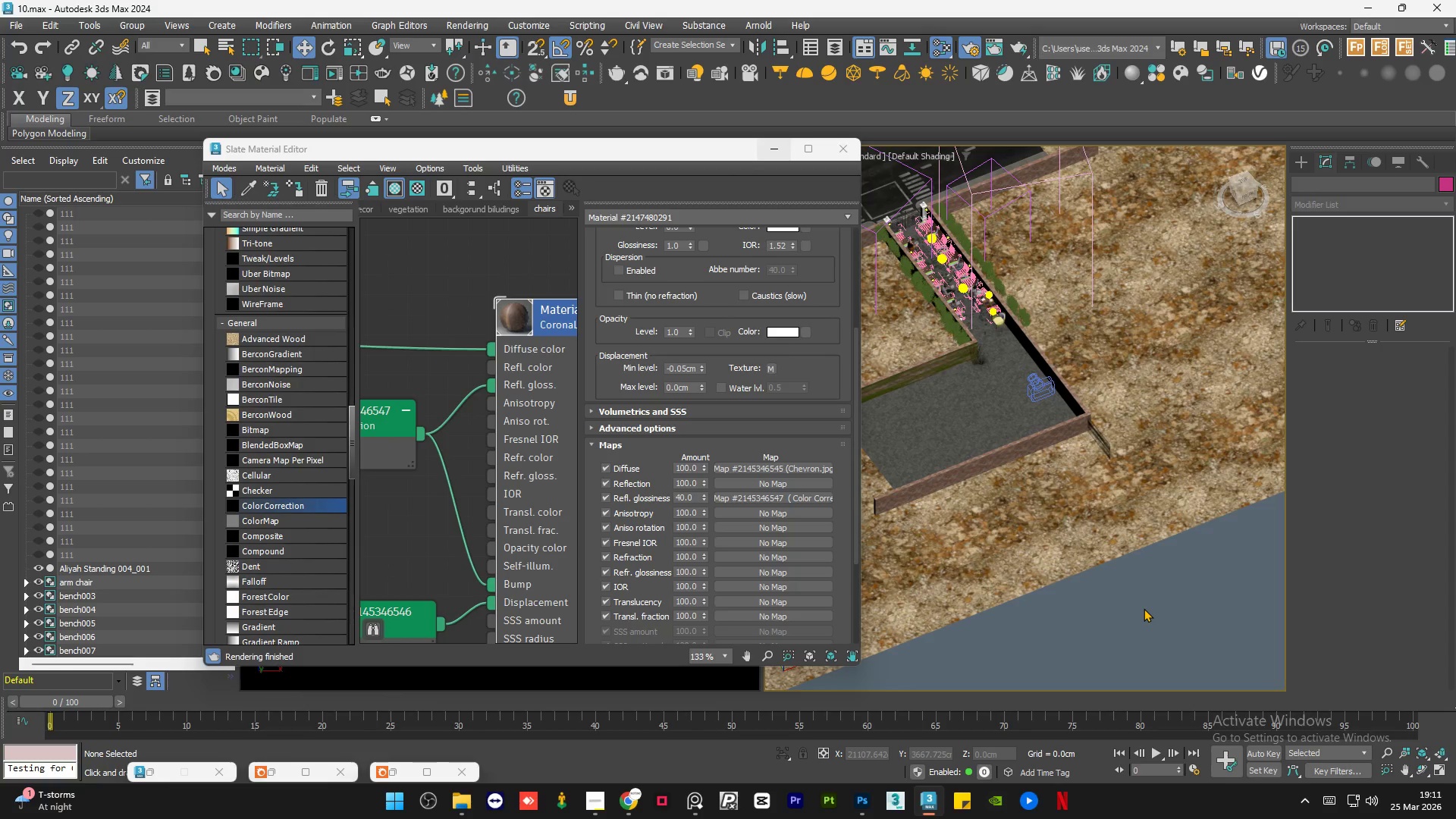 
triple_click([1144, 608])
 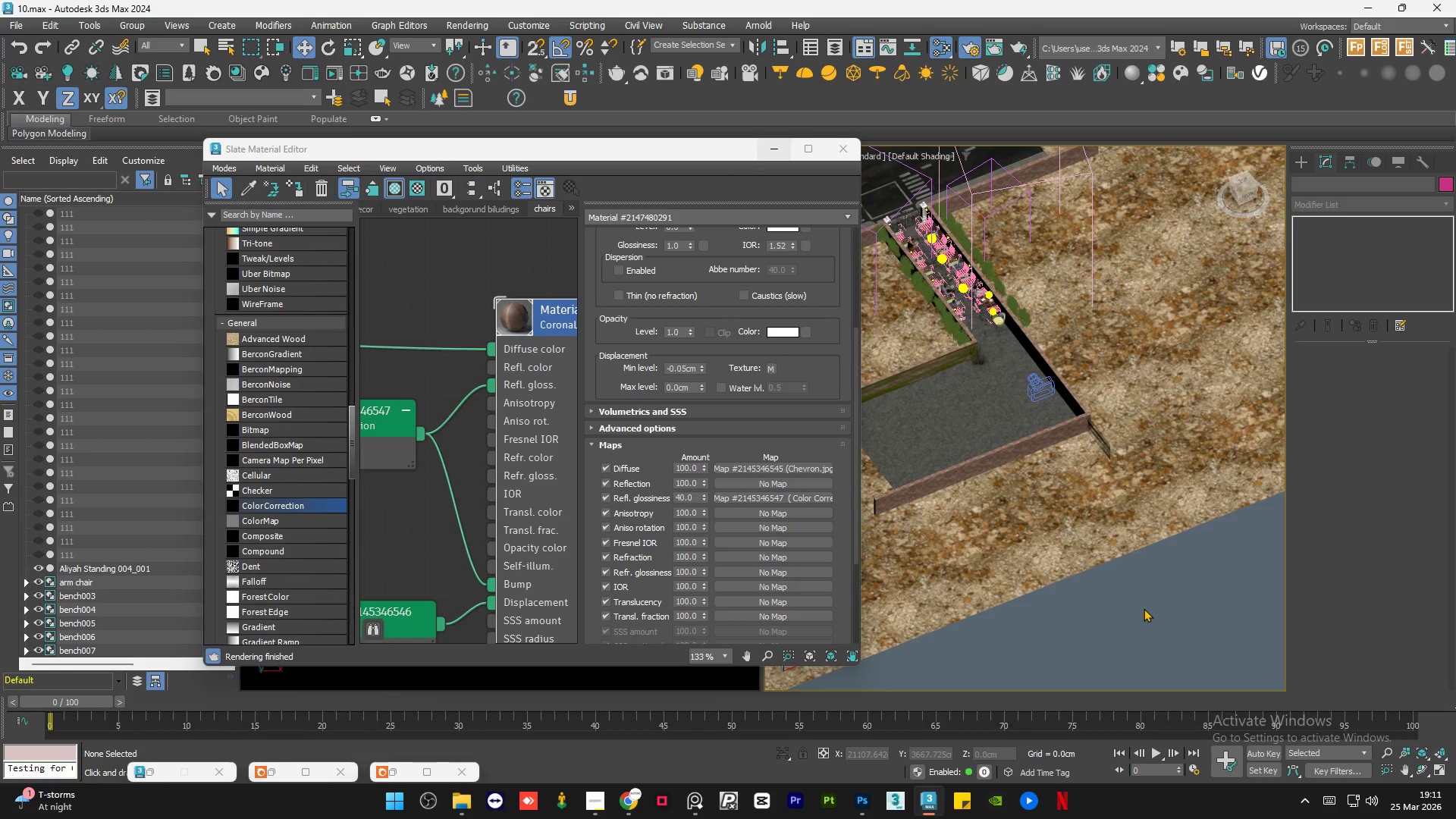 
triple_click([1144, 608])
 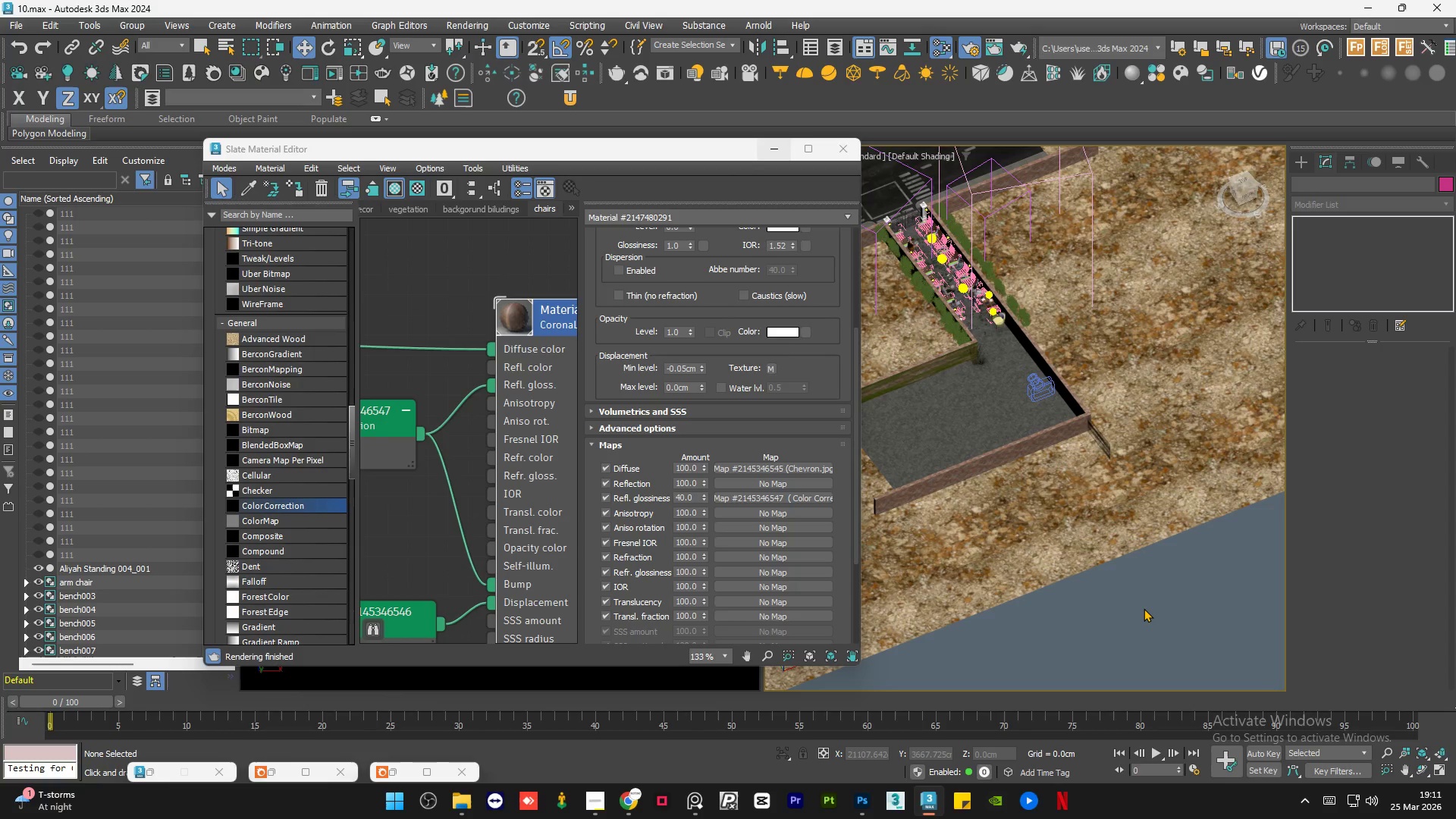 
triple_click([1144, 608])
 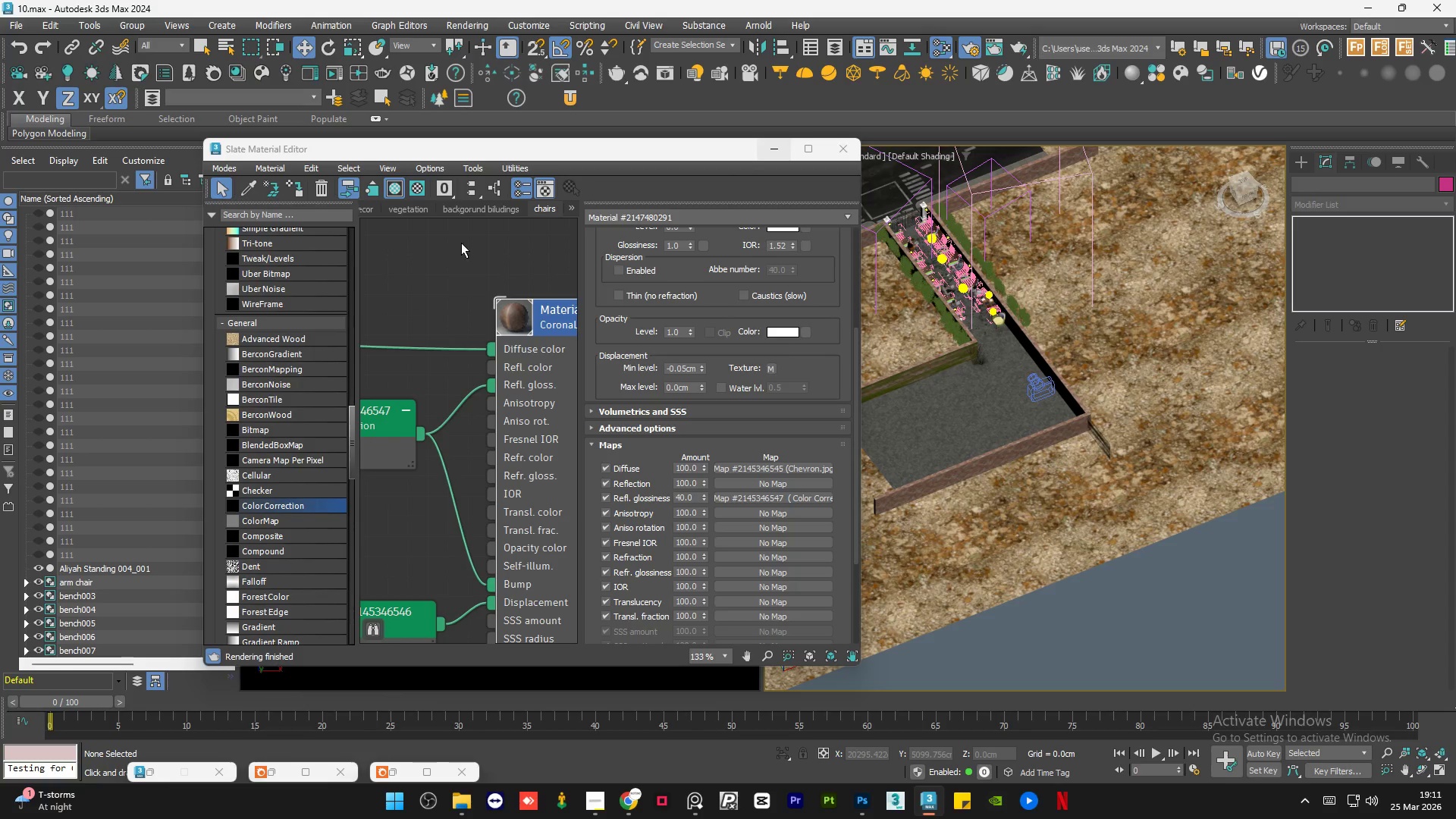 
scroll: coordinate [469, 242], scroll_direction: down, amount: 2.0
 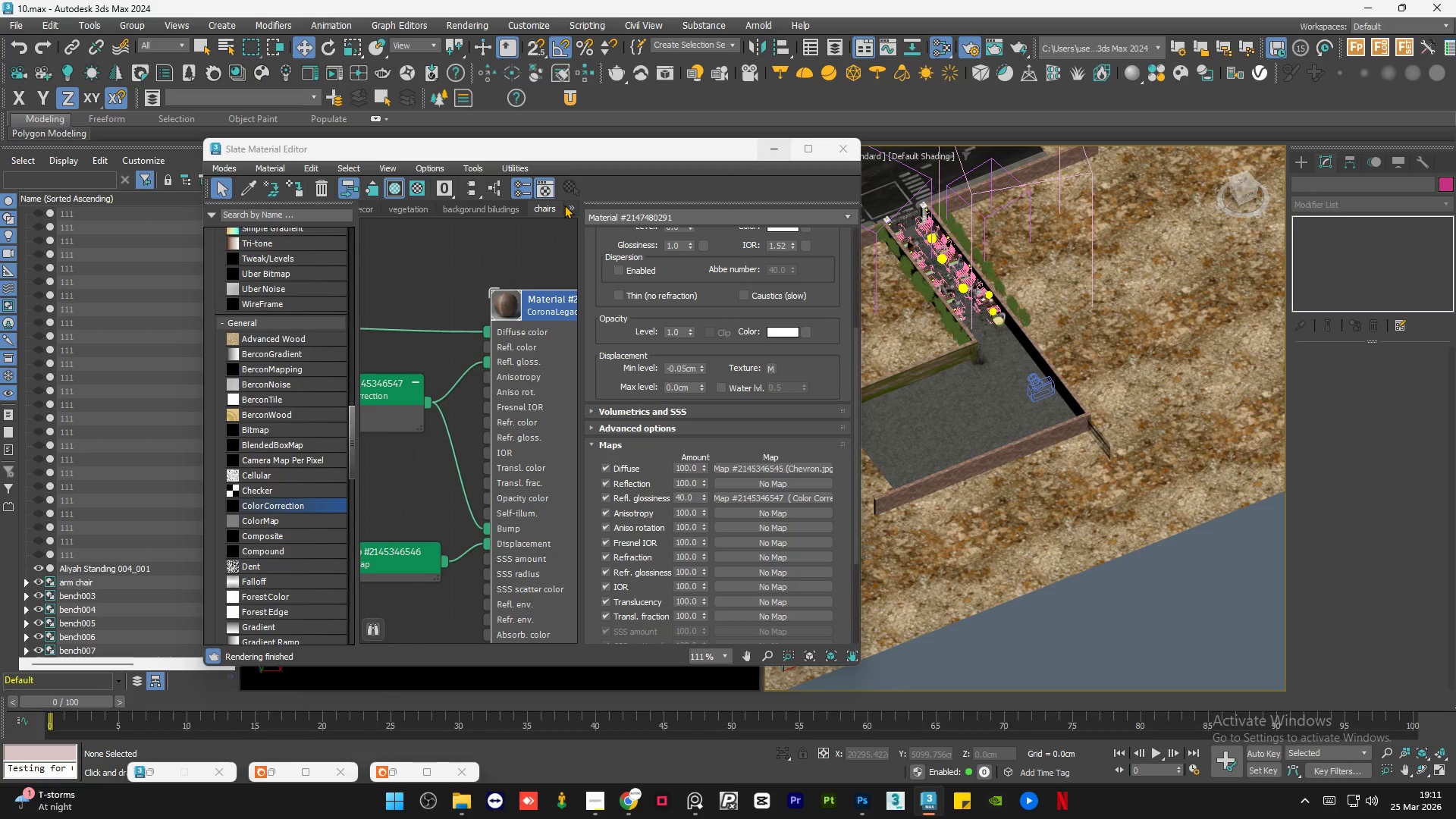 
left_click([570, 206])
 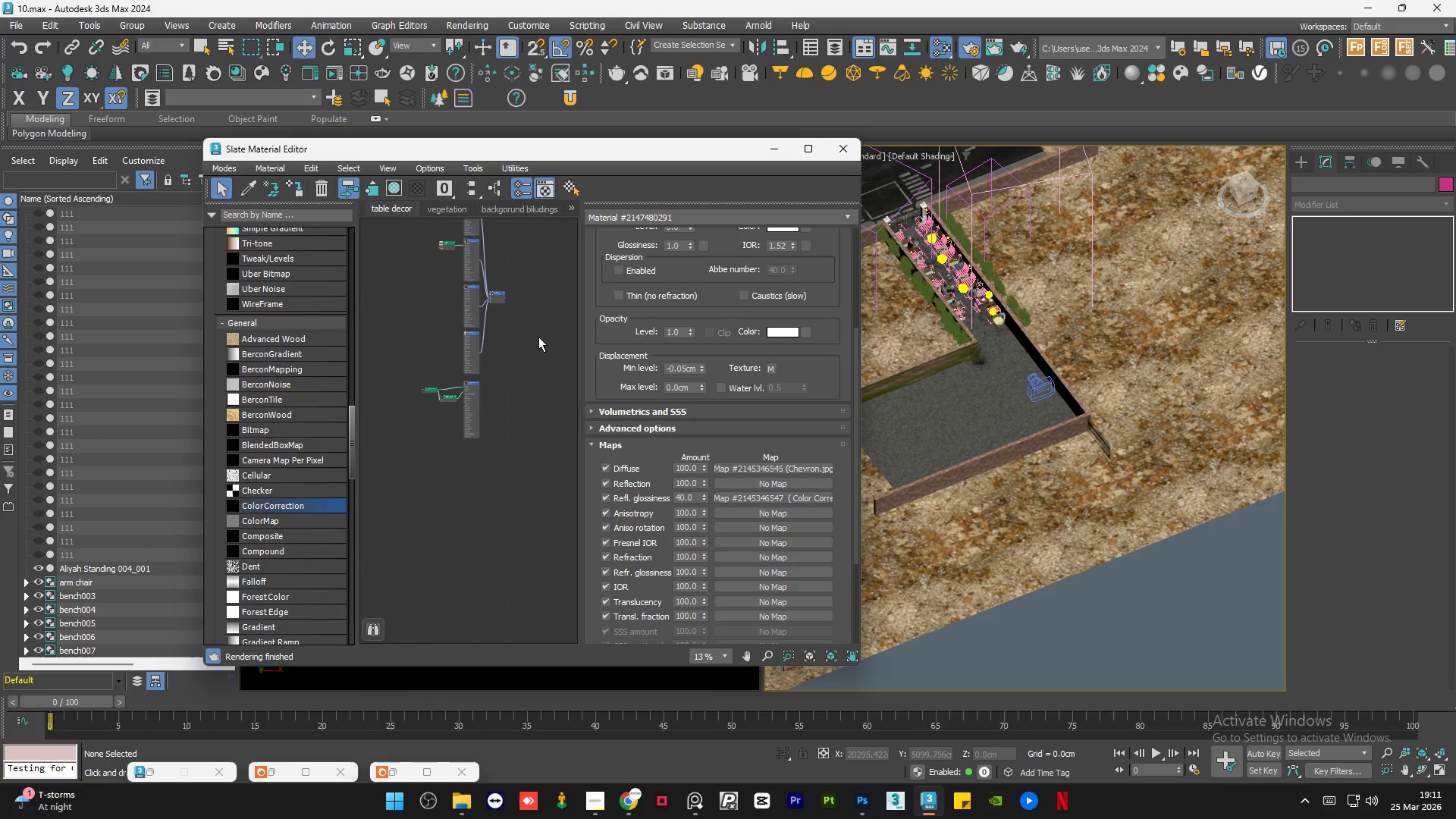 
scroll: coordinate [979, 288], scroll_direction: up, amount: 17.0
 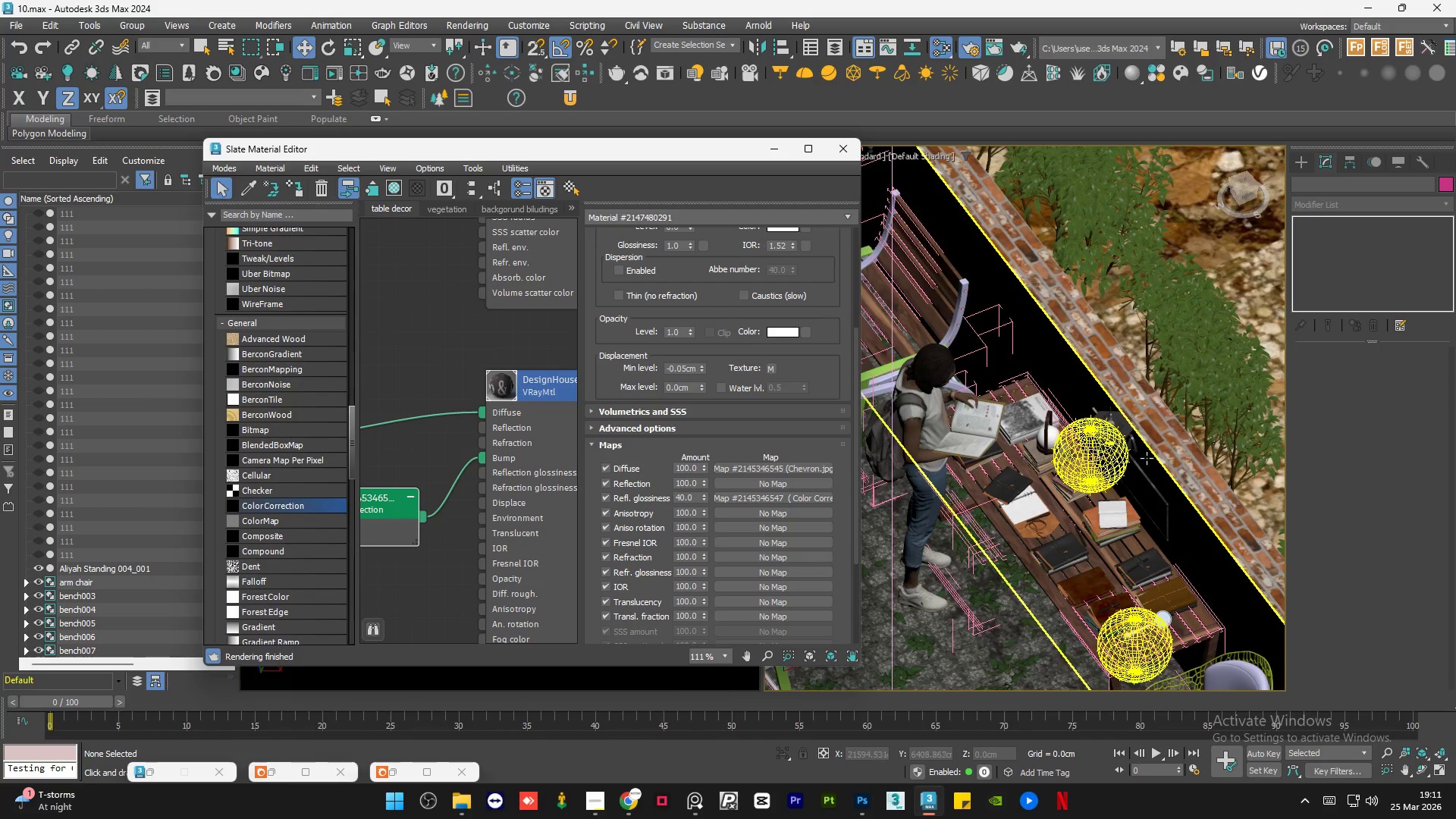 
left_click([1163, 501])
 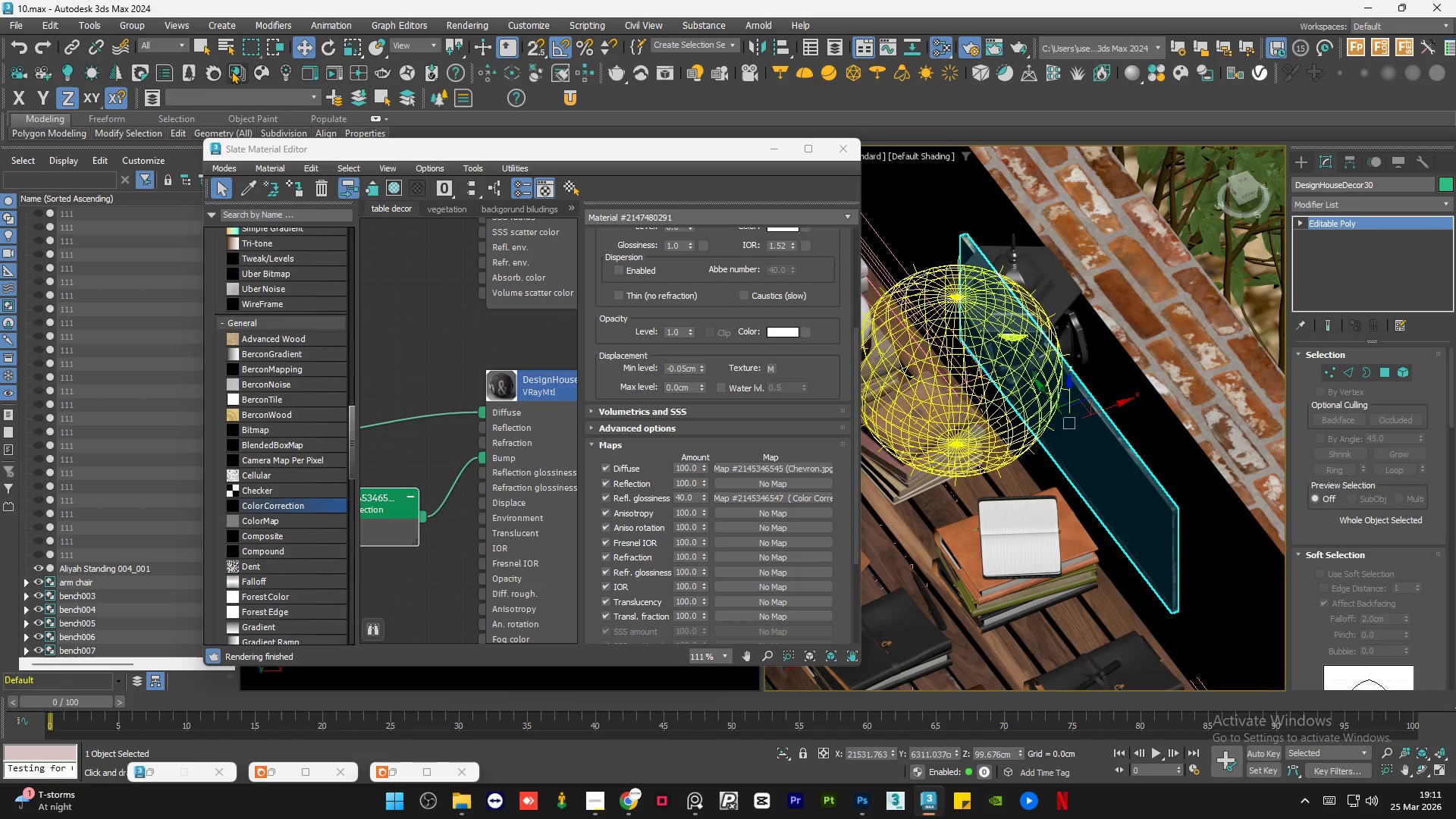 
scroll: coordinate [1163, 501], scroll_direction: up, amount: 3.0
 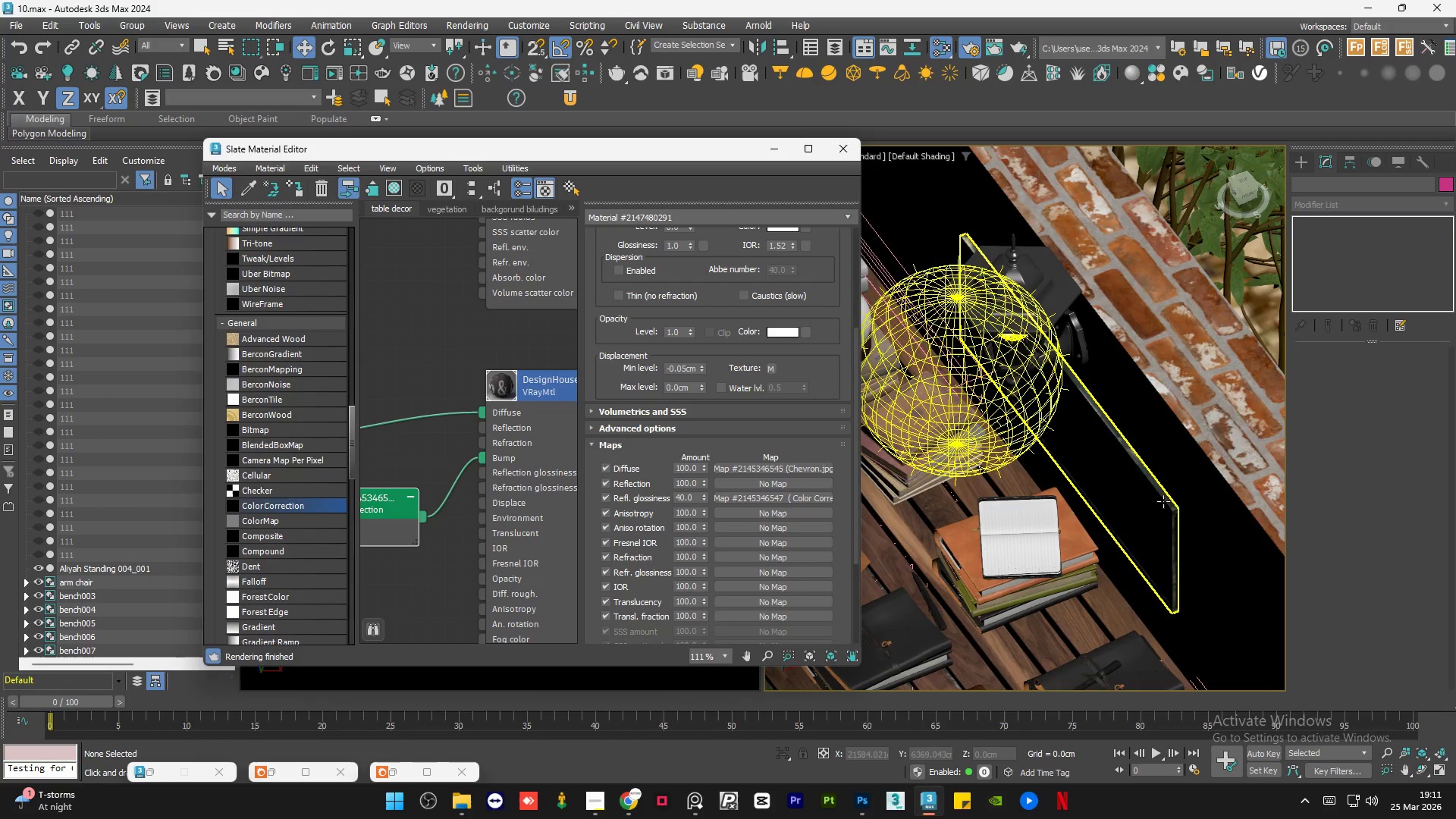 
left_click([212, 75])
 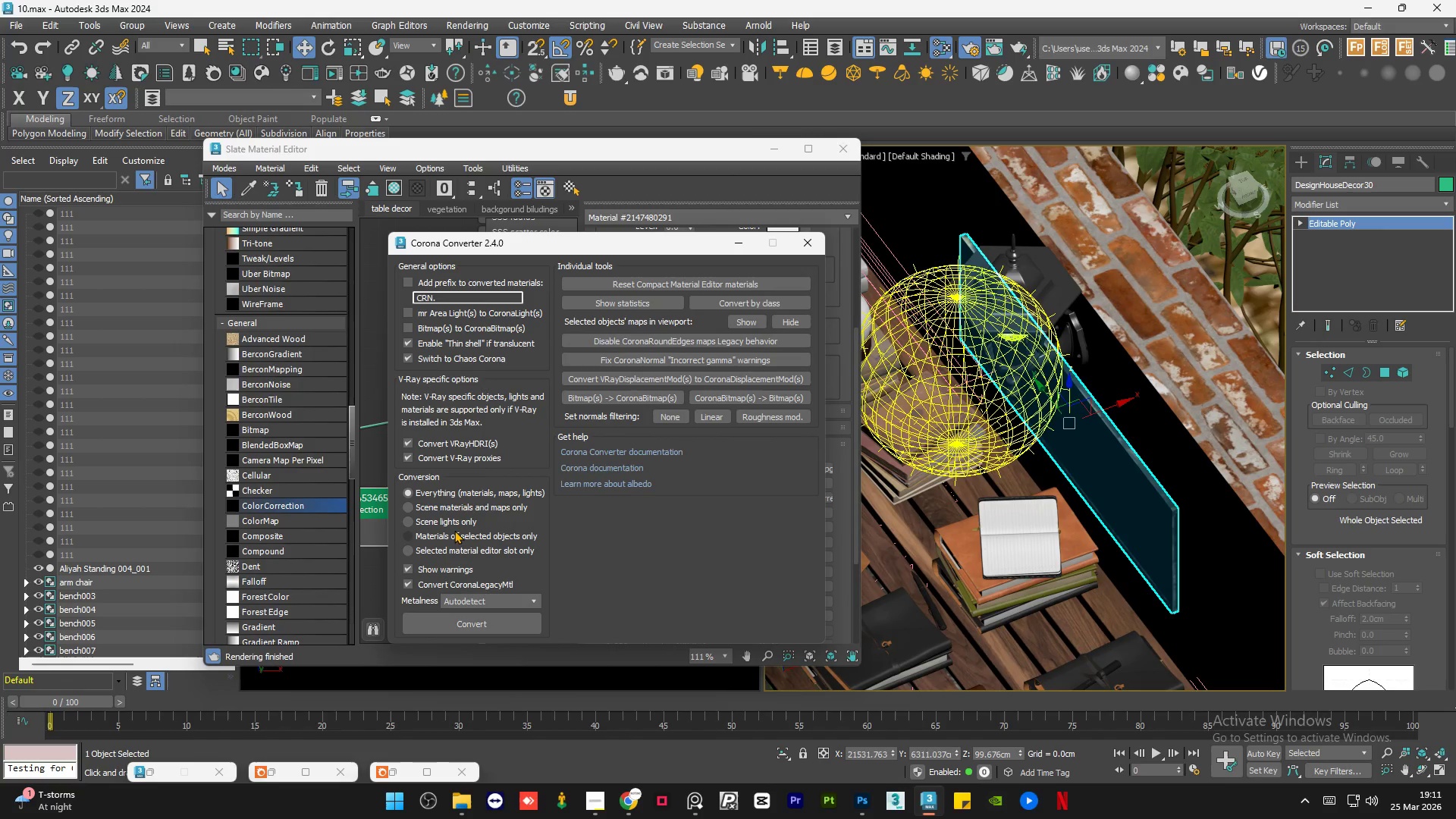 
left_click([451, 537])
 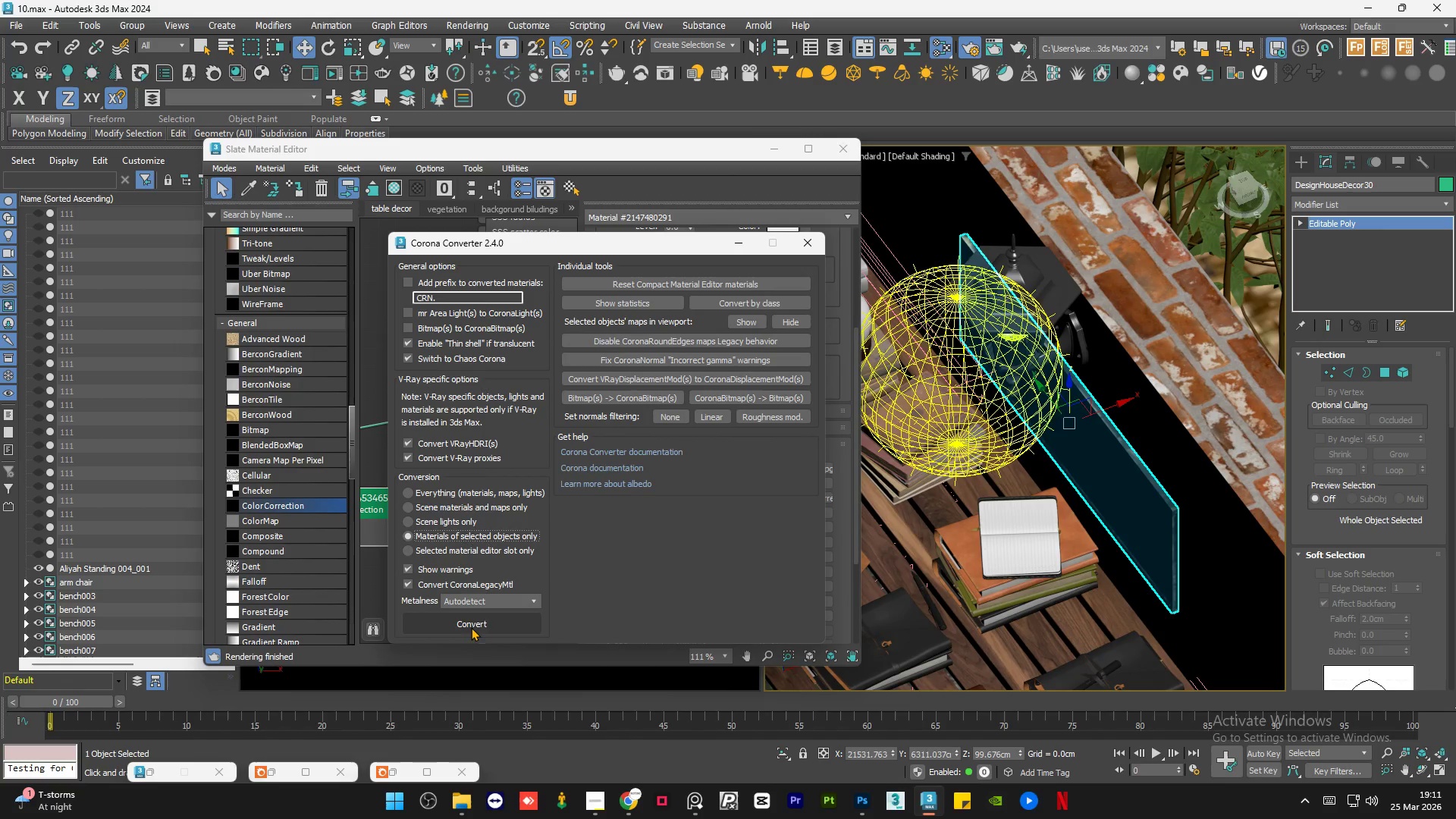 
left_click([475, 620])
 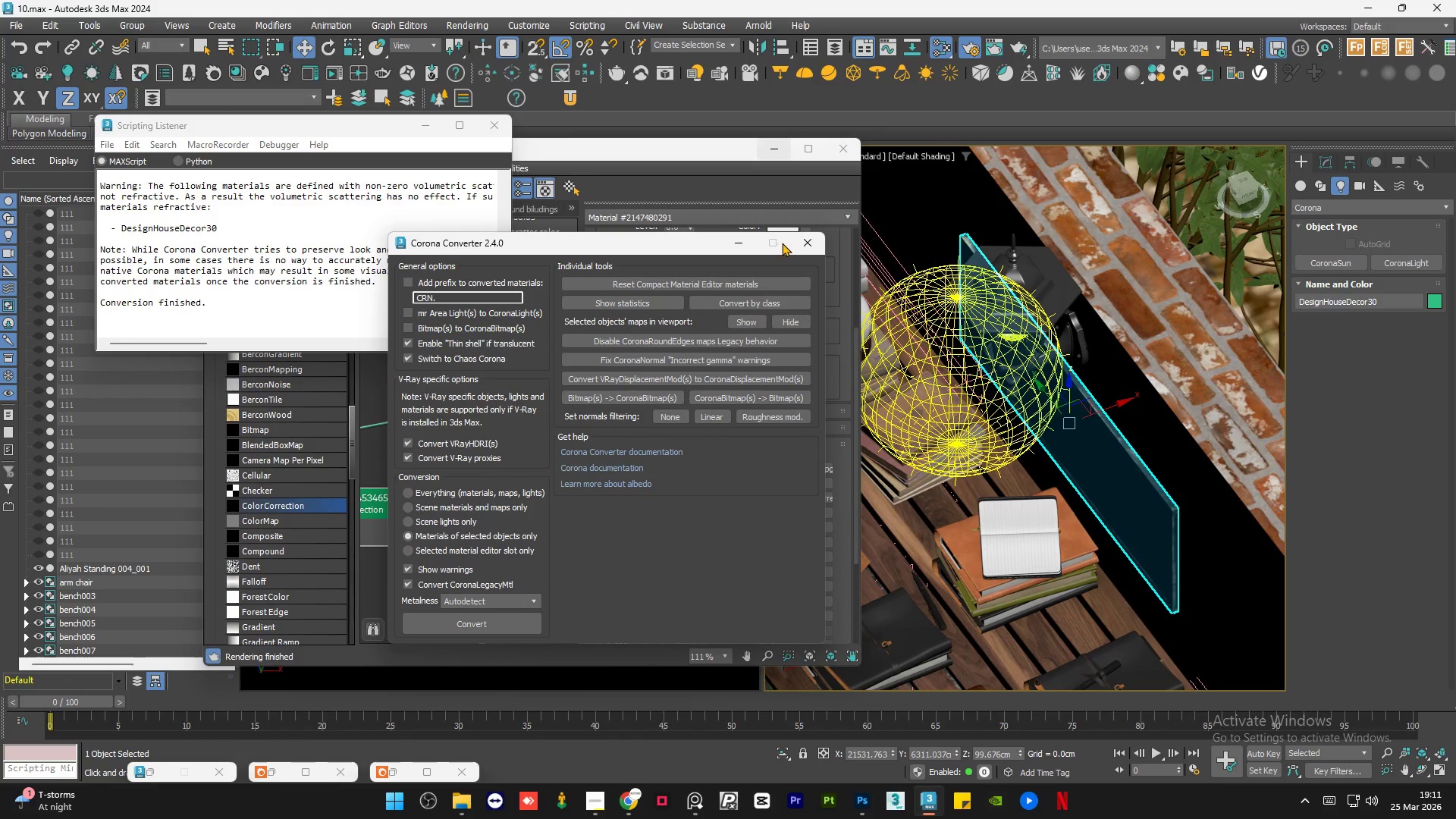 
left_click([803, 251])
 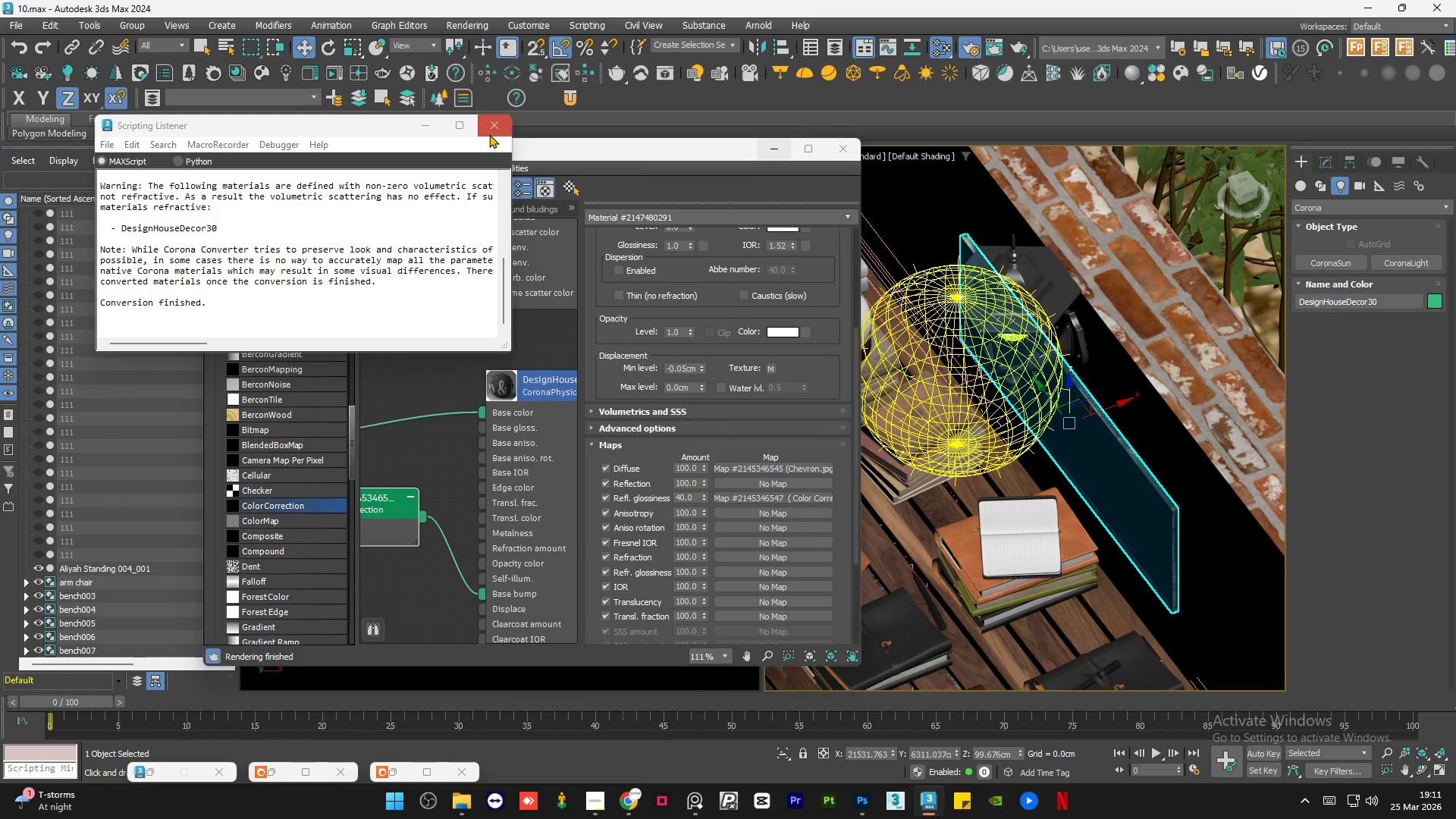 
left_click([491, 128])
 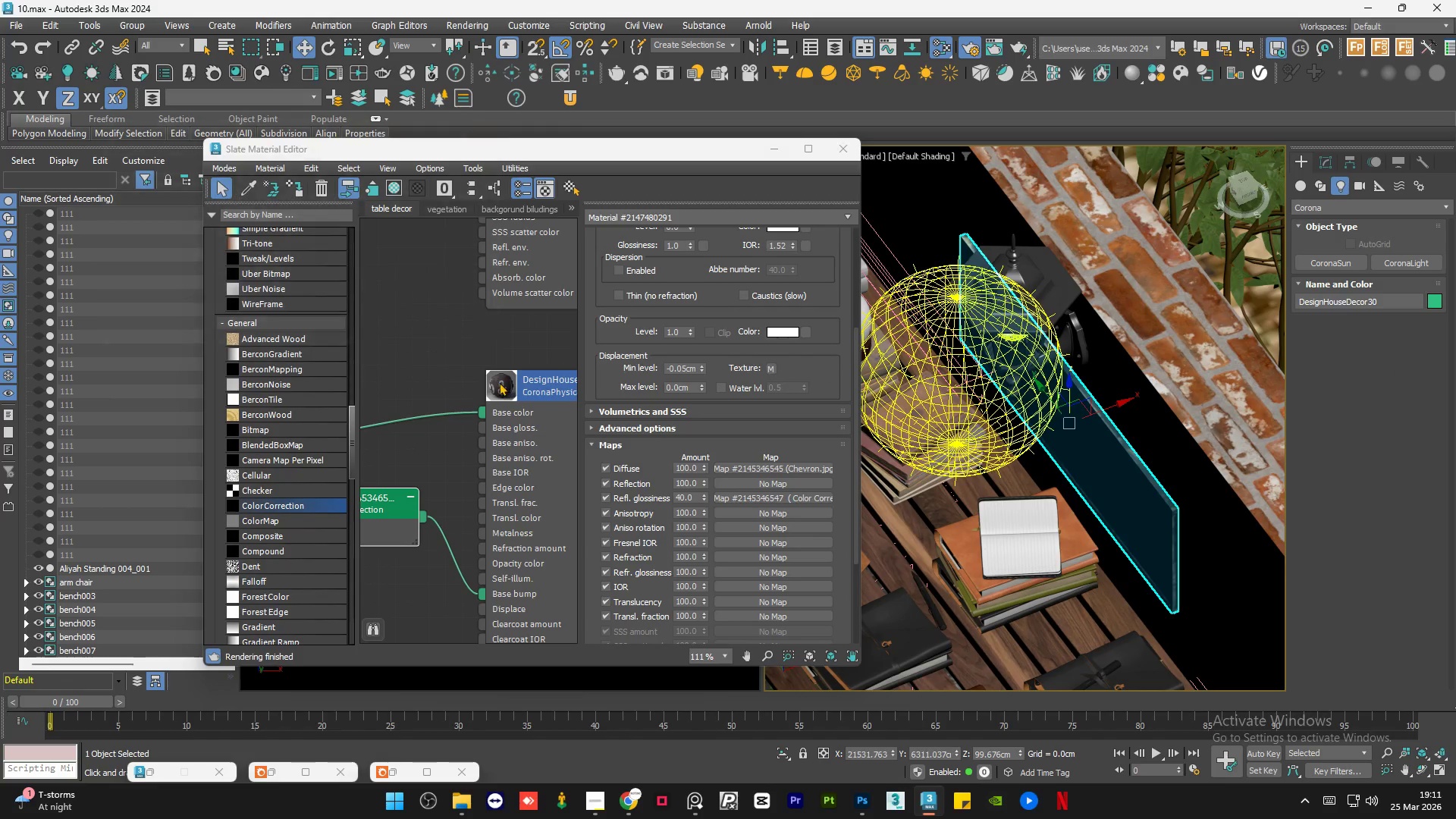 
scroll: coordinate [491, 386], scroll_direction: down, amount: 7.0
 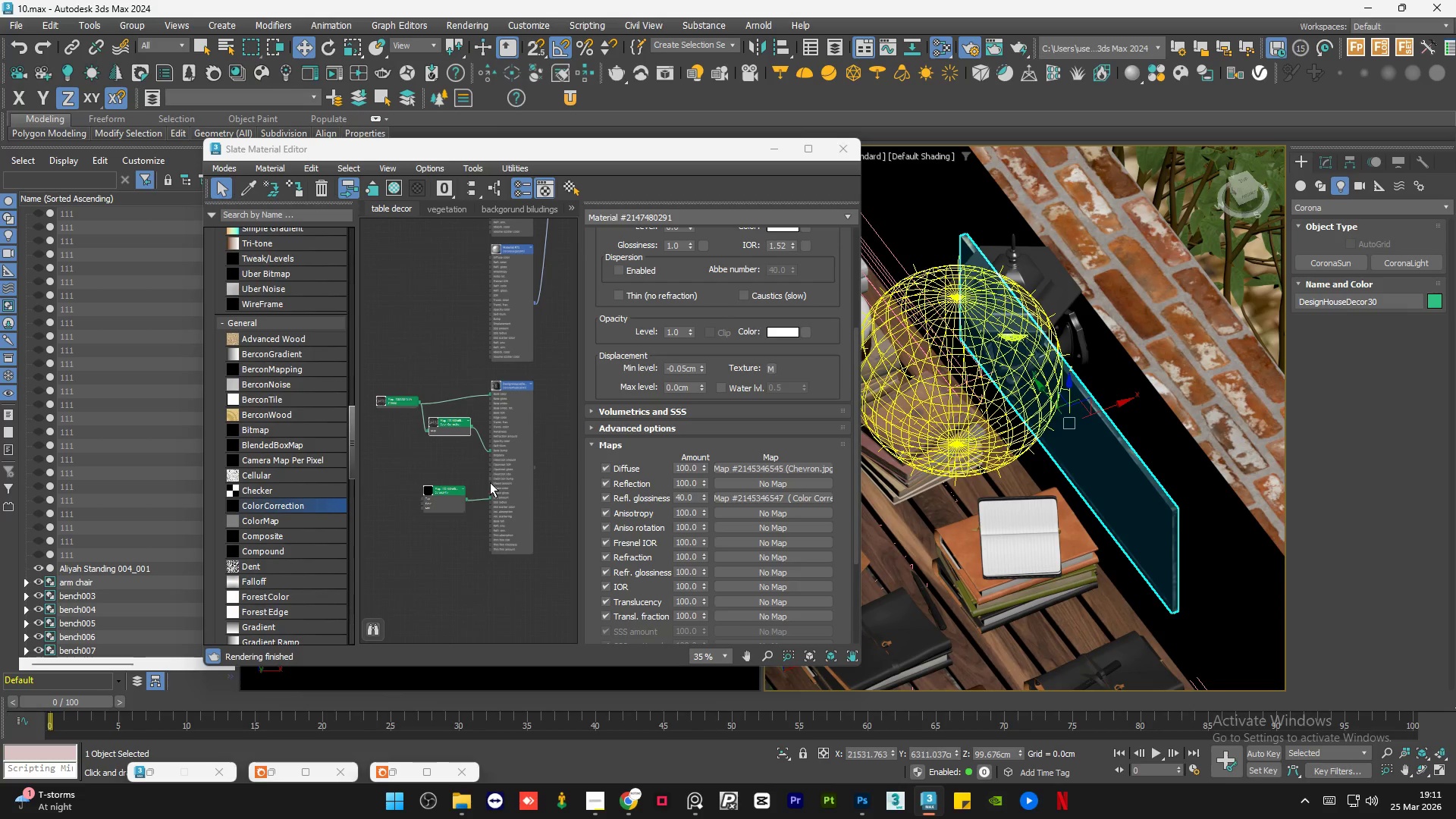 
left_click([398, 490])
 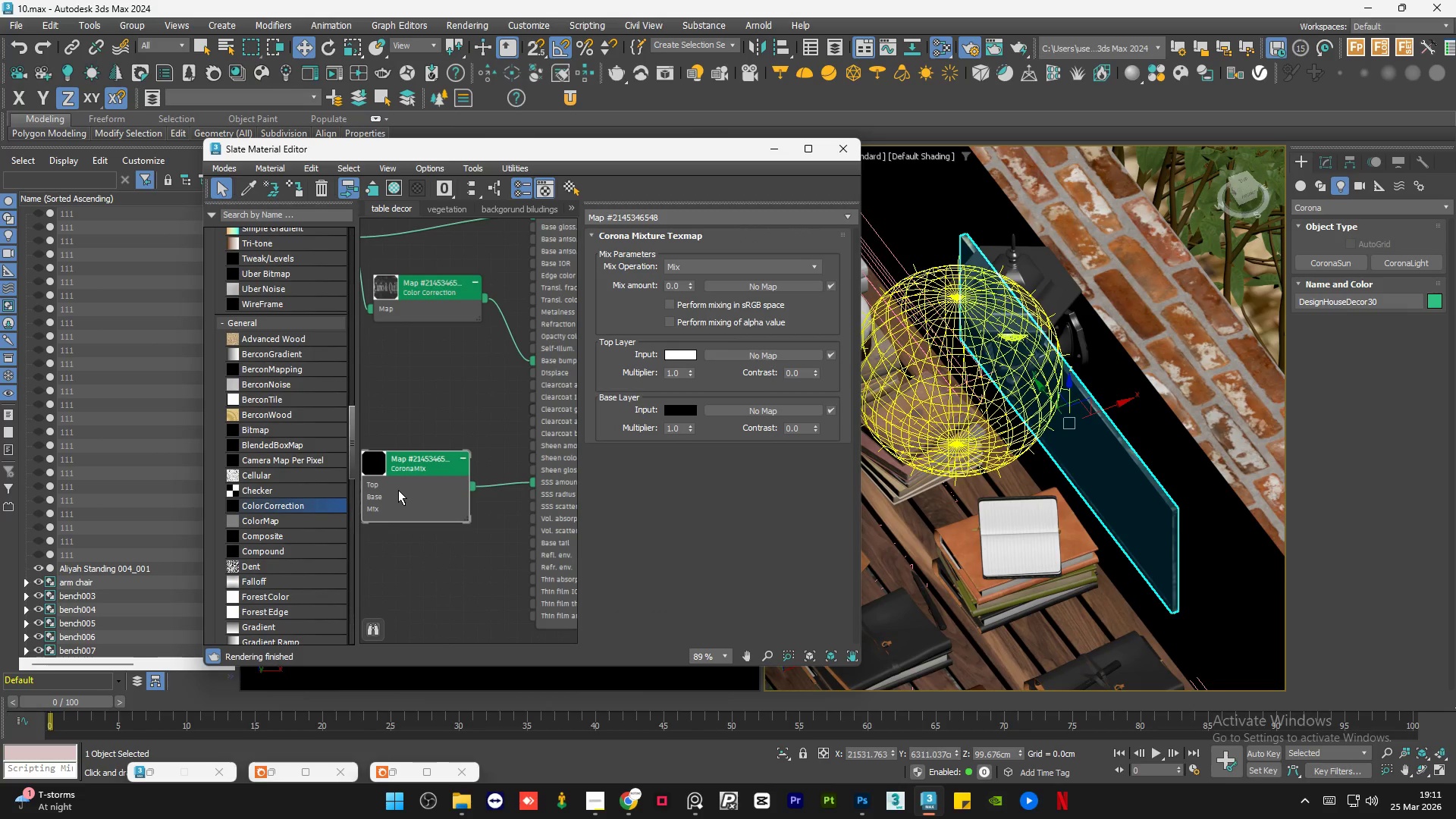 
scroll: coordinate [445, 500], scroll_direction: up, amount: 5.0
 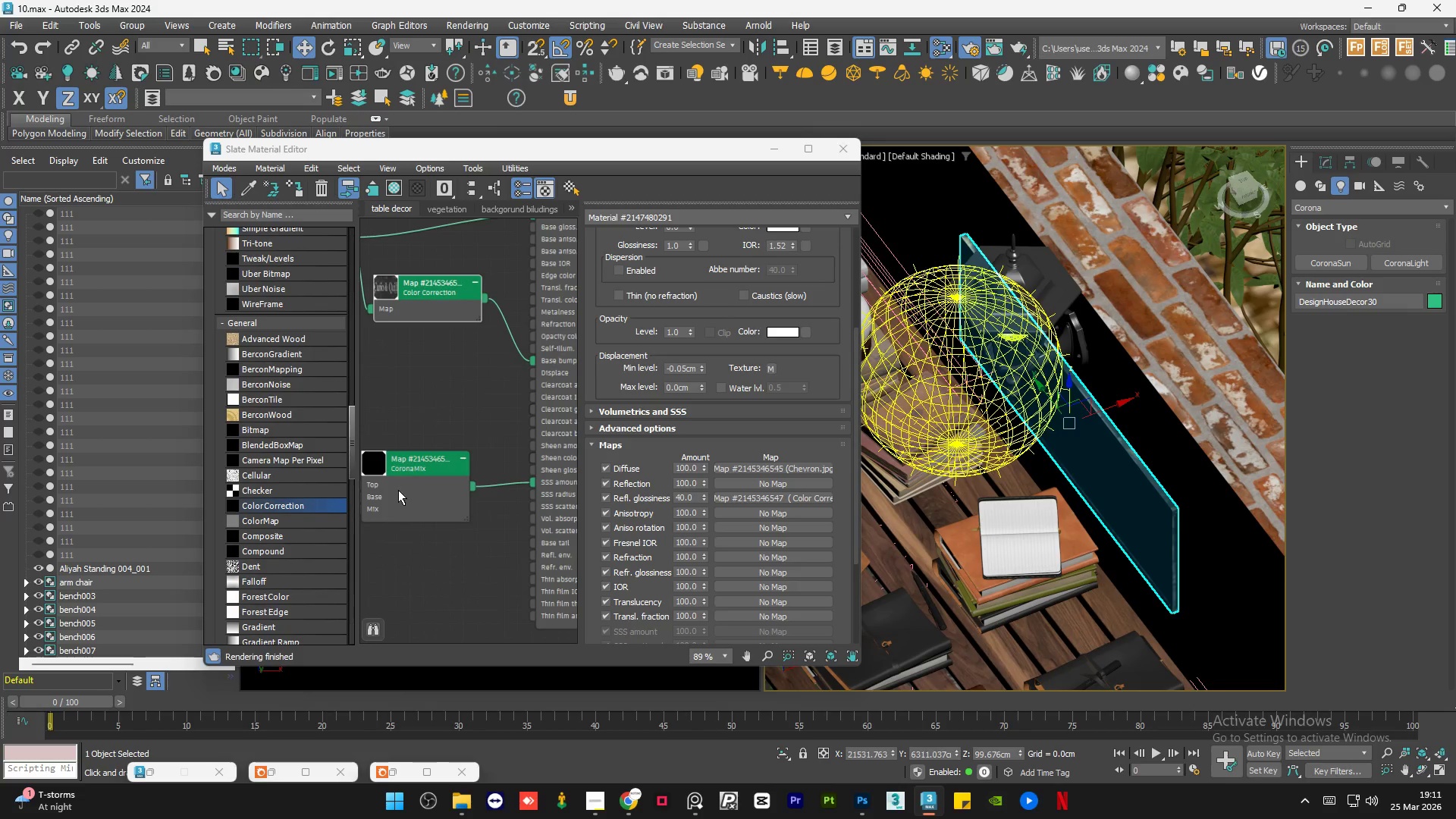 
key(Delete)
 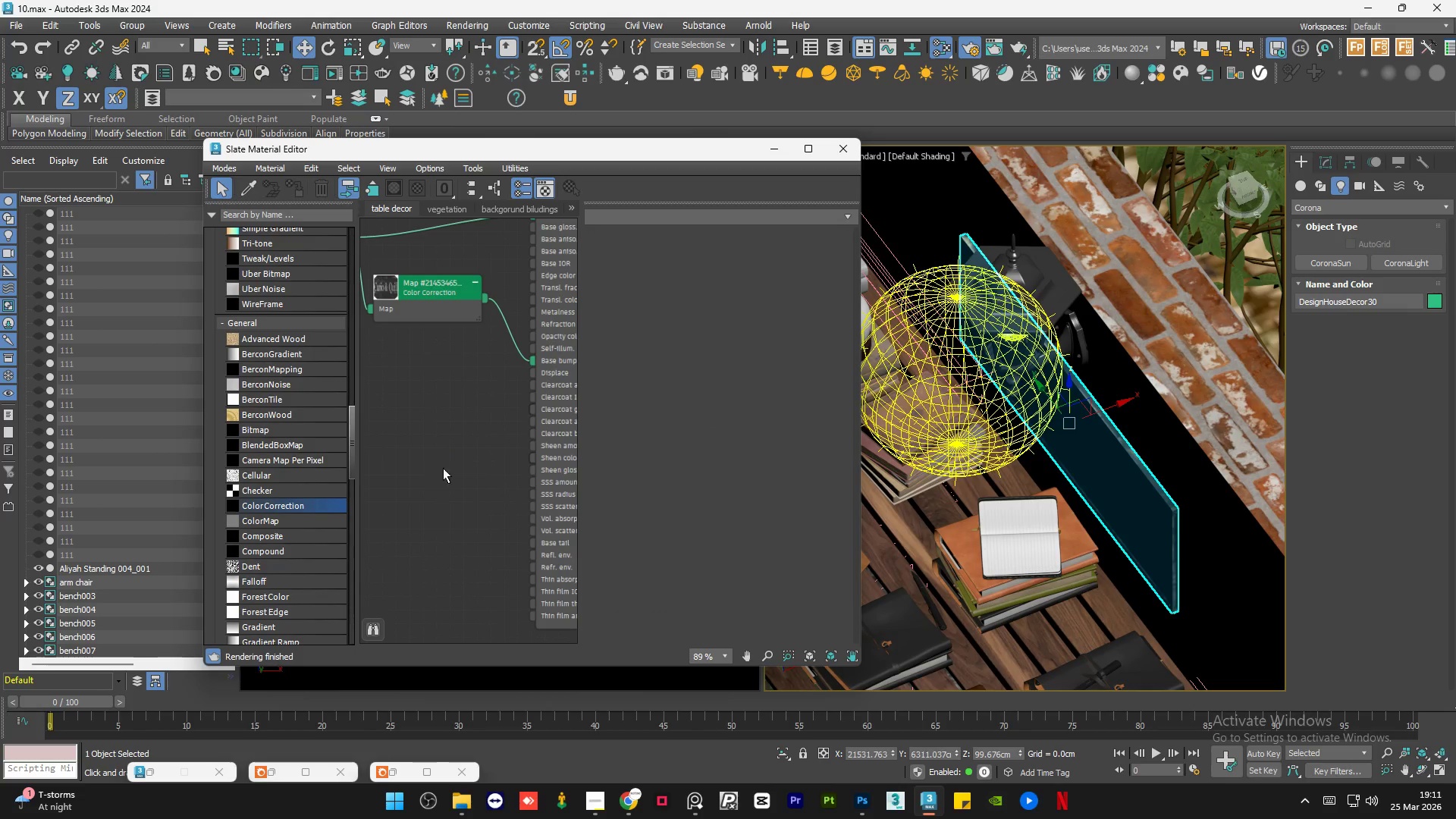 
left_click([495, 488])
 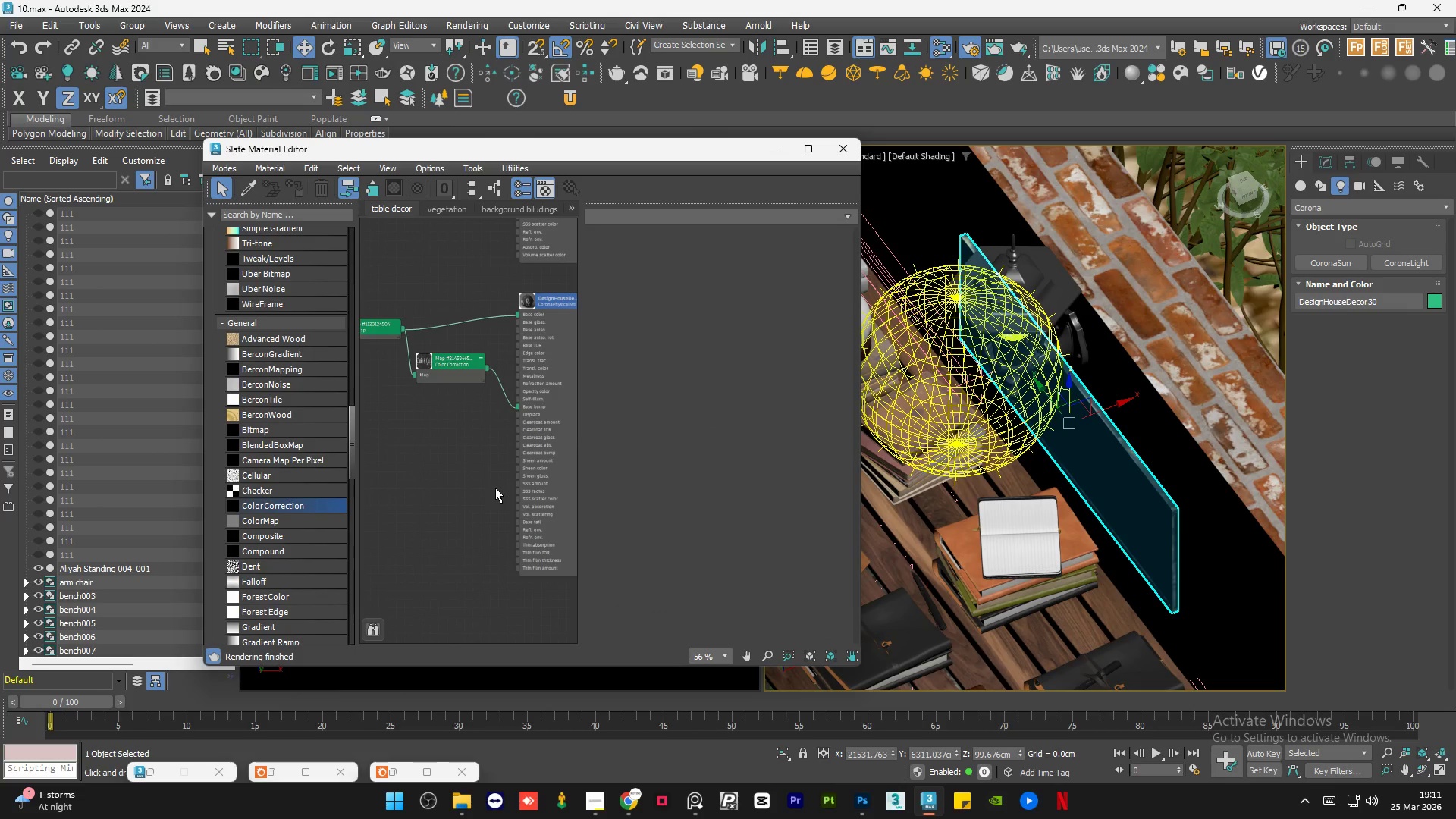 
scroll: coordinate [494, 488], scroll_direction: down, amount: 3.0
 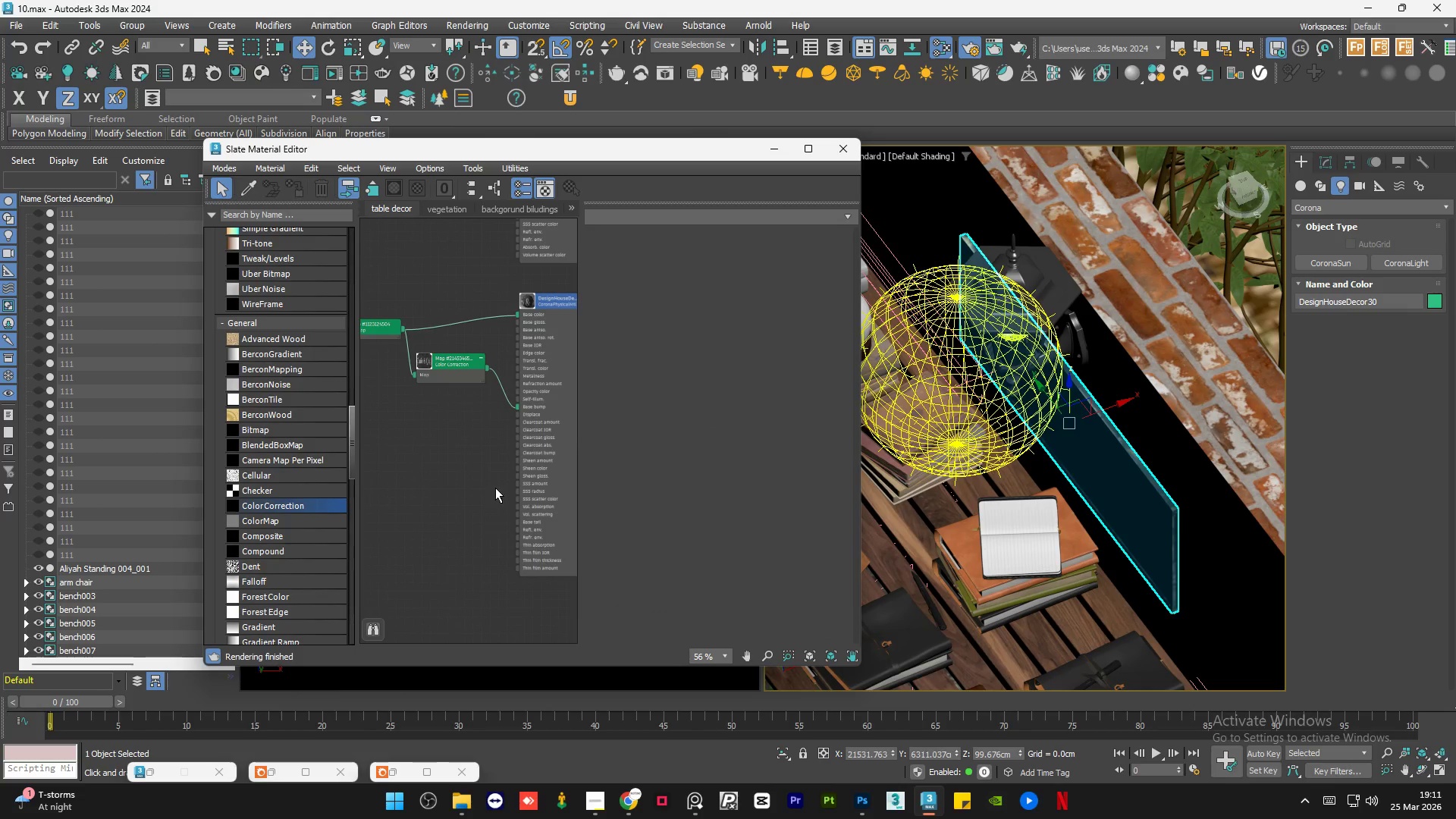 
double_click([495, 488])
 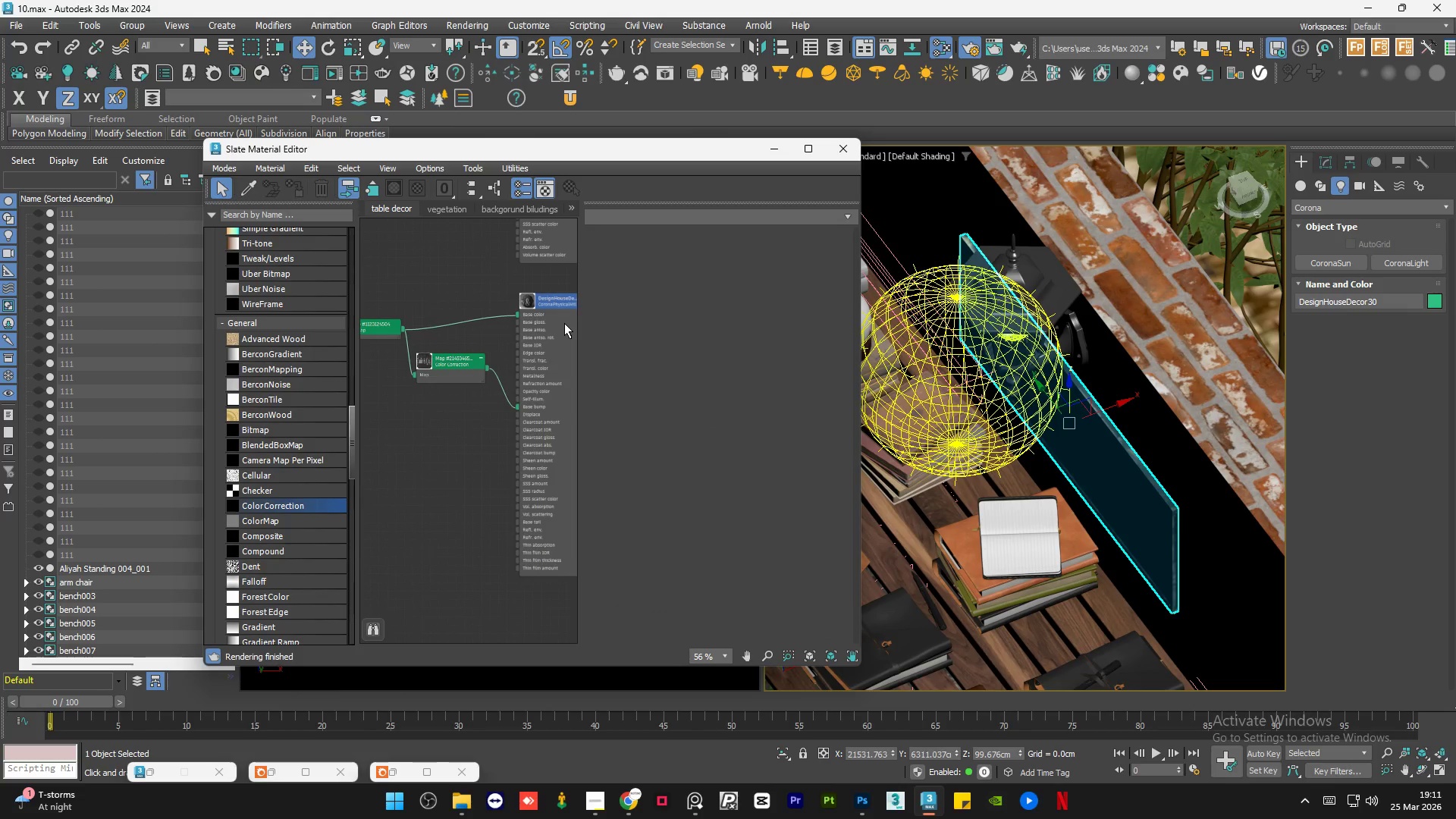 
scroll: coordinate [454, 321], scroll_direction: up, amount: 2.0
 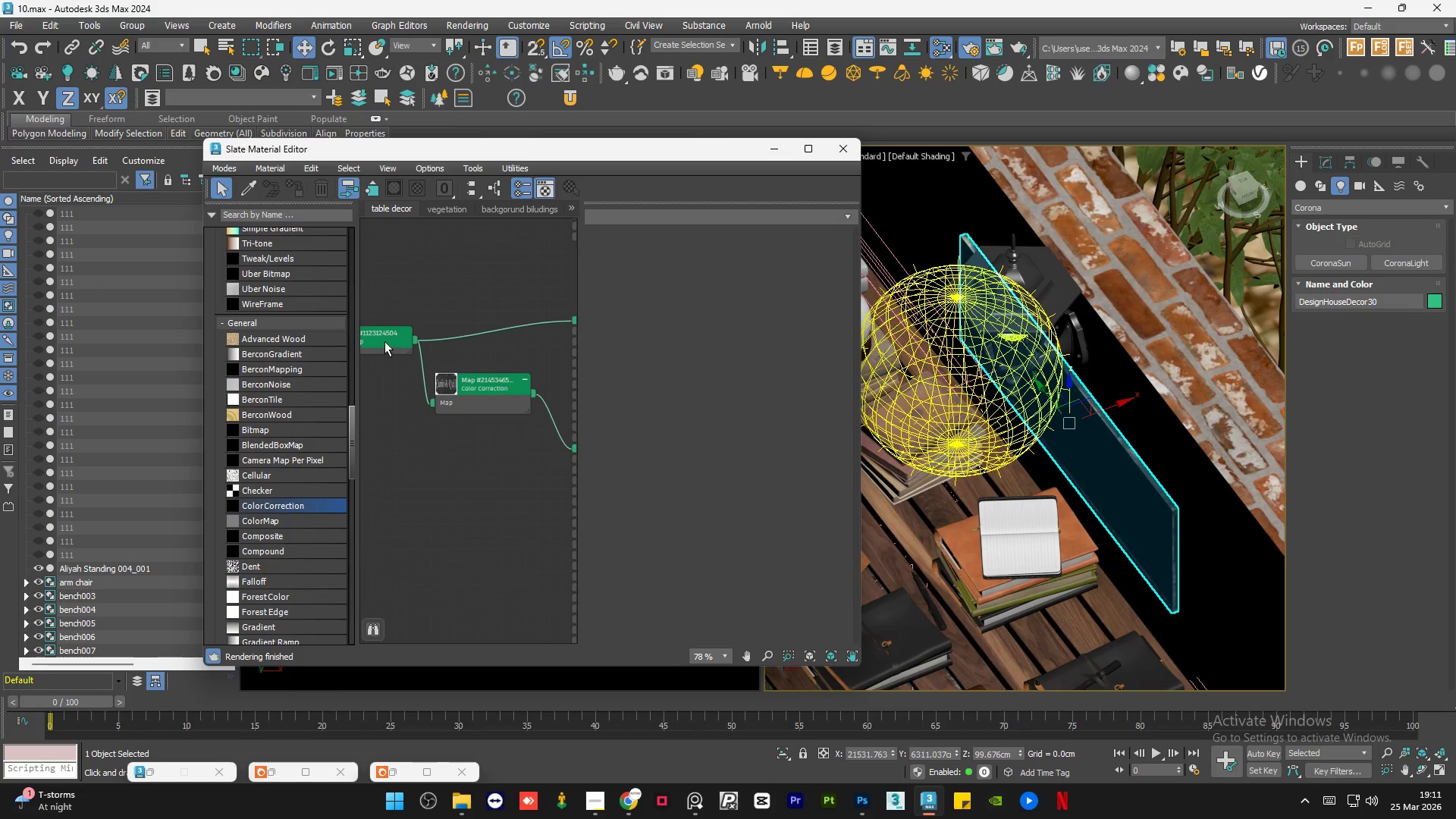 
left_click_drag(start_coordinate=[384, 341], to_coordinate=[399, 334])
 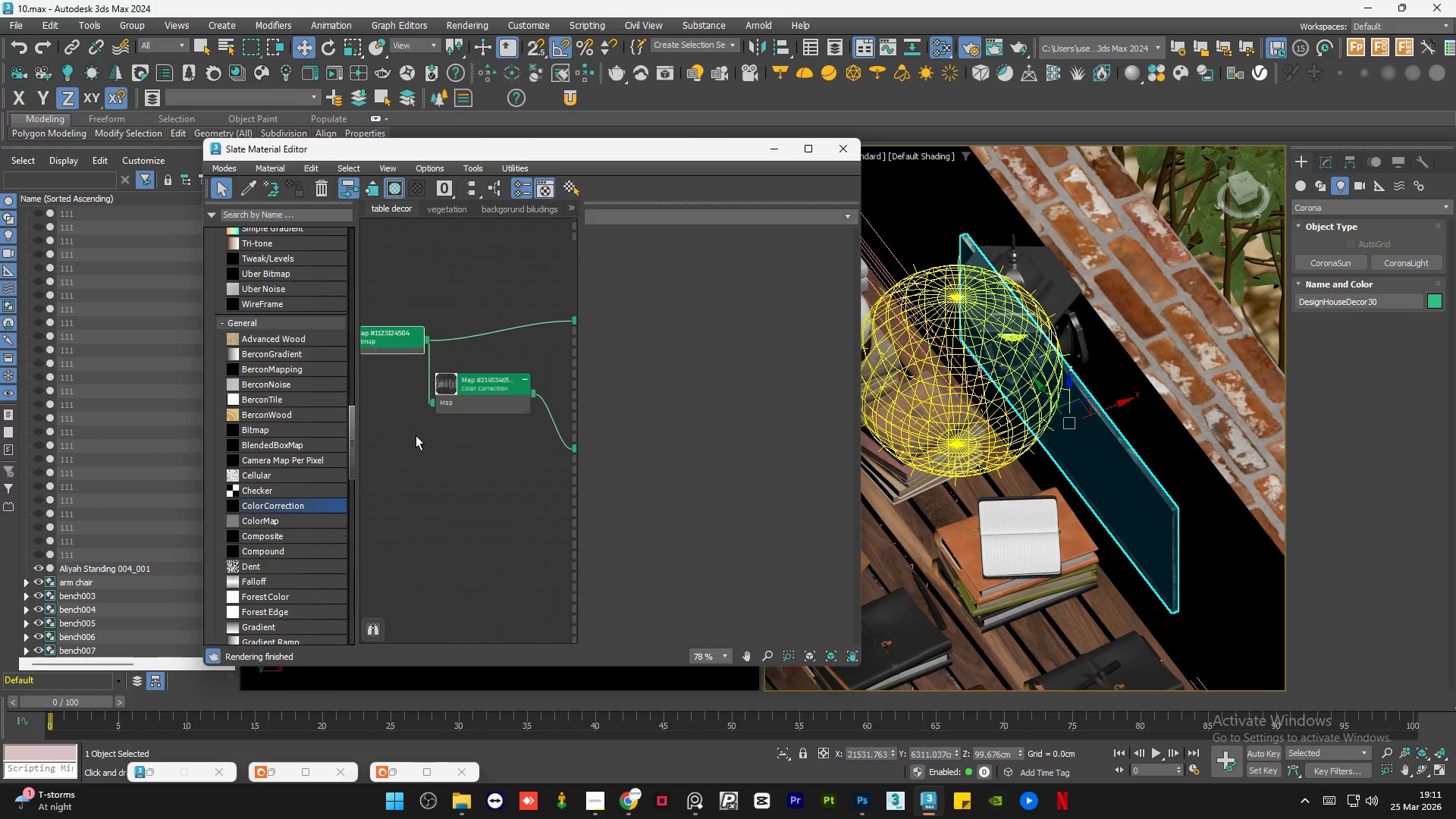 
left_click([416, 436])
 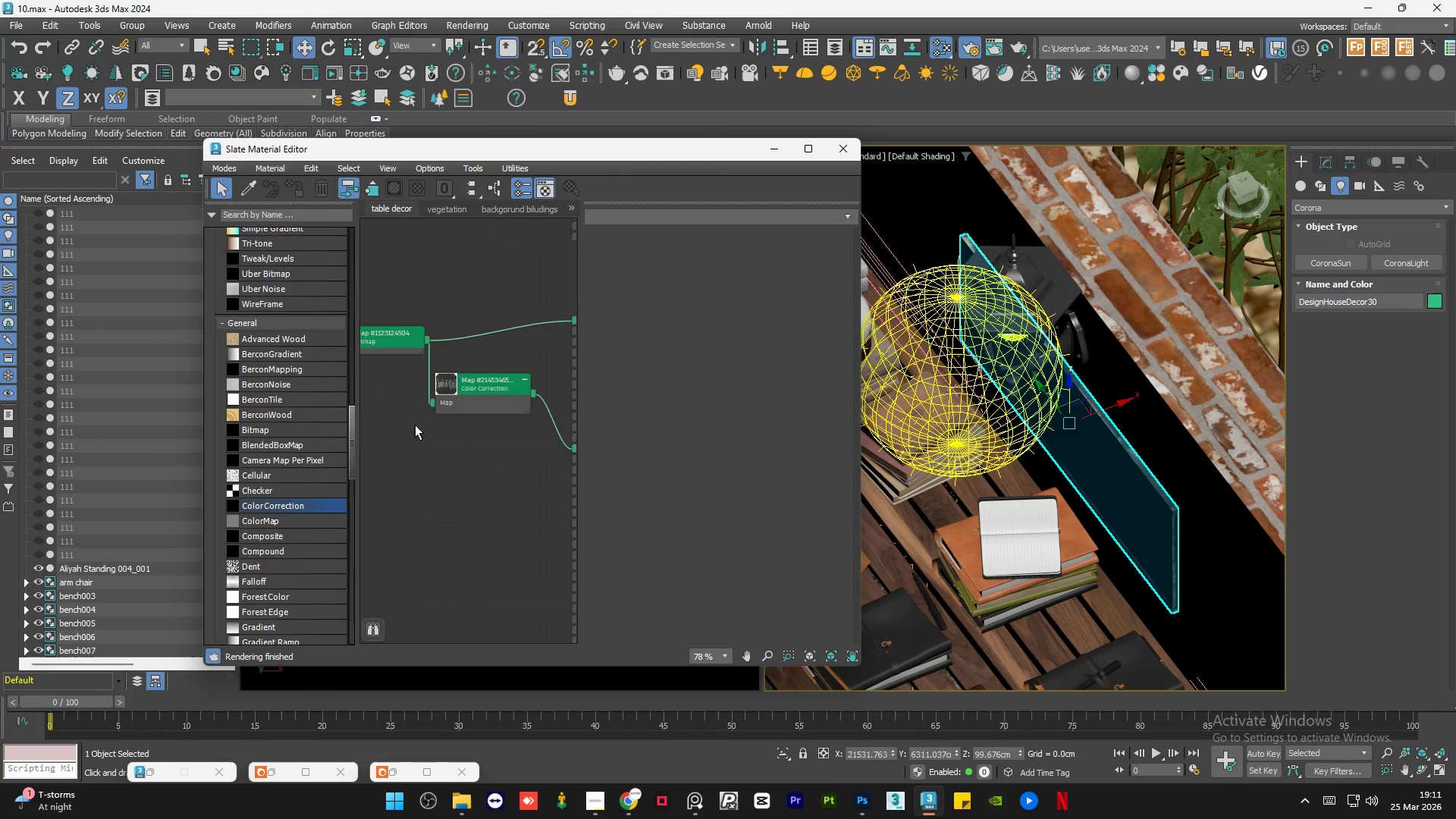 
double_click([556, 349])
 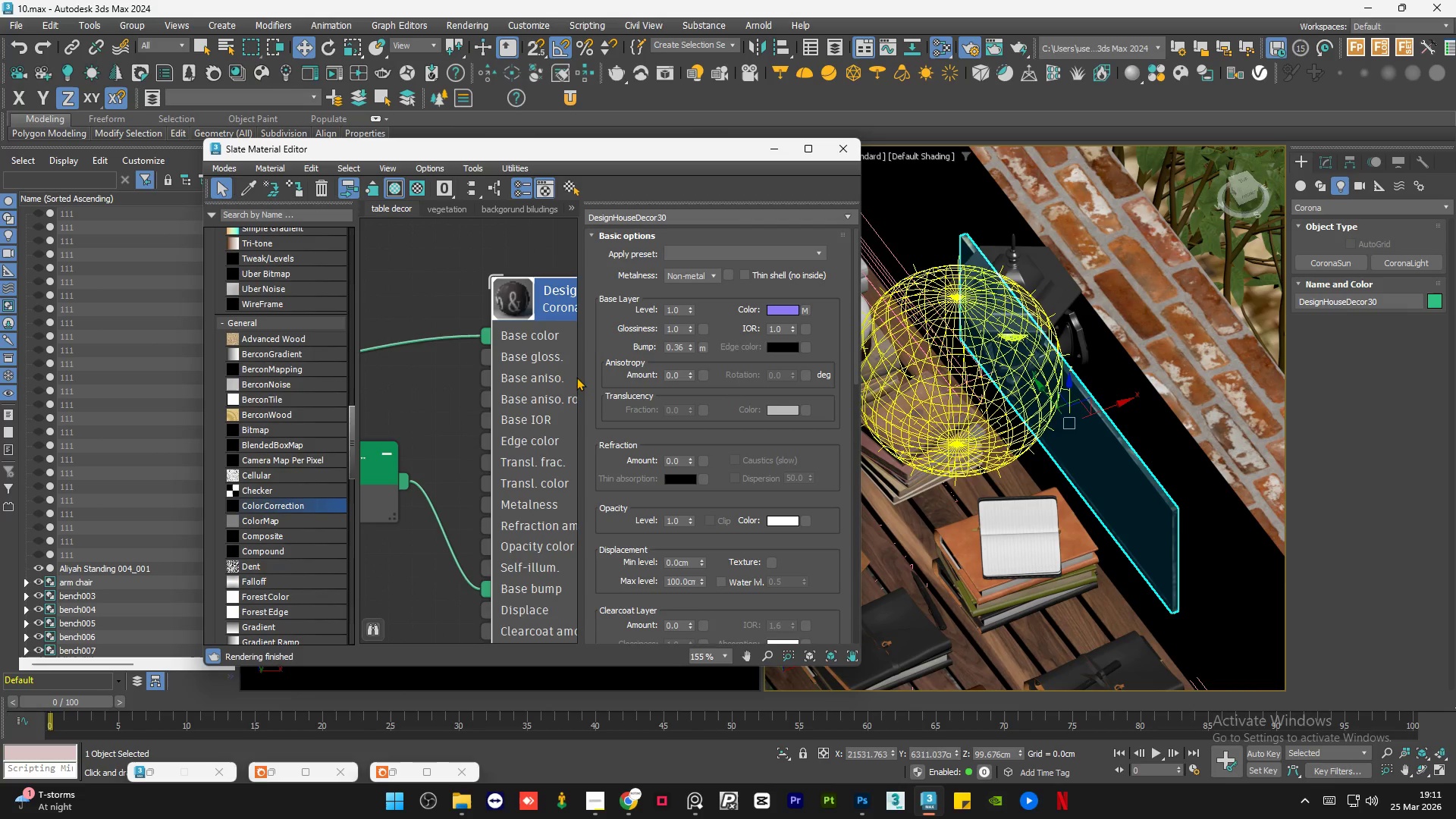 
scroll: coordinate [556, 349], scroll_direction: up, amount: 7.0
 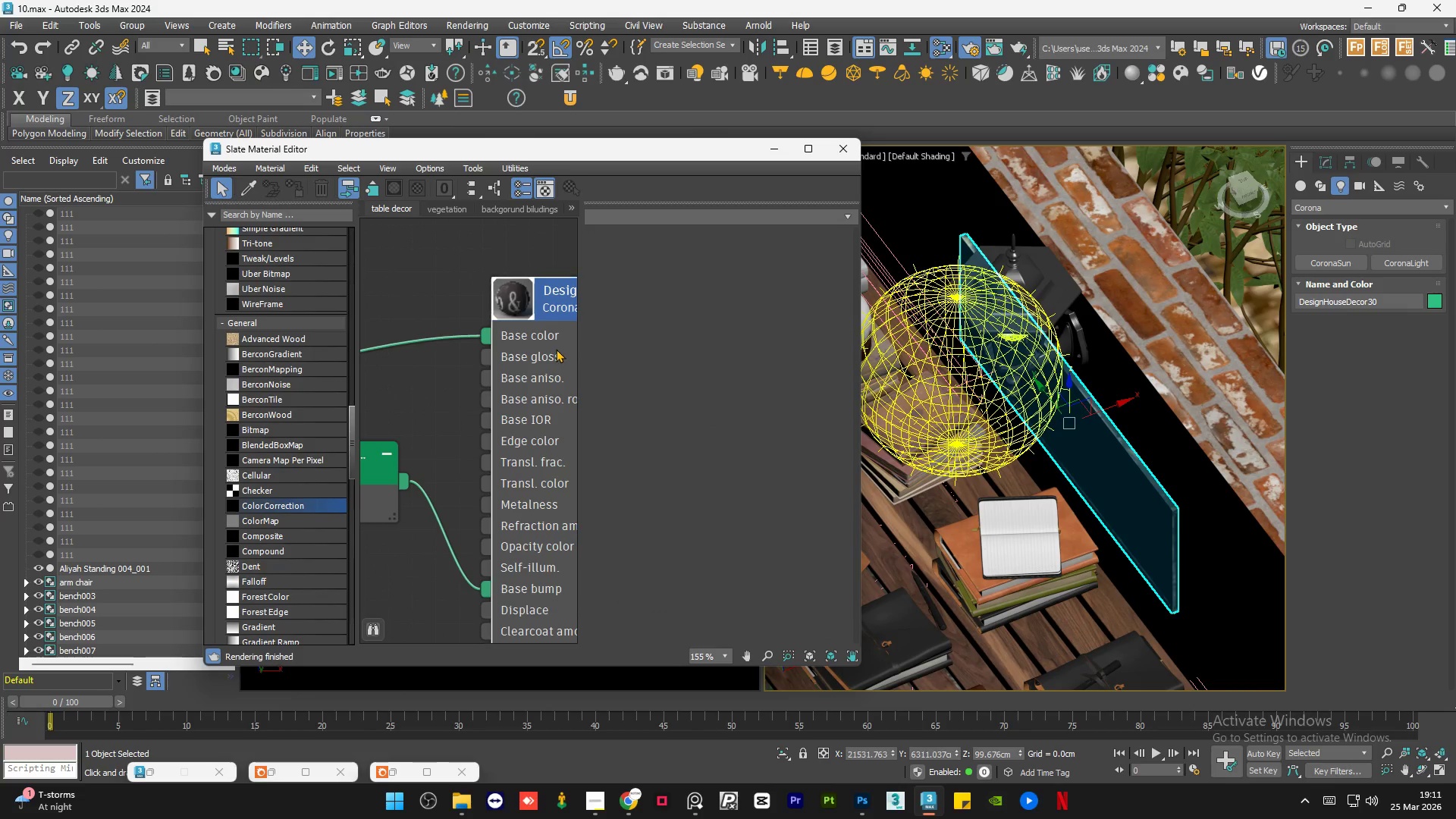 
scroll: coordinate [453, 384], scroll_direction: down, amount: 3.0
 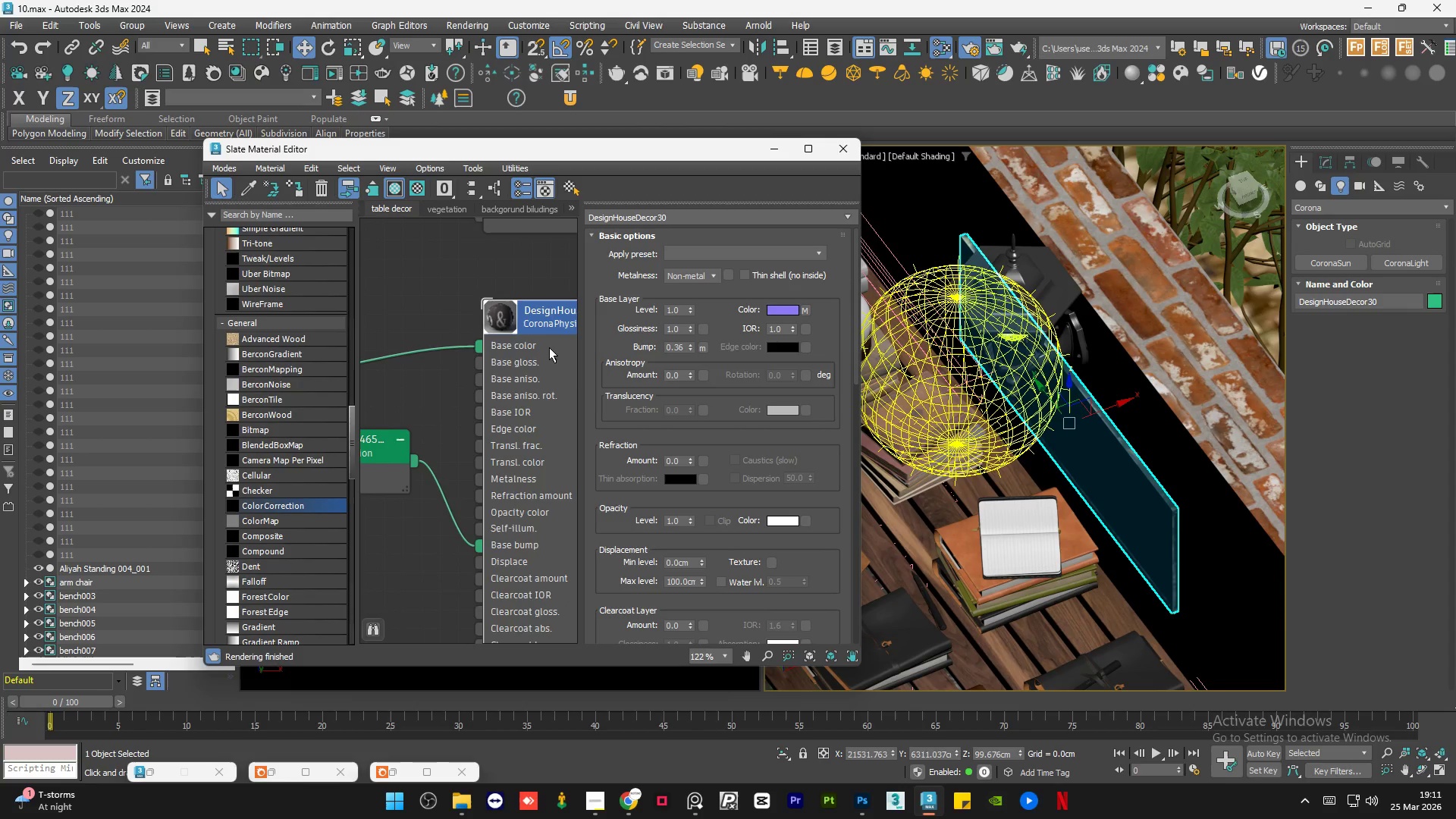 
right_click([479, 411])
 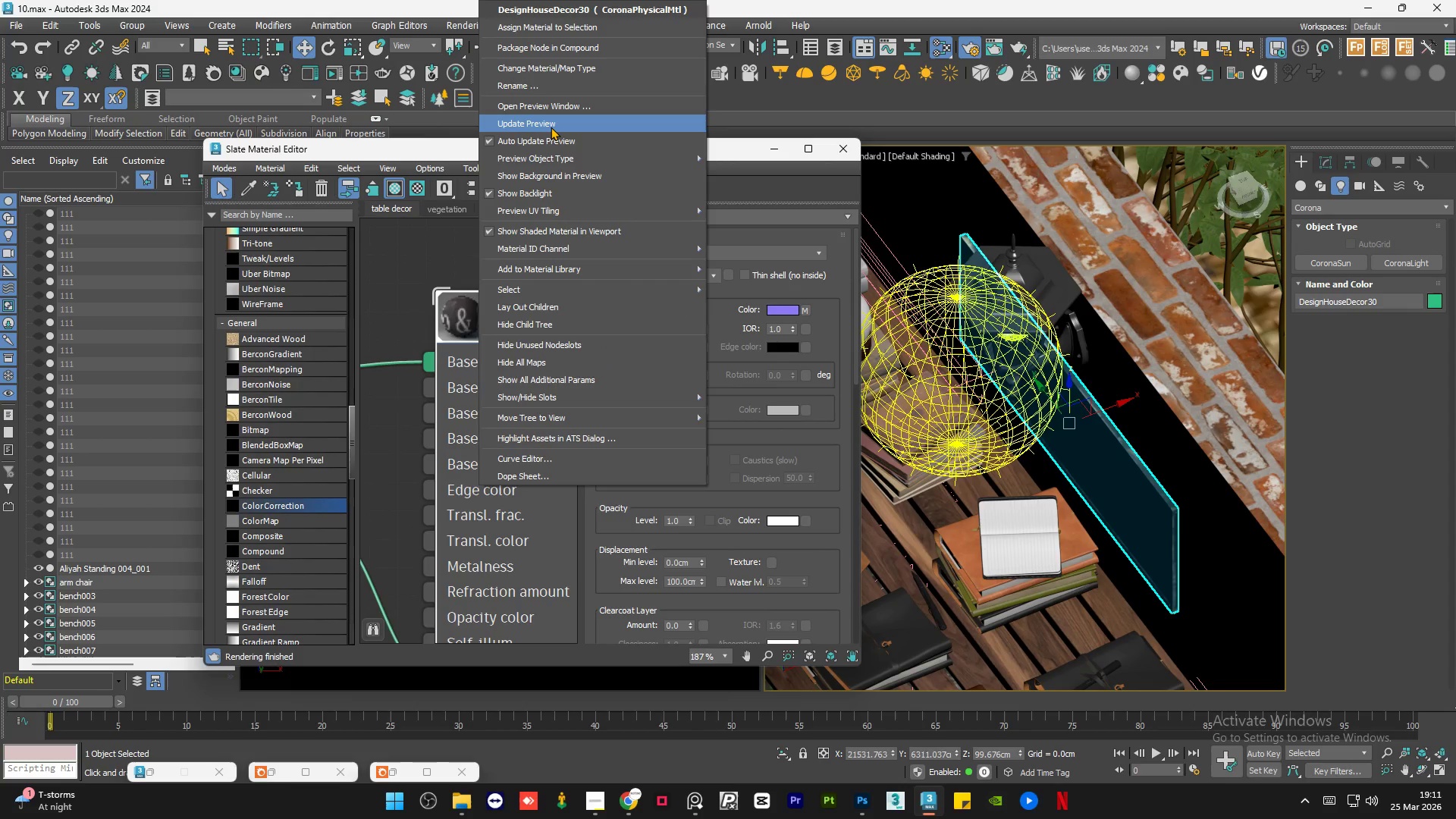 
scroll: coordinate [527, 333], scroll_direction: up, amount: 6.0
 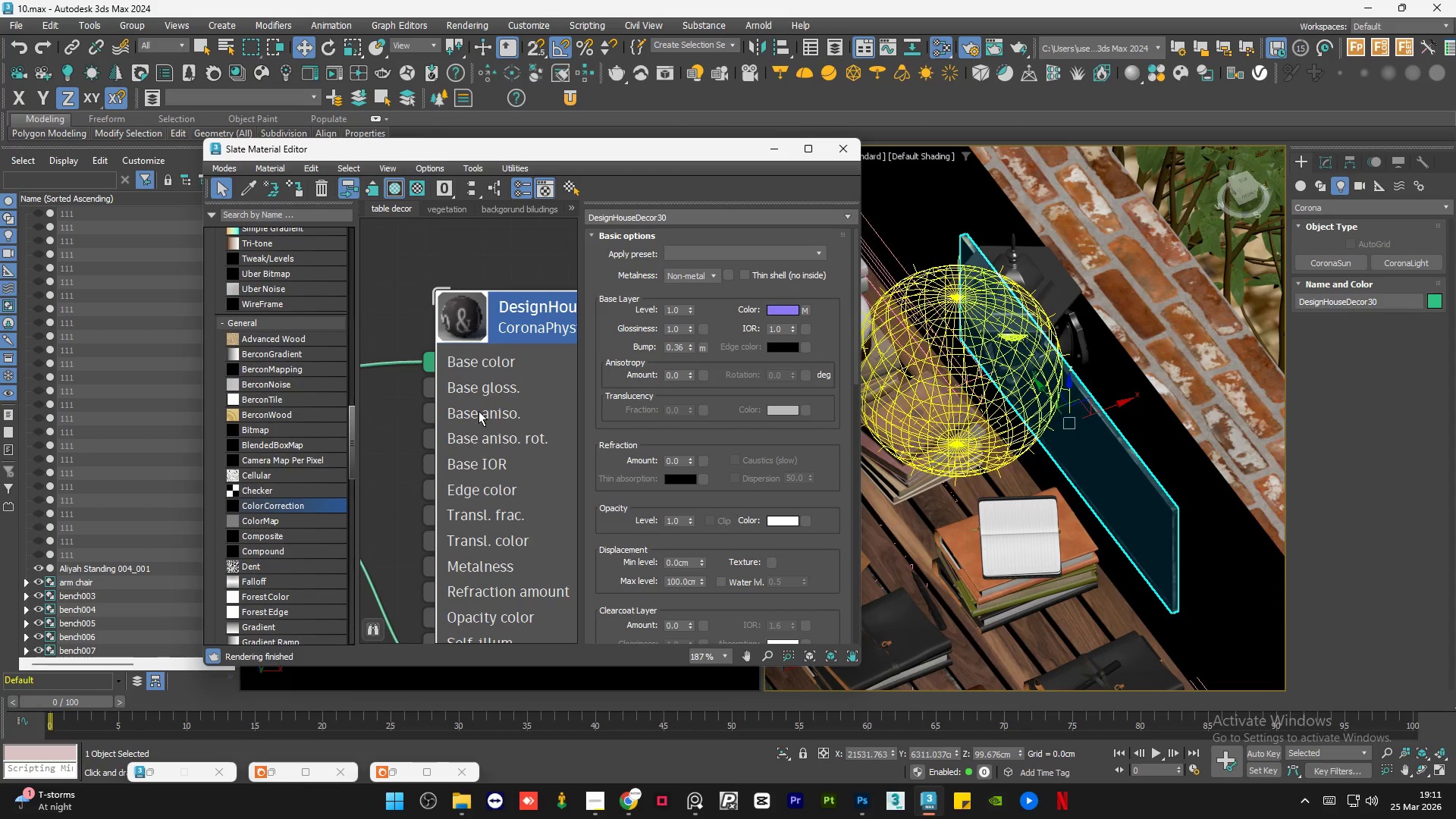 
left_click([551, 127])
 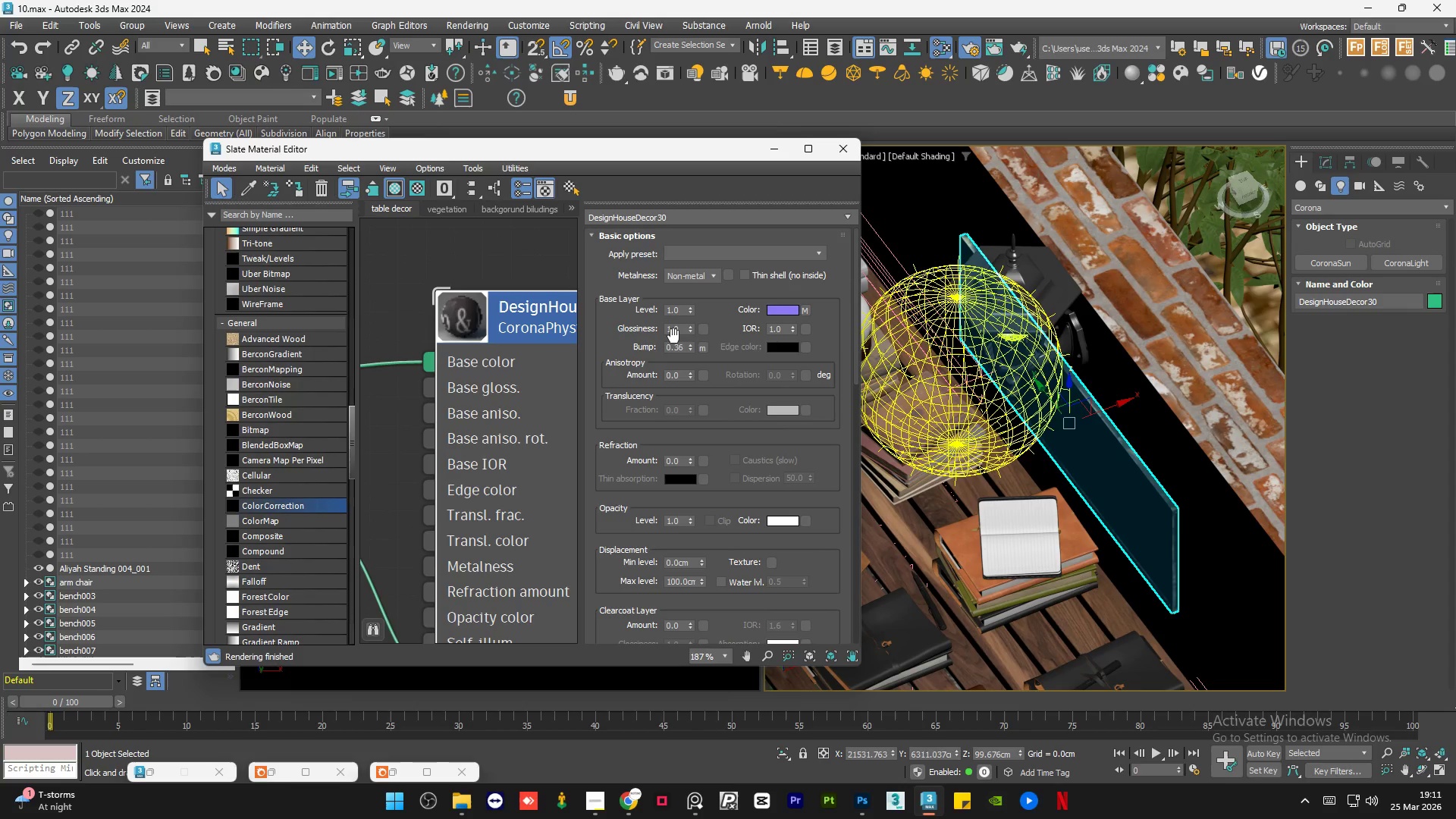 
double_click([680, 331])
 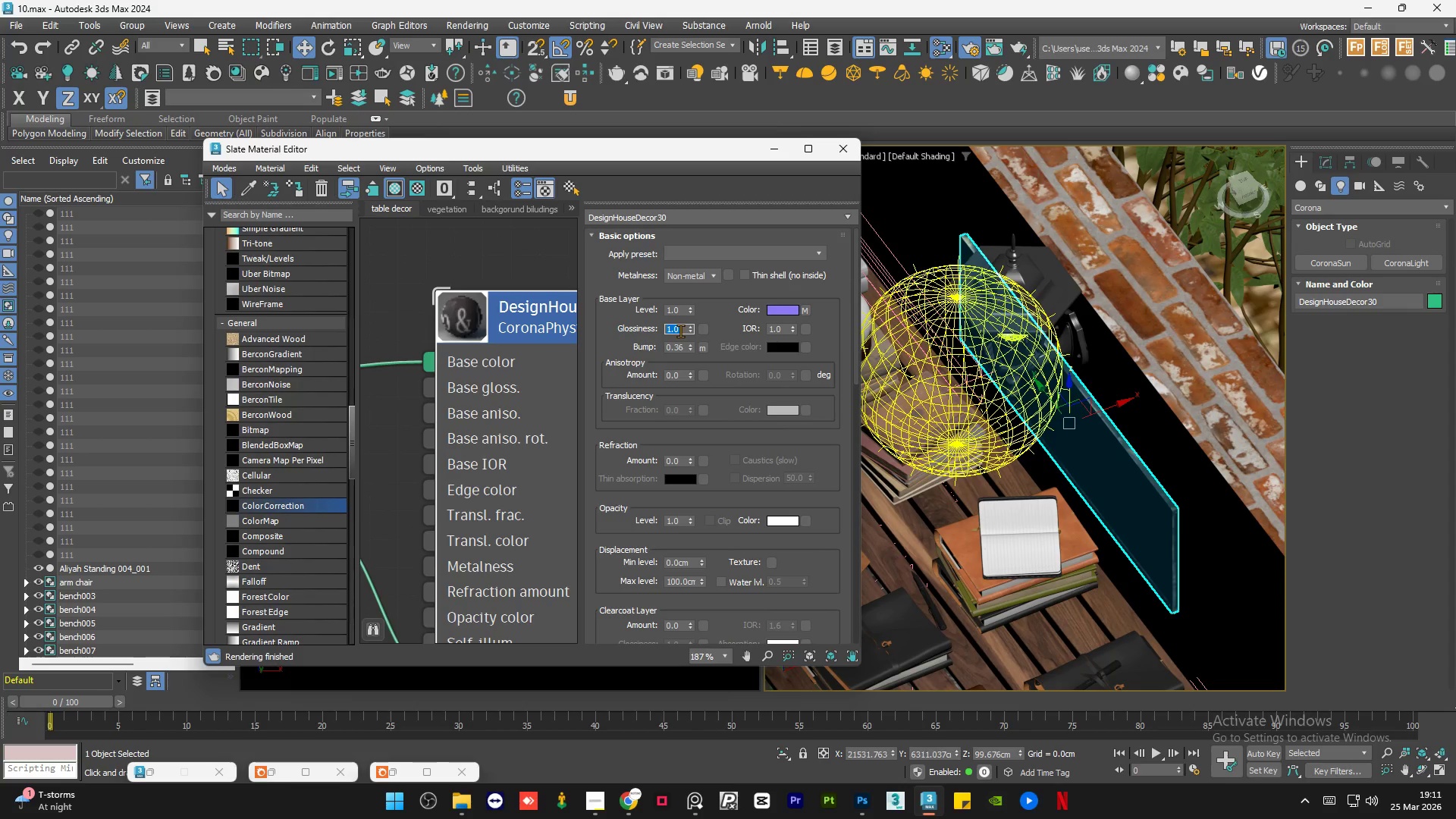 
key(Numpad0)
 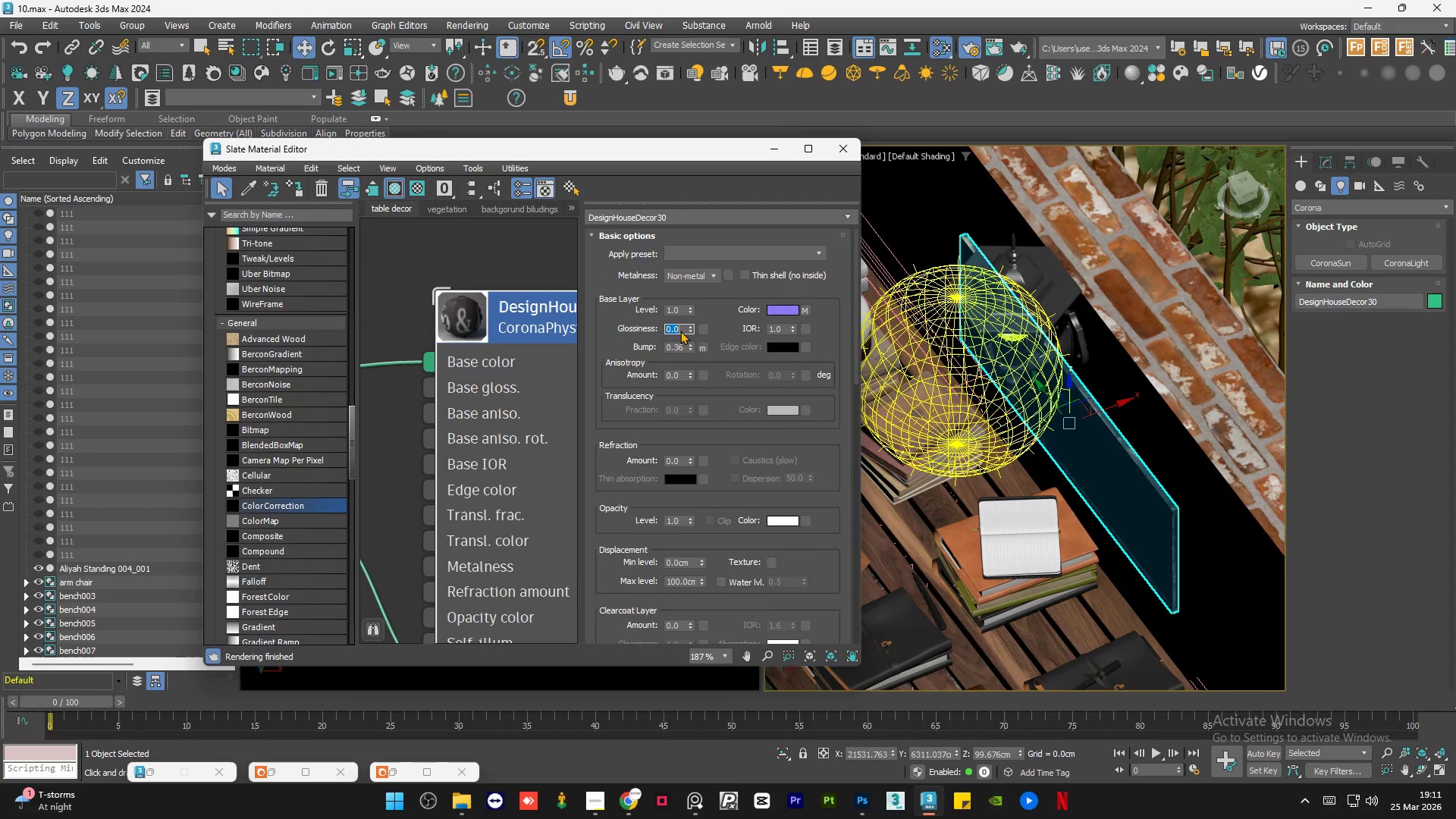 
key(NumpadEnter)
 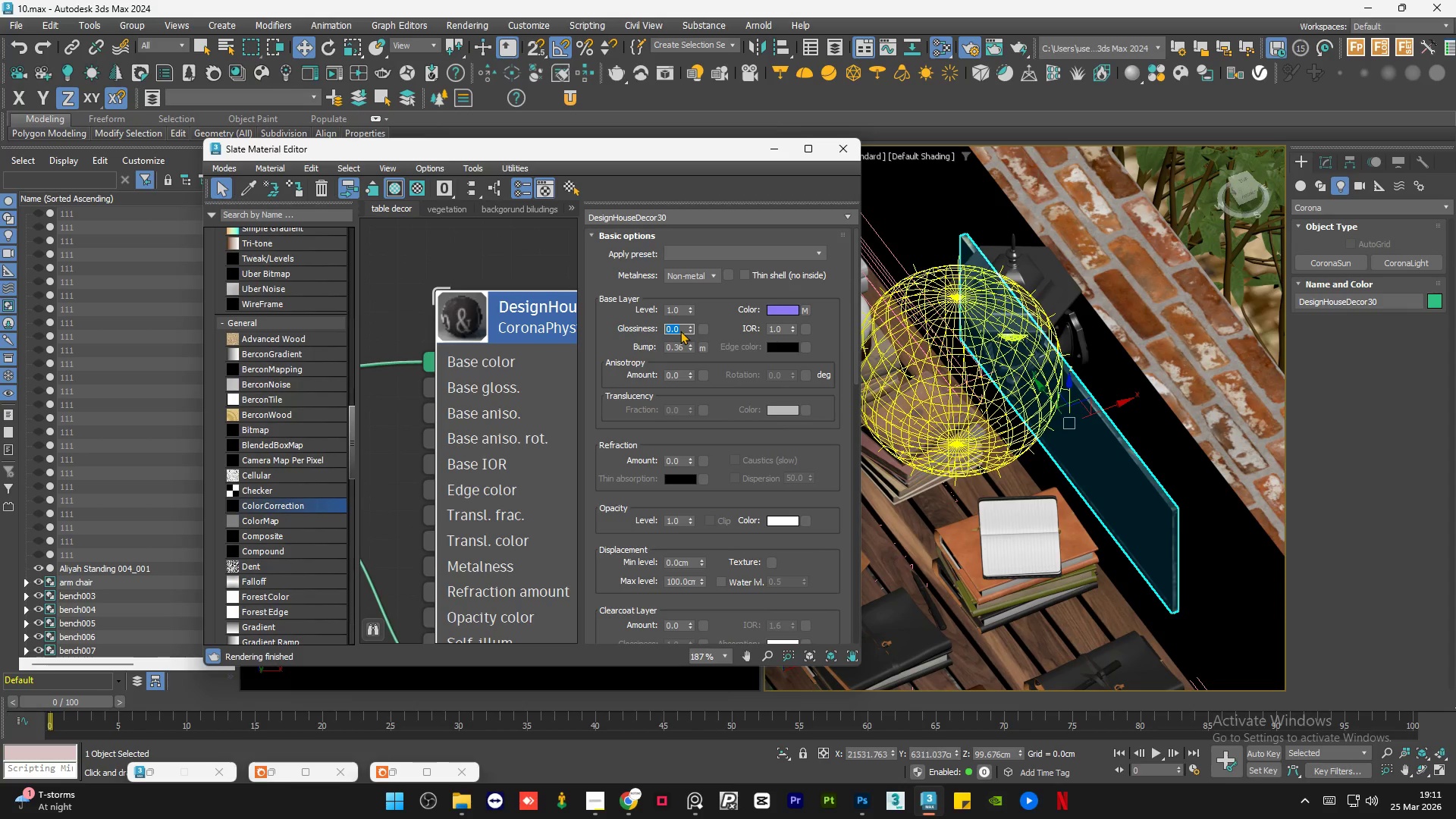 
key(Numpad1)
 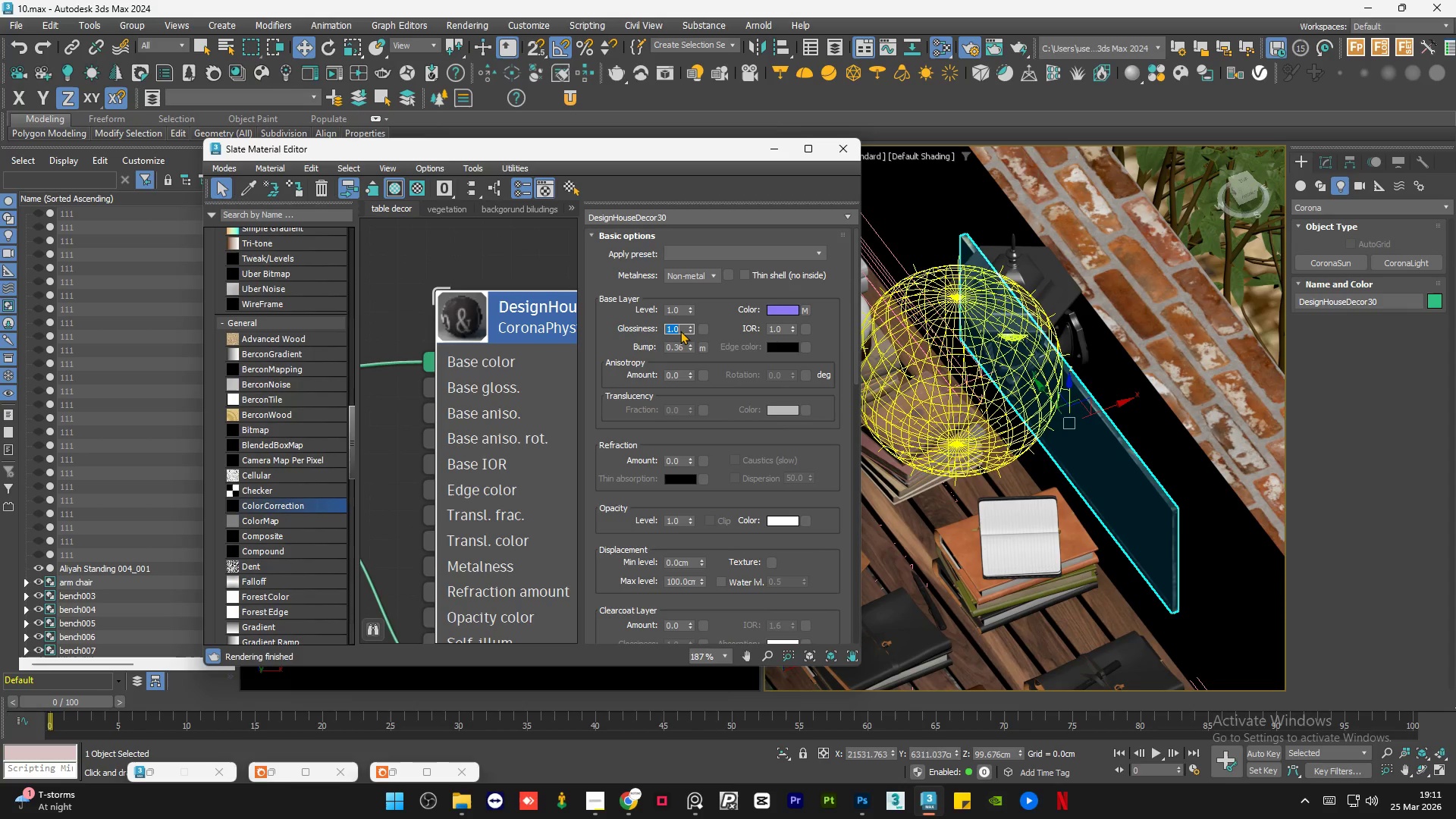 
key(NumpadEnter)
 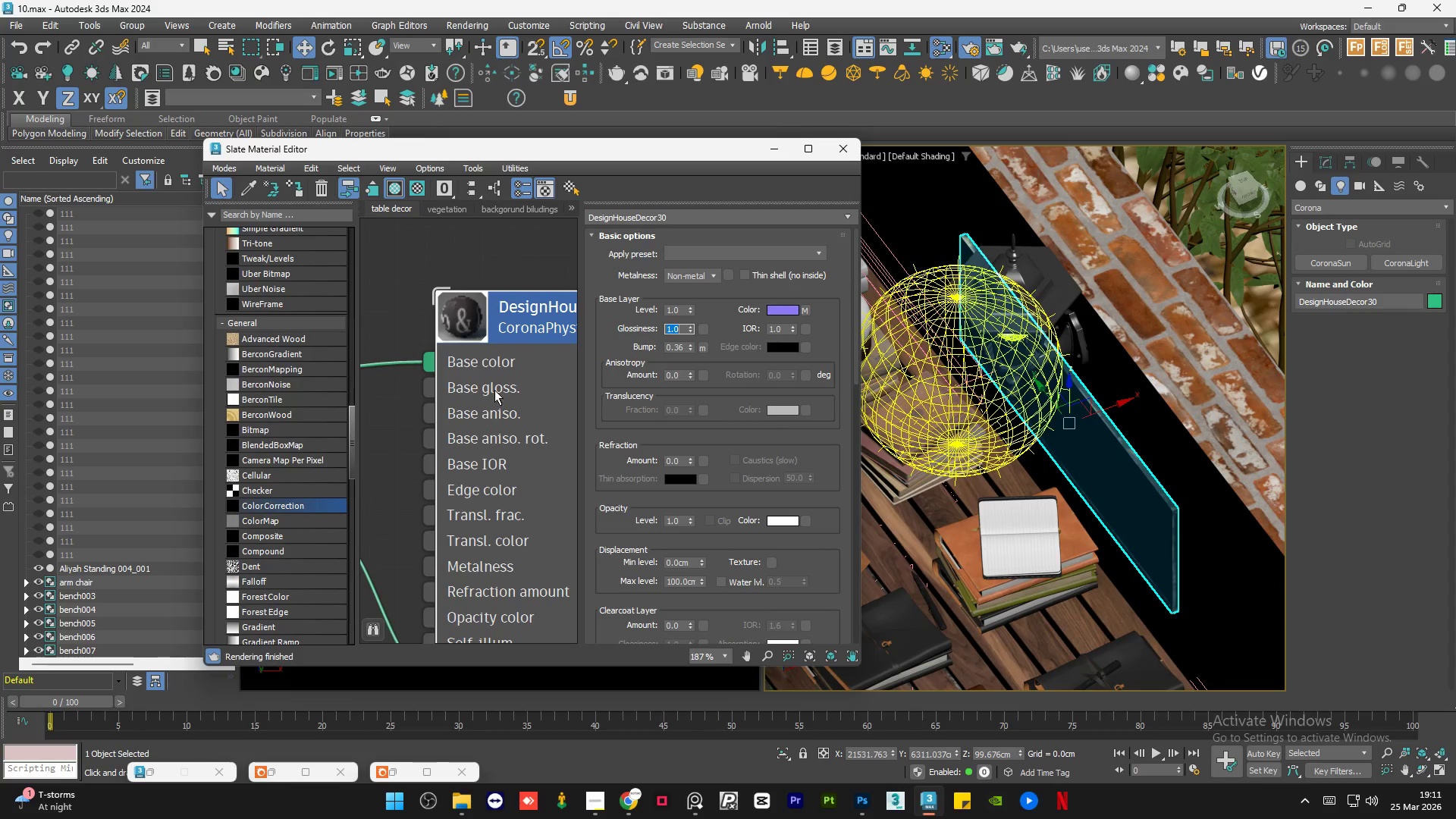 
scroll: coordinate [515, 357], scroll_direction: down, amount: 13.0
 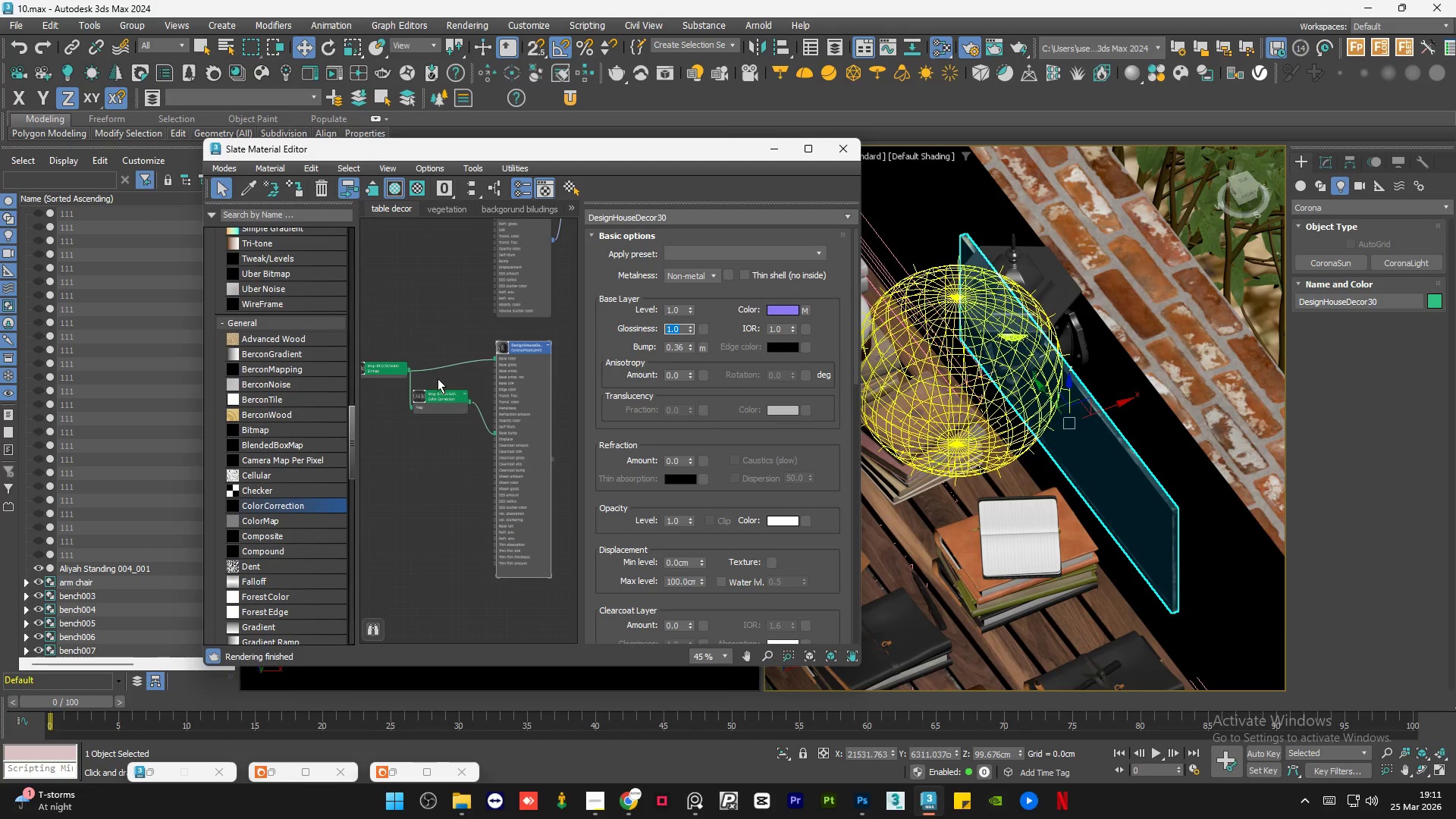 
left_click_drag(start_coordinate=[422, 375], to_coordinate=[401, 359])
 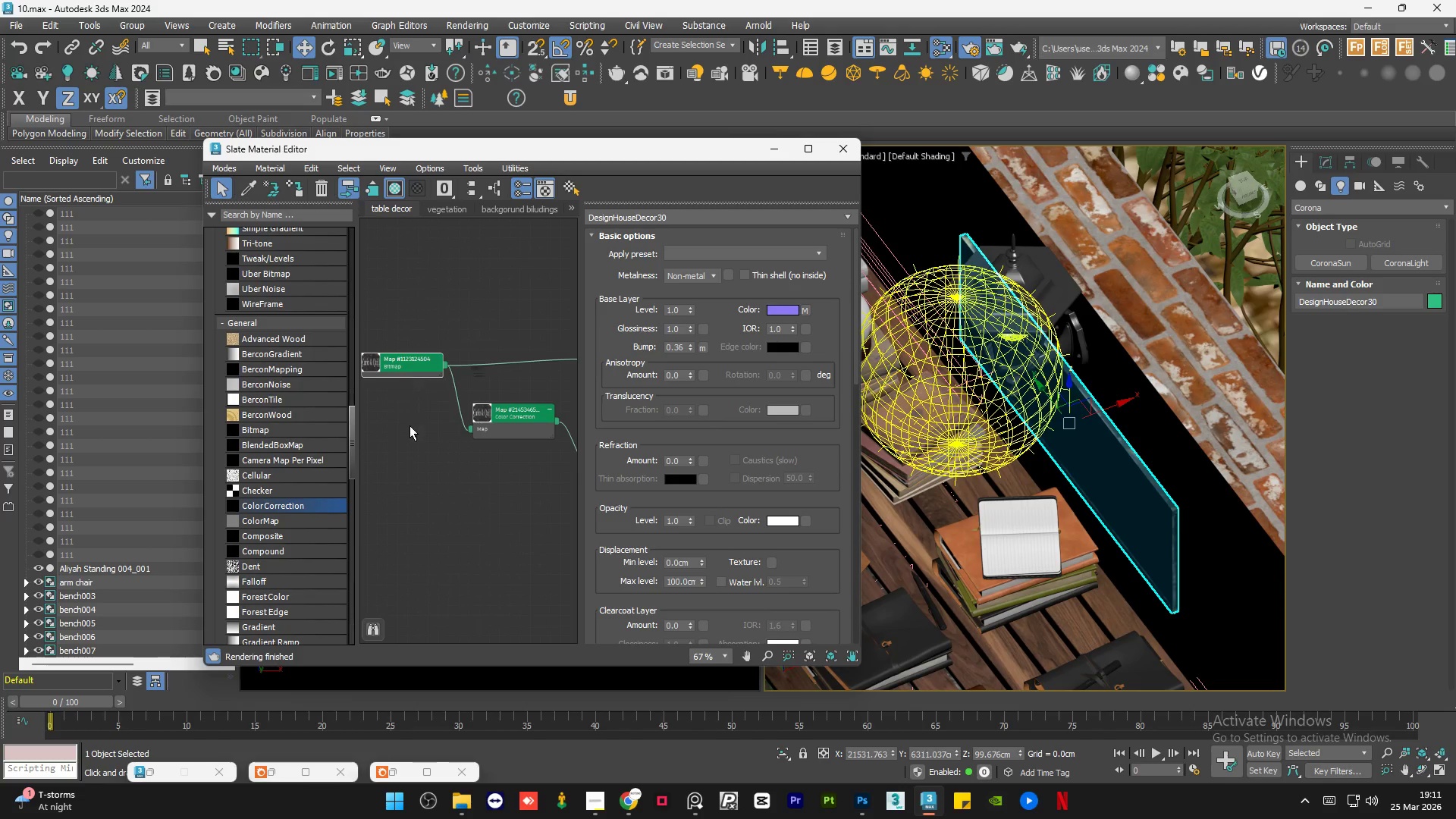 
scroll: coordinate [408, 376], scroll_direction: up, amount: 2.0
 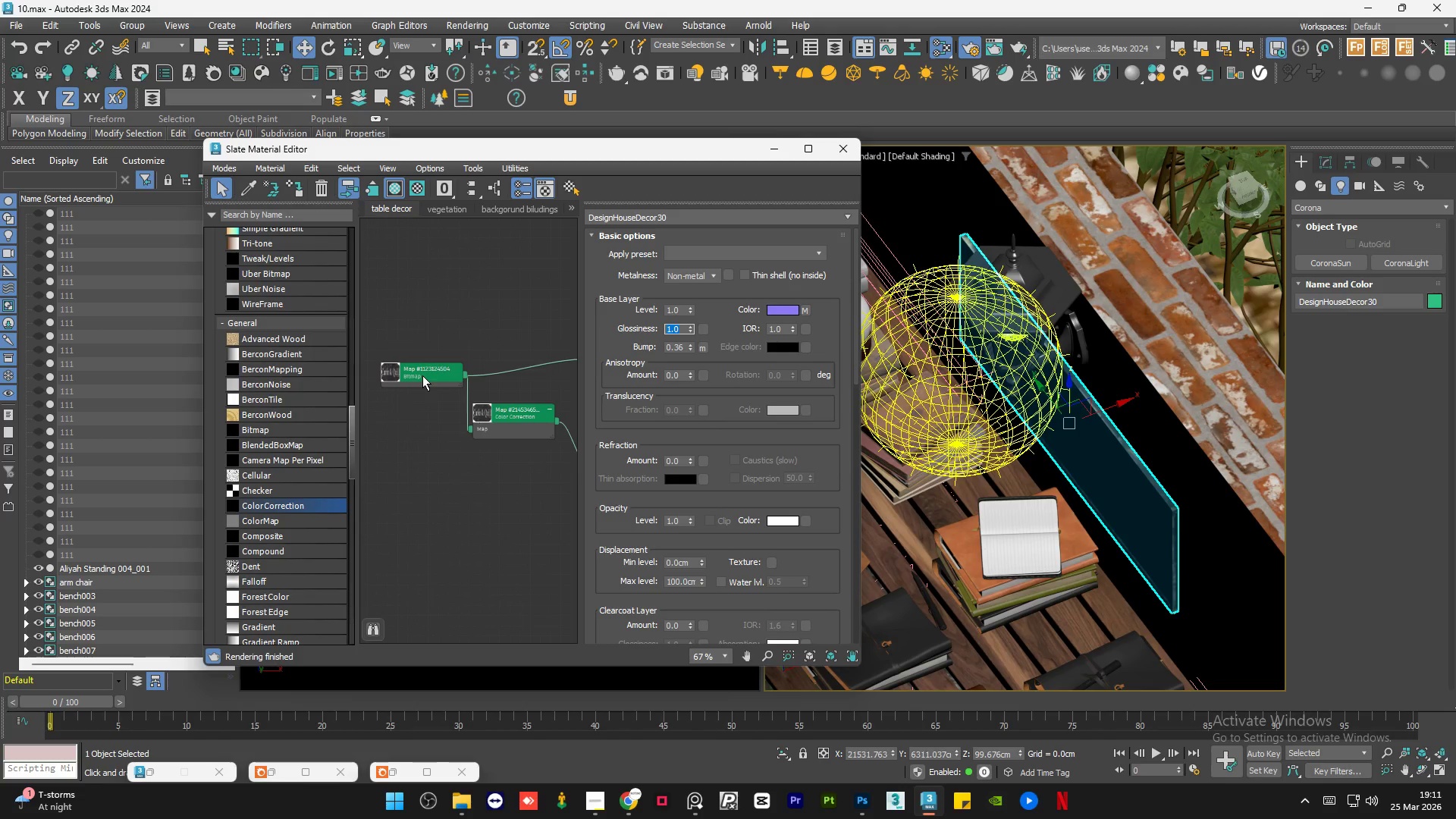 
left_click([410, 425])
 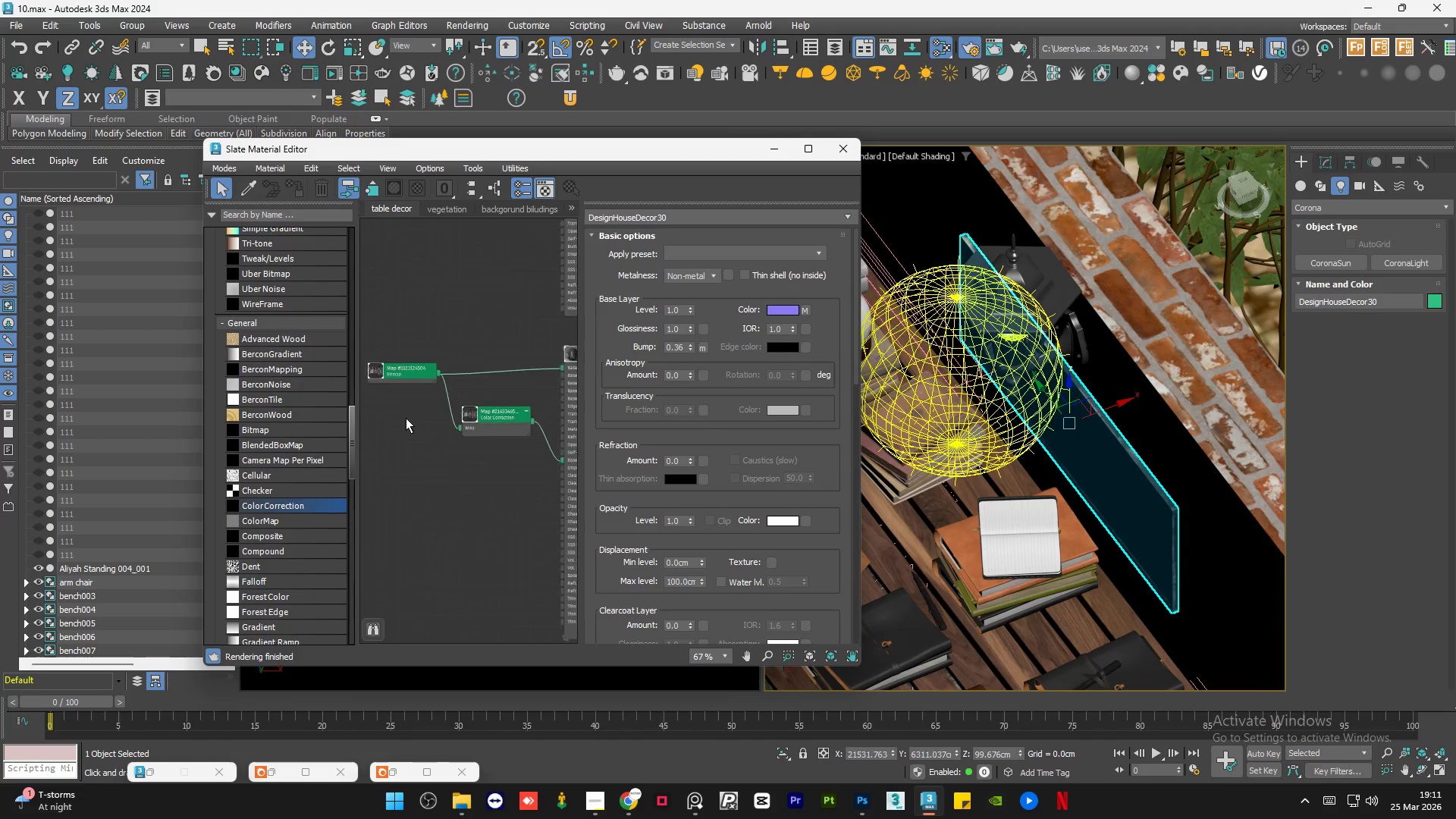 
scroll: coordinate [406, 418], scroll_direction: down, amount: 2.0
 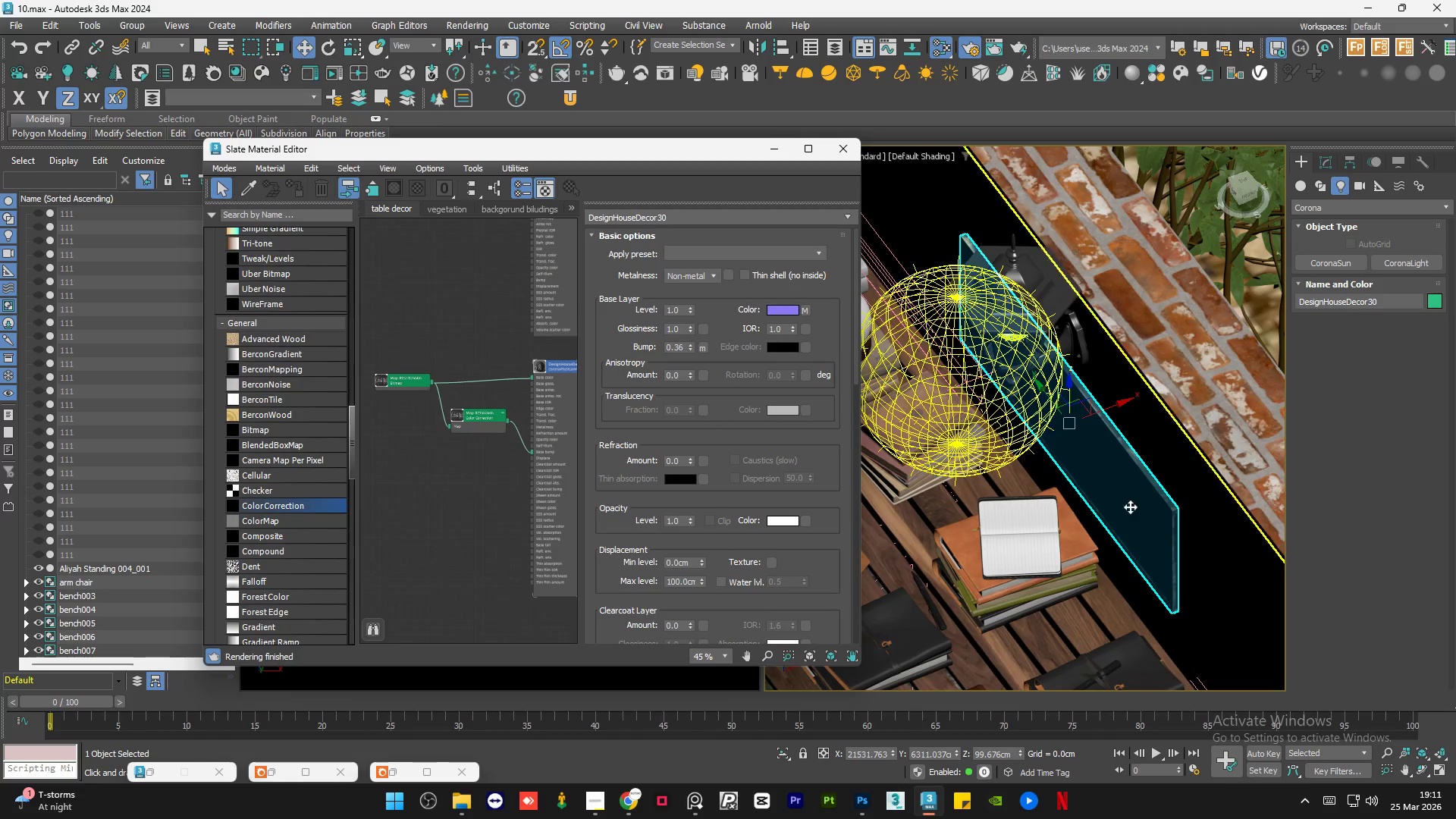 
scroll: coordinate [1193, 537], scroll_direction: up, amount: 4.0
 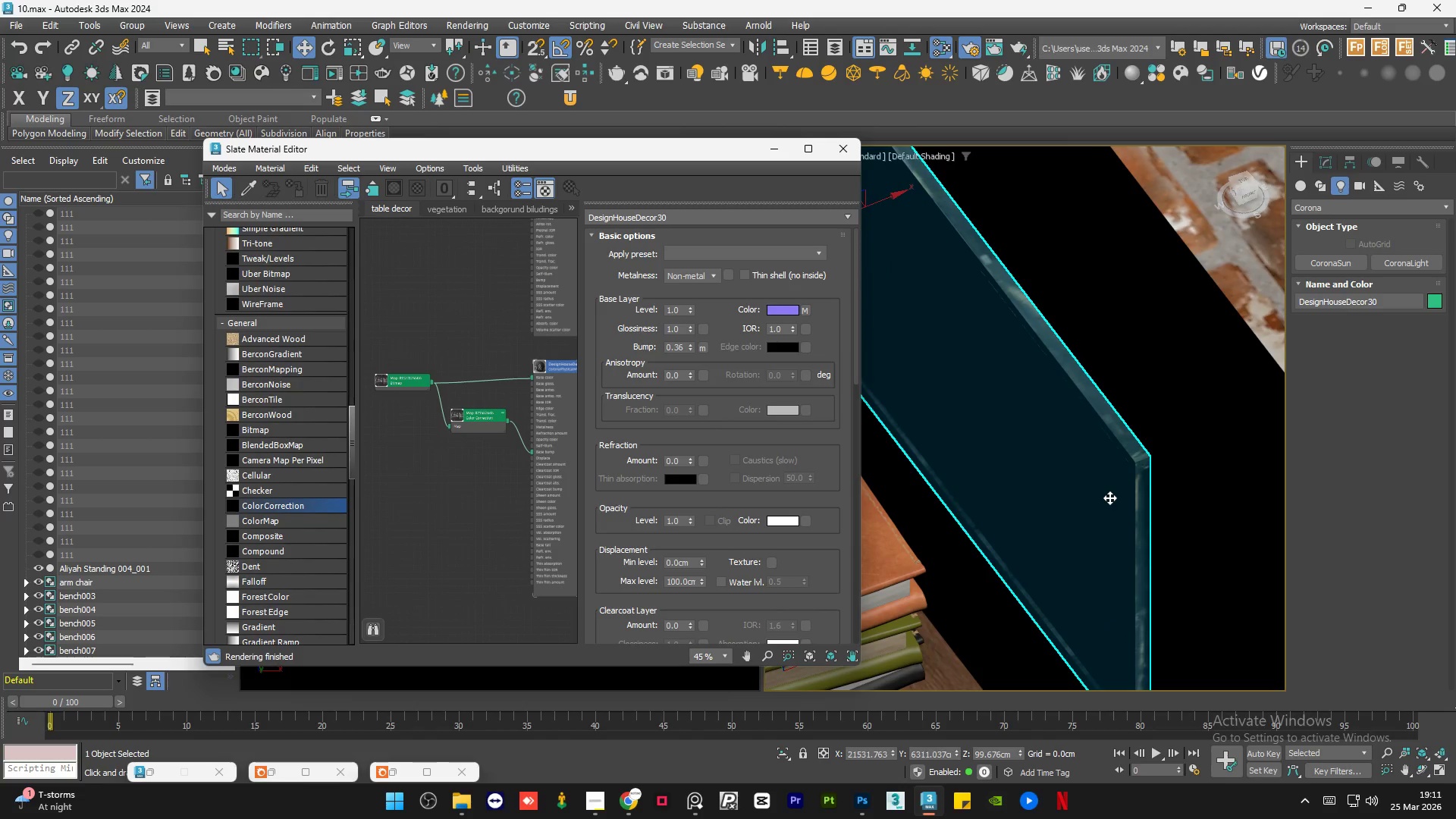 
hold_key(key=AltLeft, duration=0.97)
 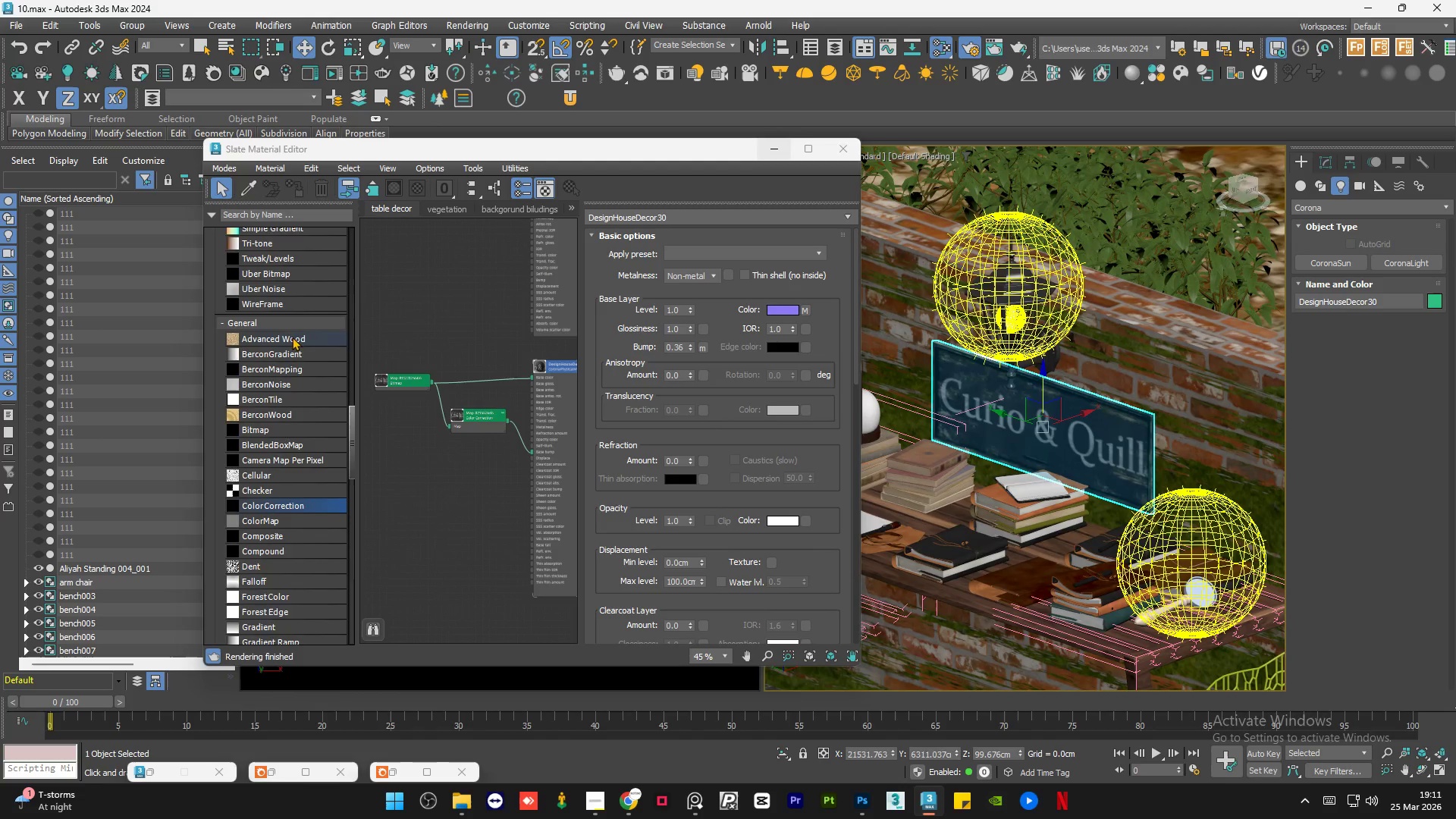 
scroll: coordinate [1109, 497], scroll_direction: down, amount: 4.0
 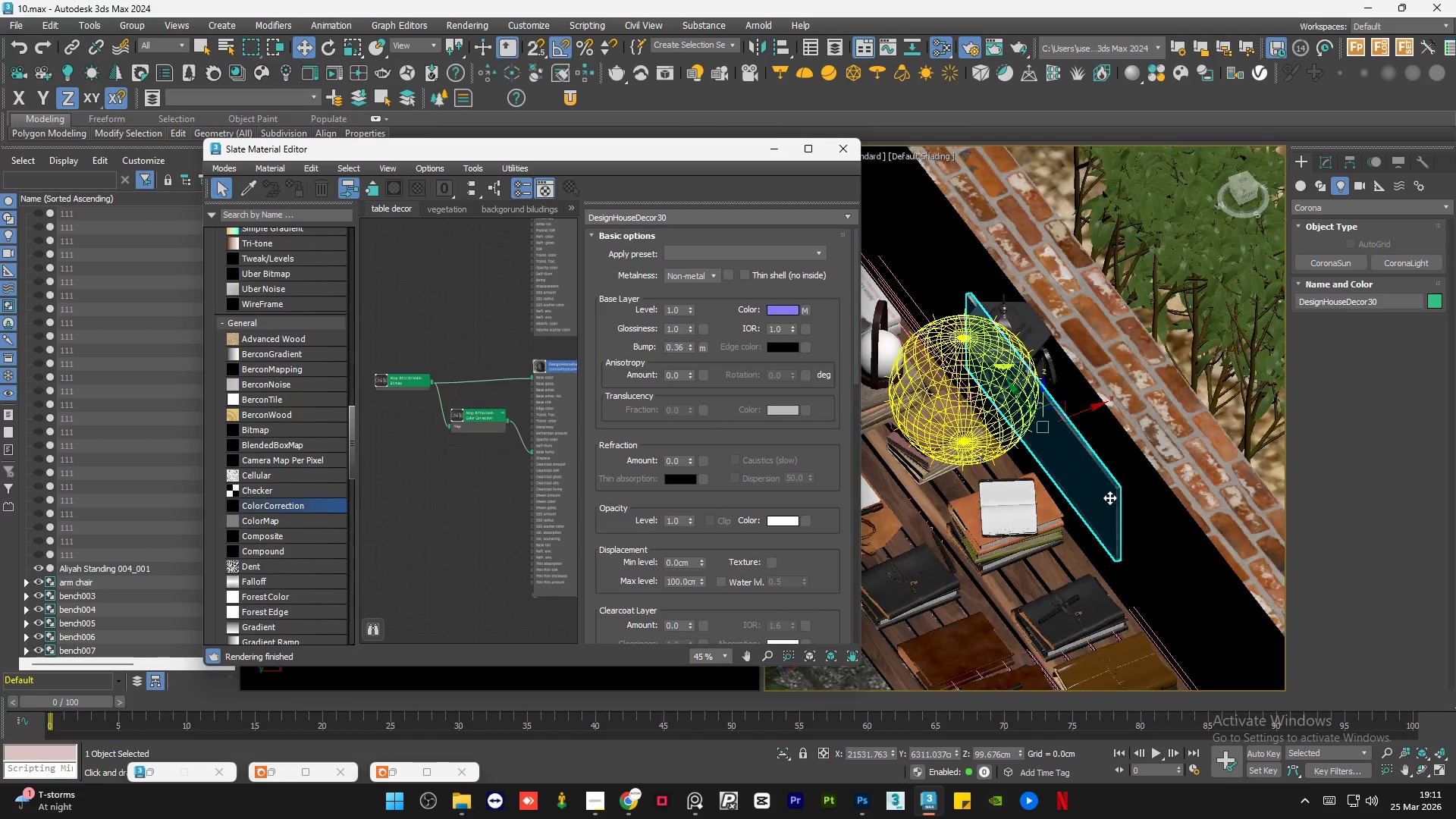 
scroll: coordinate [474, 418], scroll_direction: up, amount: 3.0
 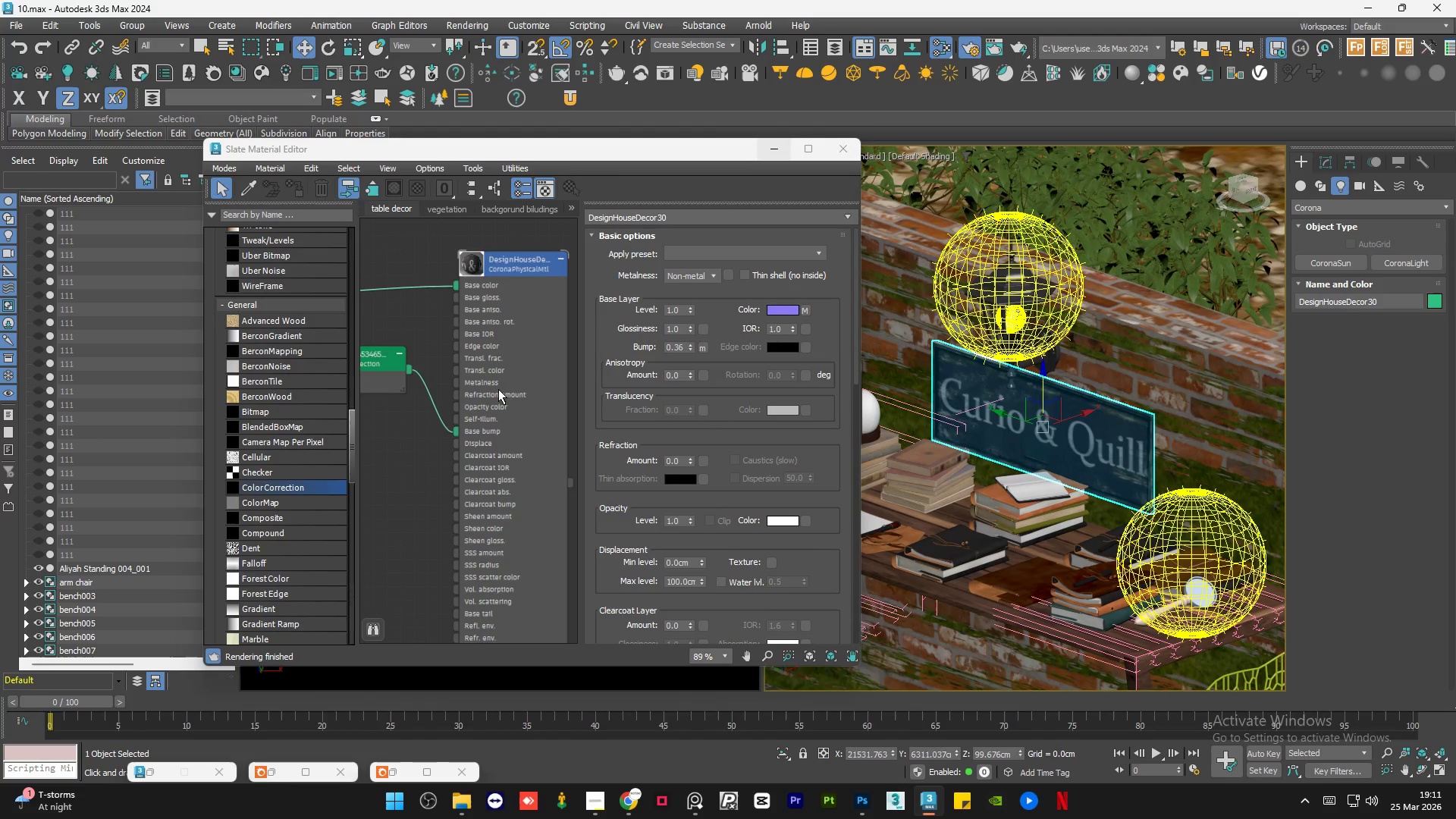 
double_click([498, 389])
 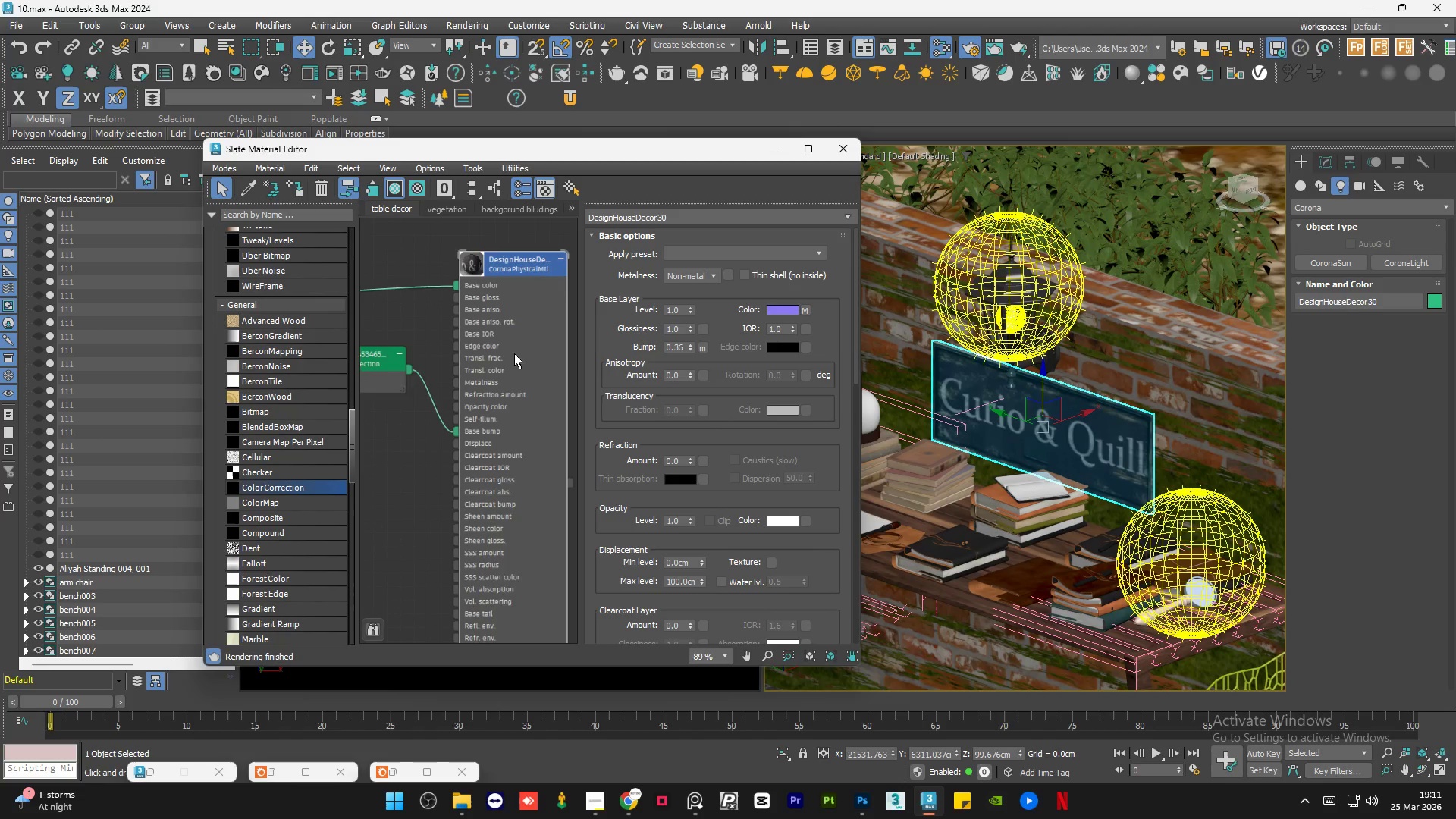 
scroll: coordinate [510, 295], scroll_direction: up, amount: 5.0
 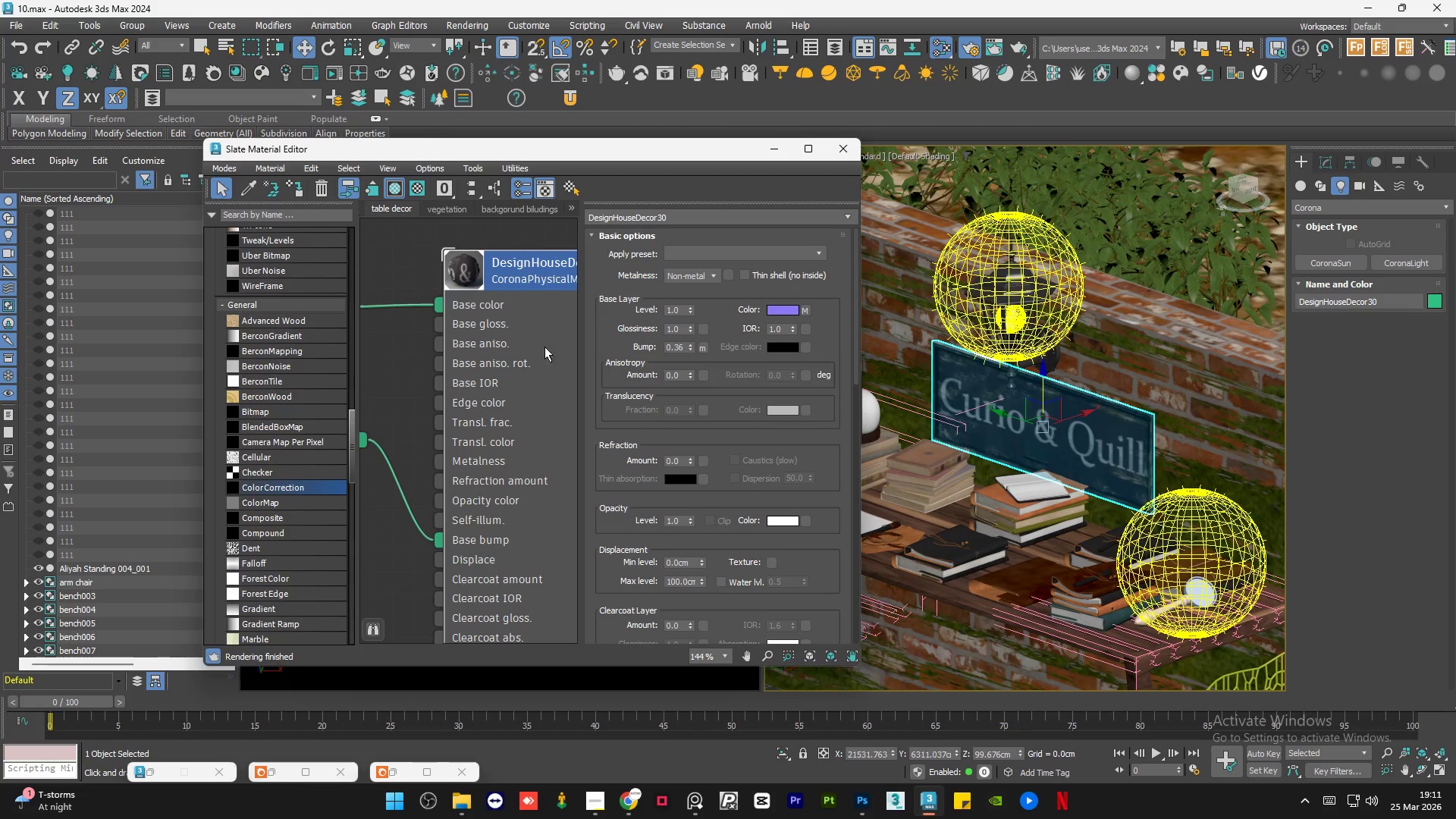 
scroll: coordinate [569, 375], scroll_direction: down, amount: 3.0
 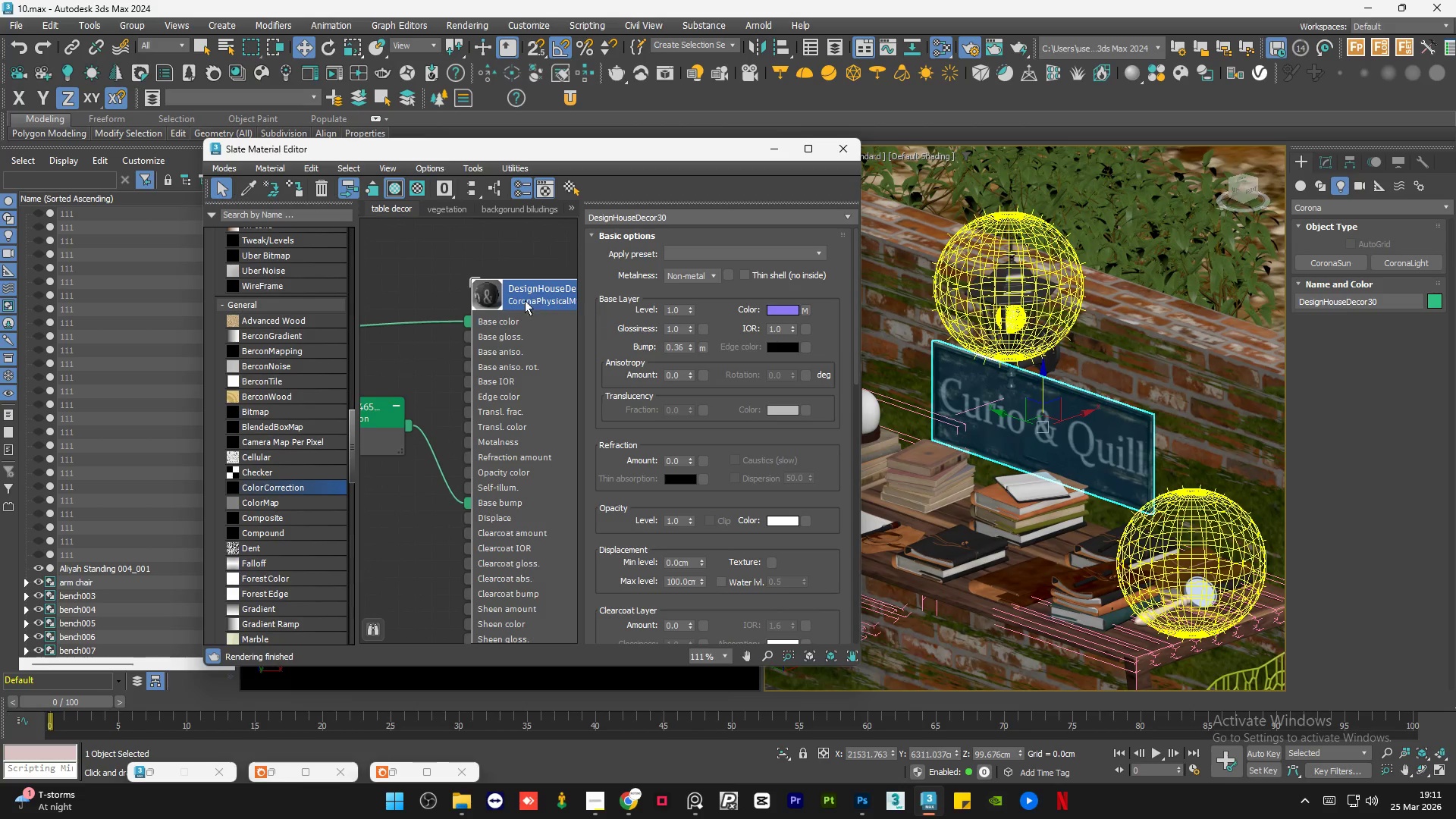 
scroll: coordinate [484, 279], scroll_direction: up, amount: 10.0
 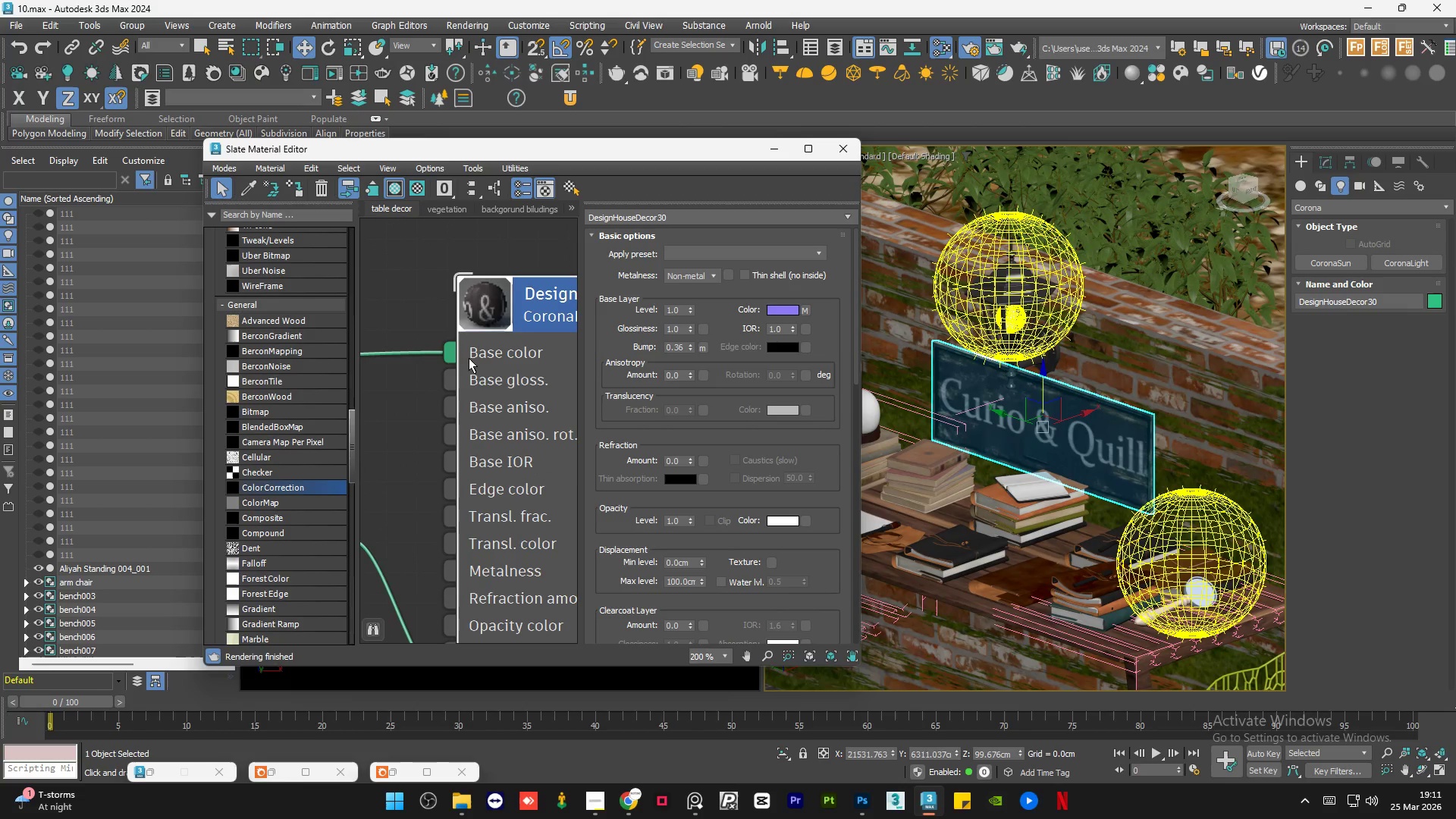 
left_click_drag(start_coordinate=[449, 349], to_coordinate=[444, 351])
 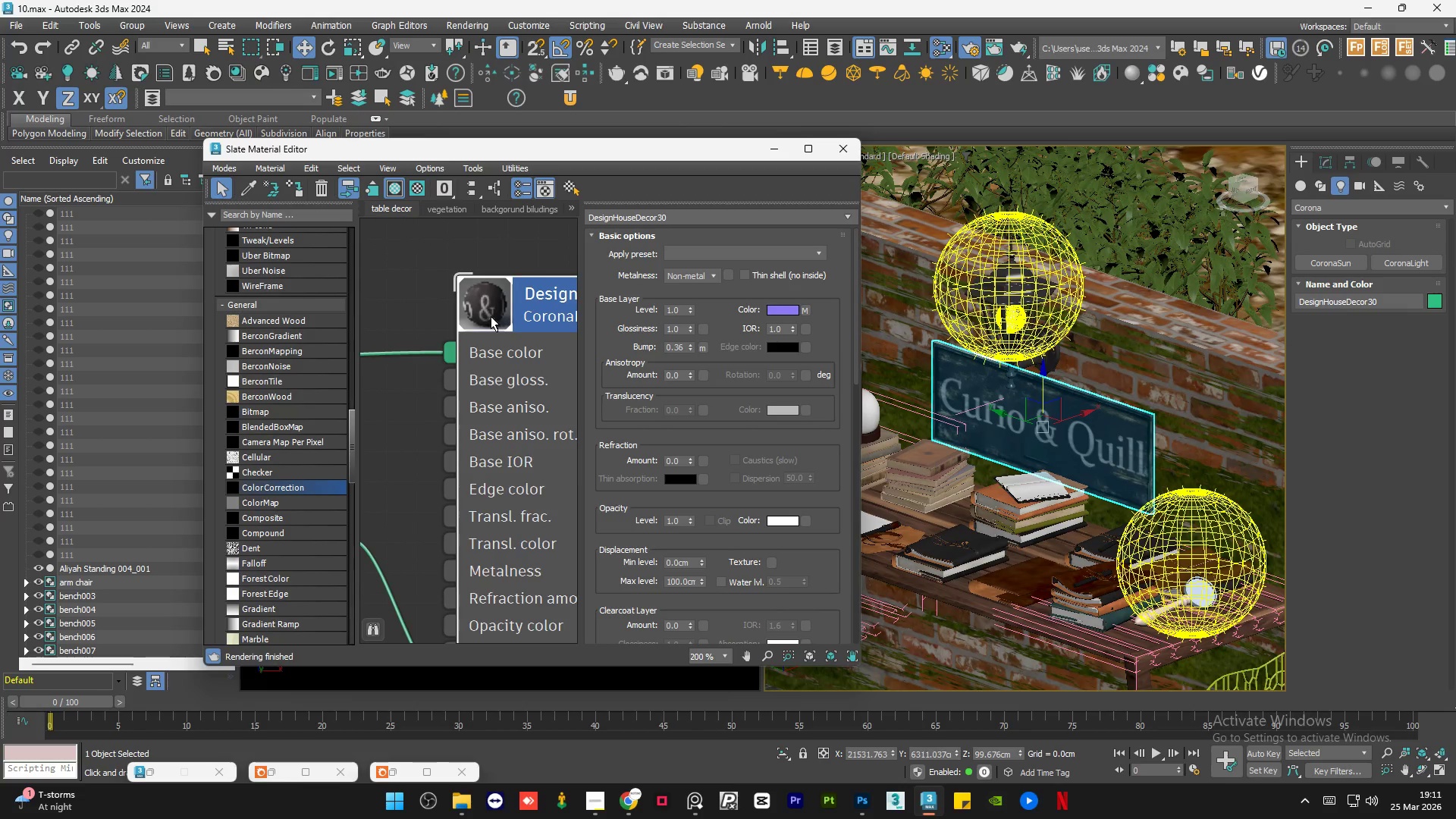 
scroll: coordinate [447, 563], scroll_direction: down, amount: 2.0
 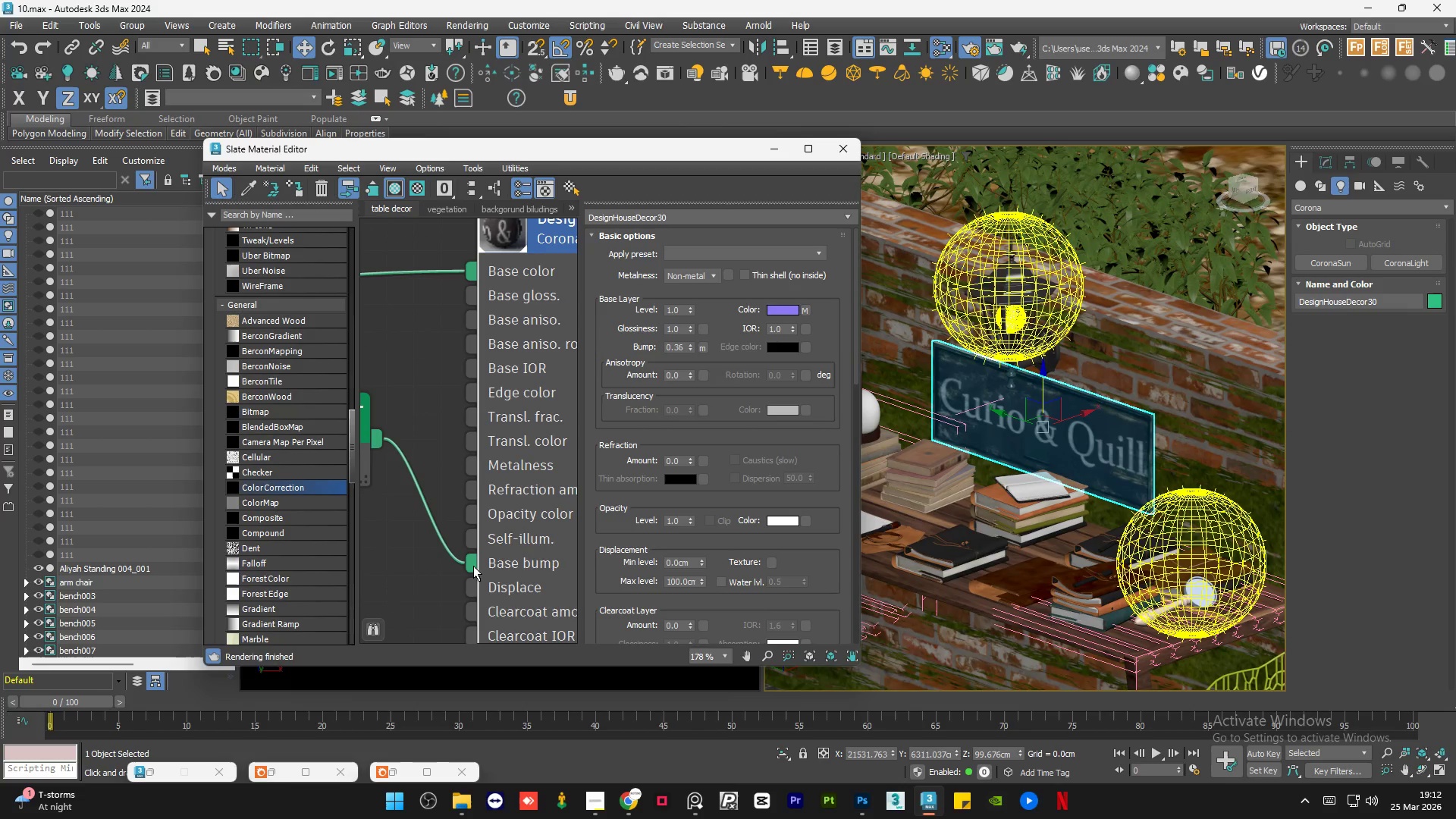 
left_click_drag(start_coordinate=[474, 564], to_coordinate=[465, 566])
 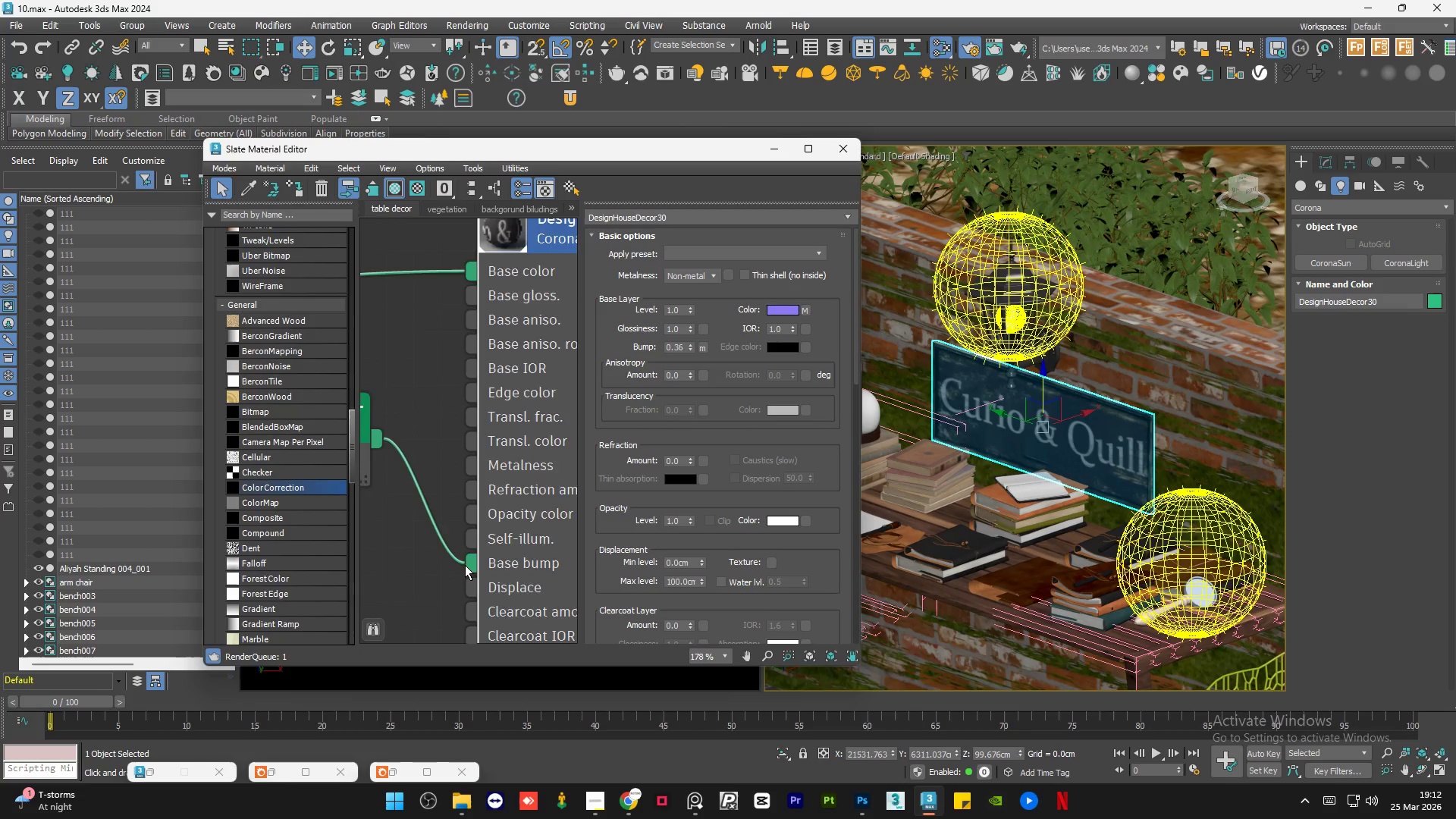 
double_click([529, 421])
 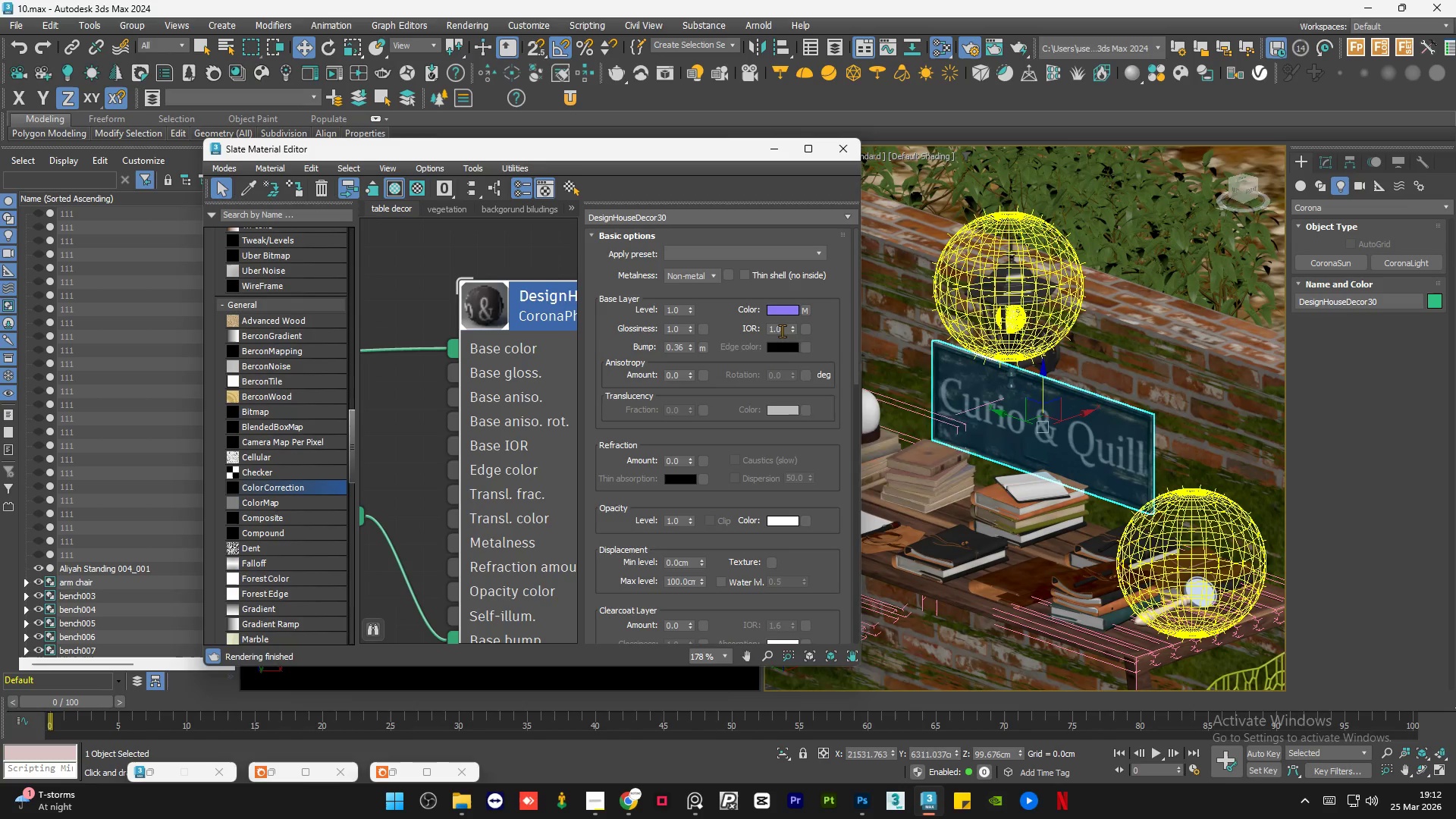 
scroll: coordinate [526, 322], scroll_direction: none, amount: 0.0
 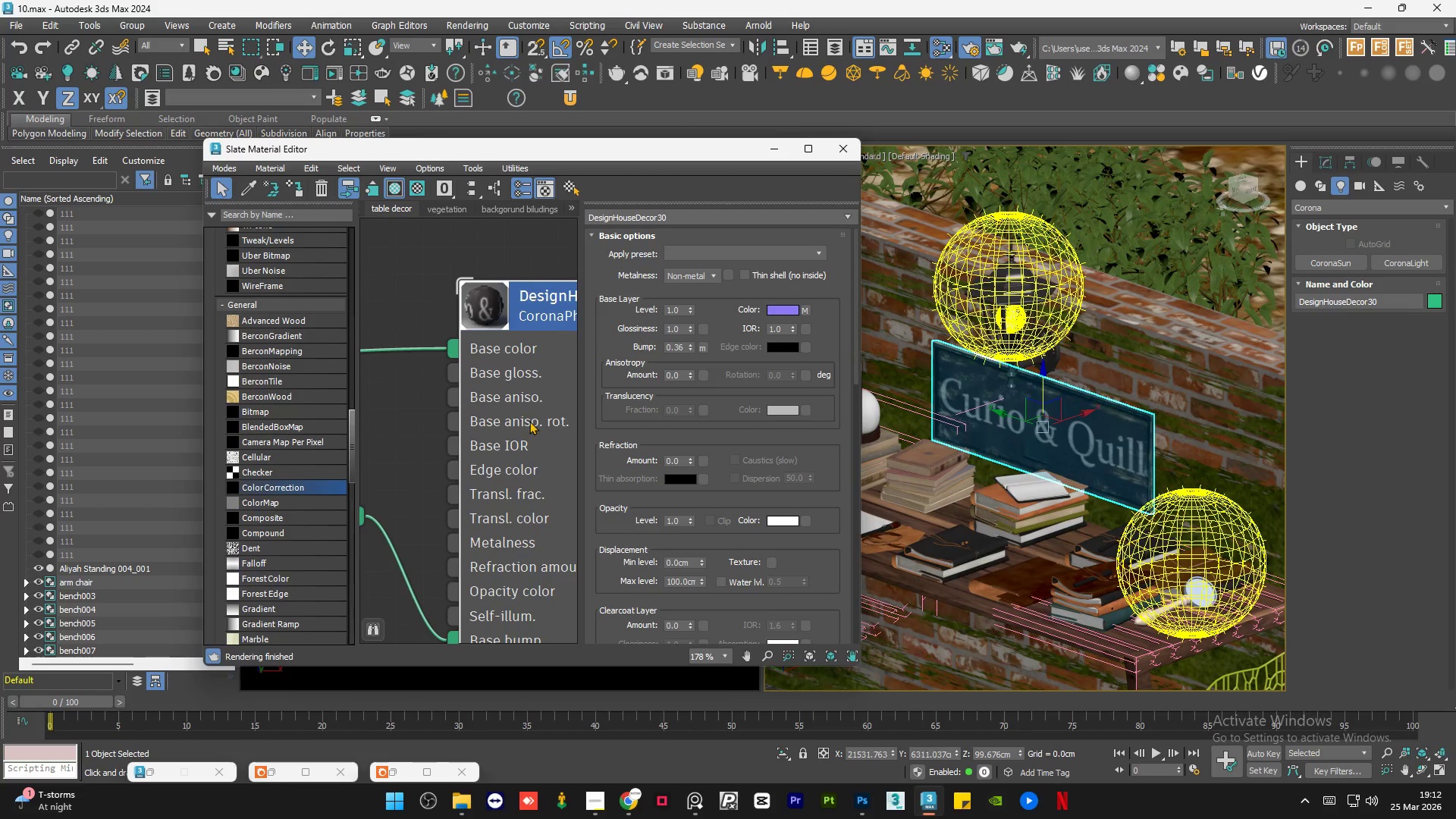 
double_click([782, 331])
 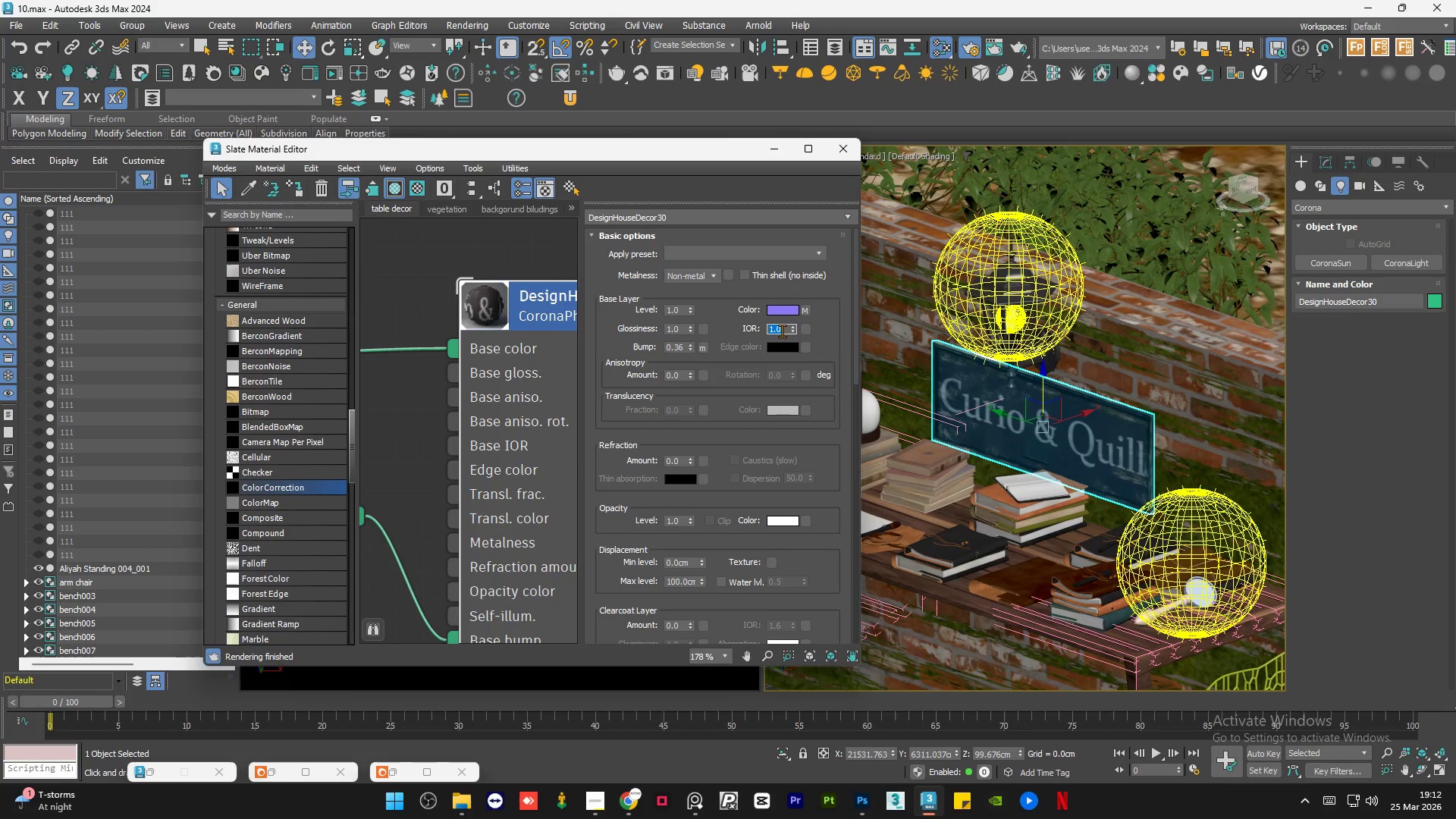 
key(Numpad1)
 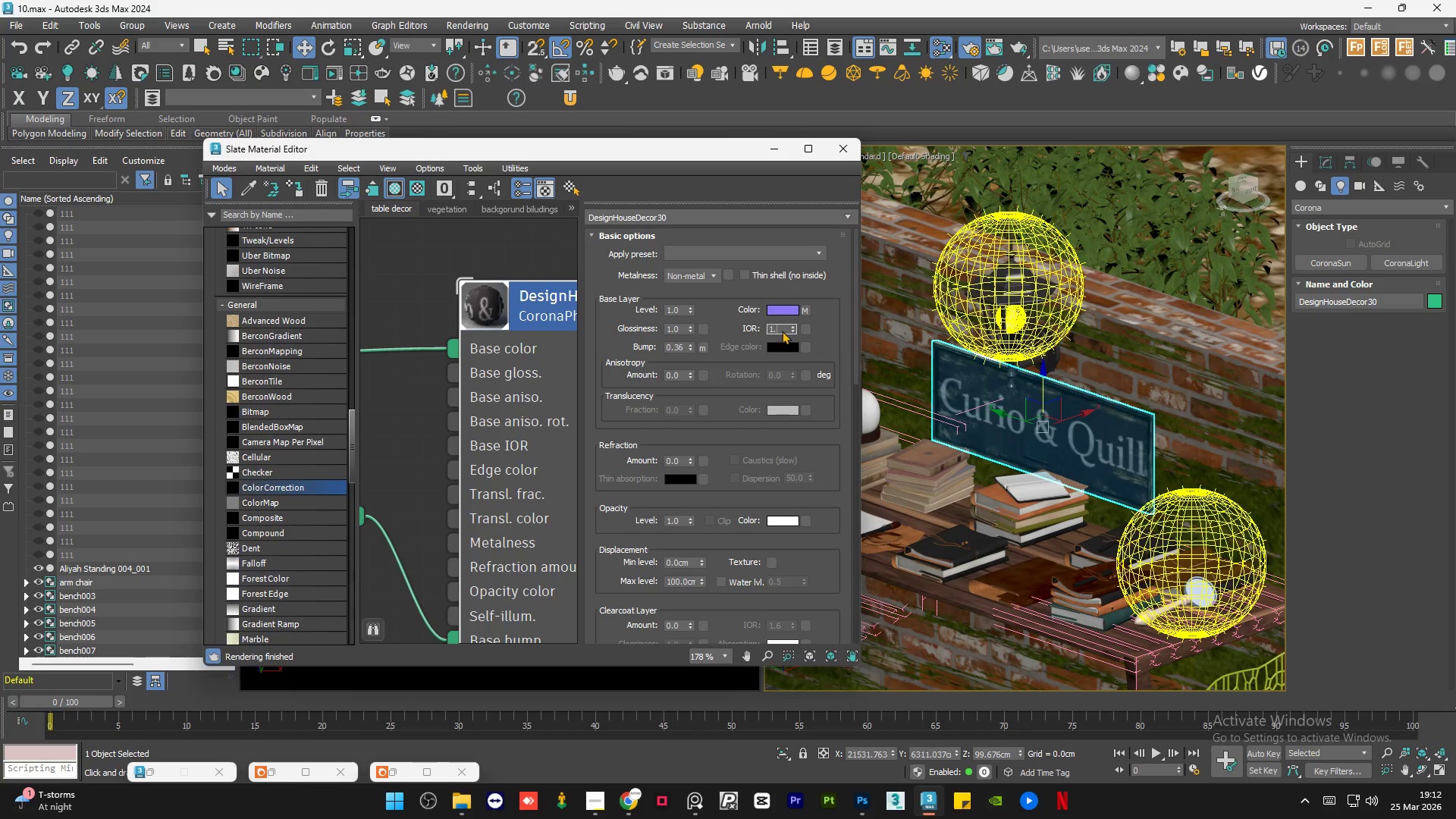 
key(NumpadDecimal)
 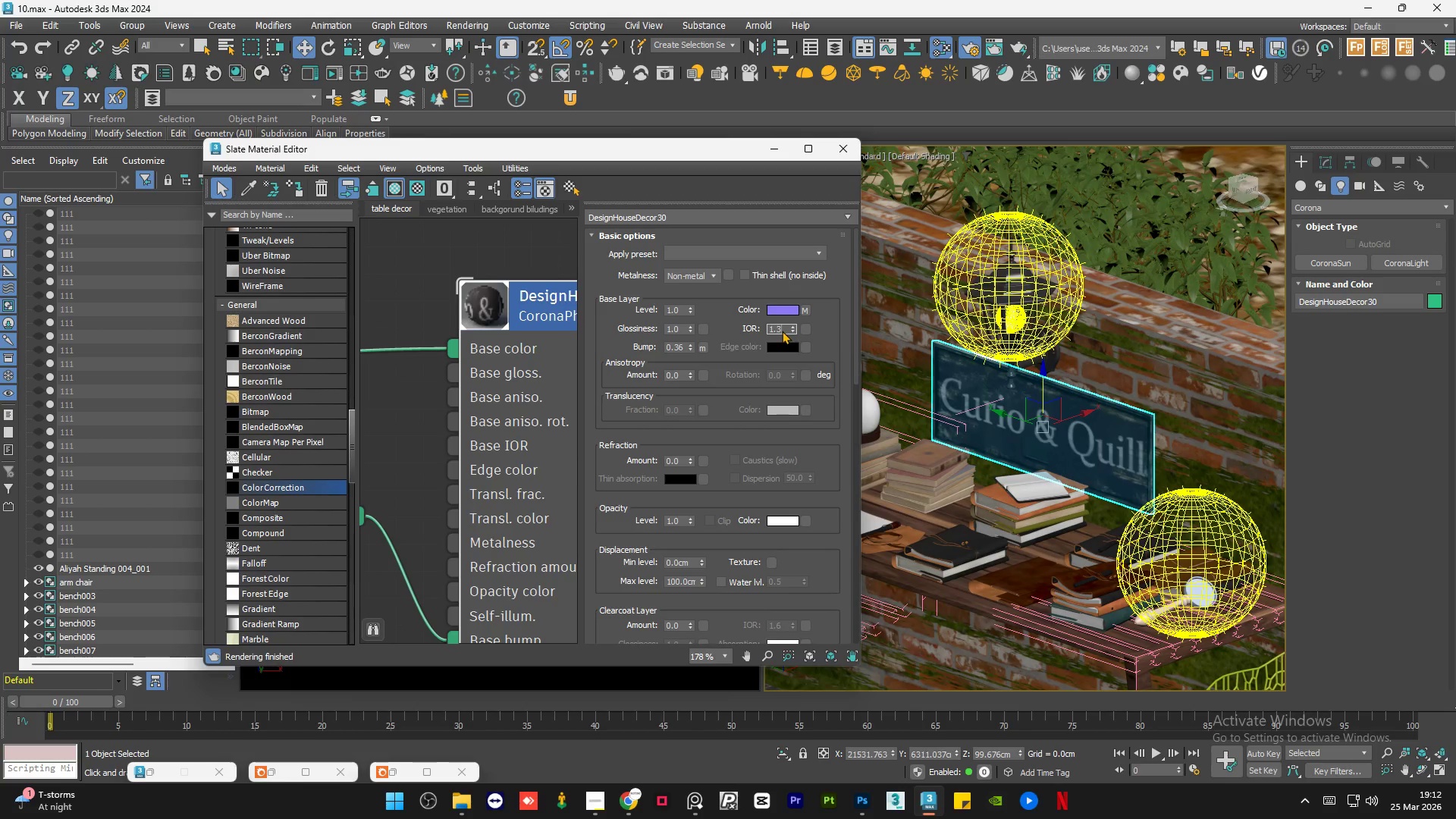 
key(Numpad3)
 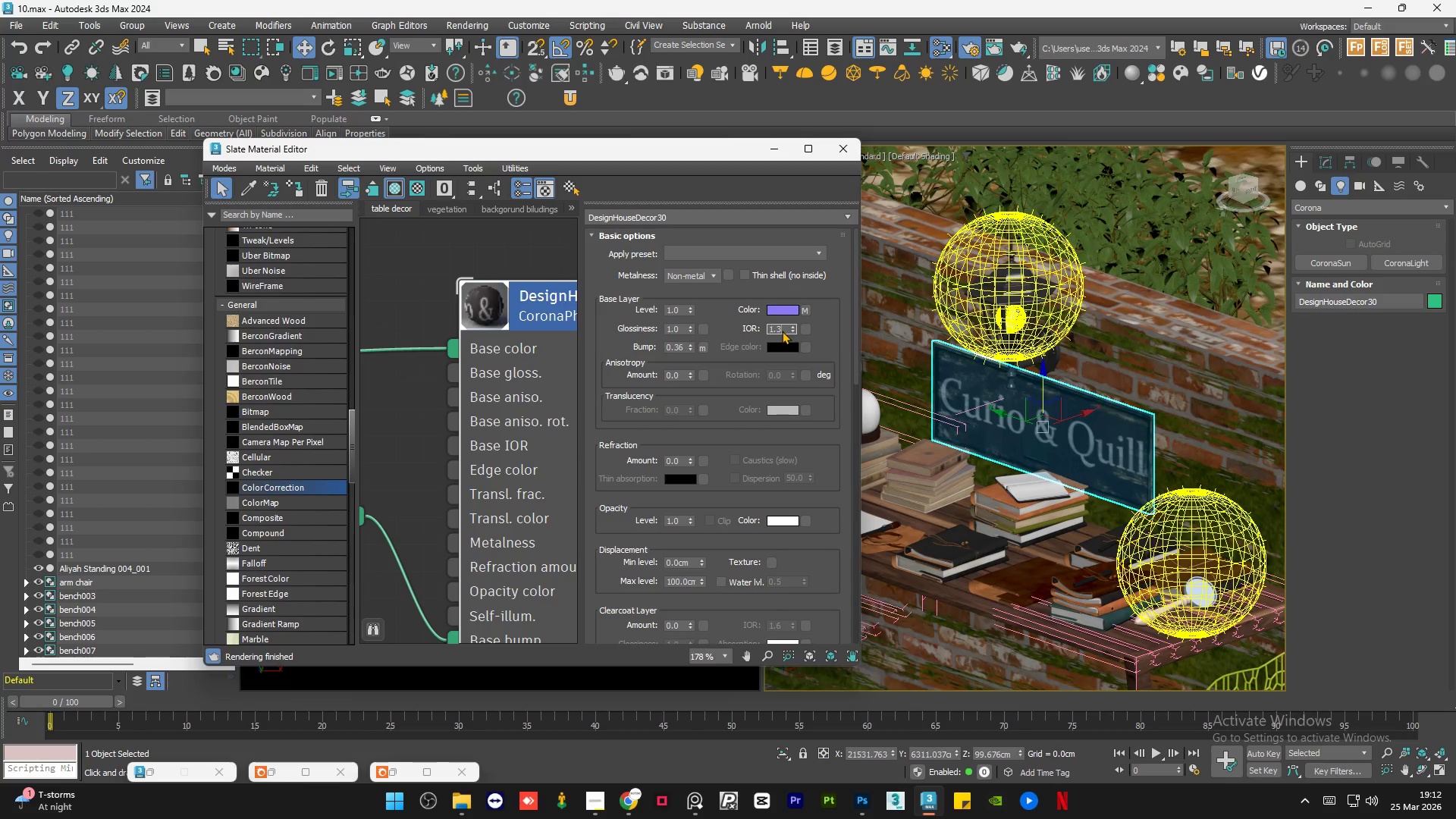 
key(NumpadEnter)
 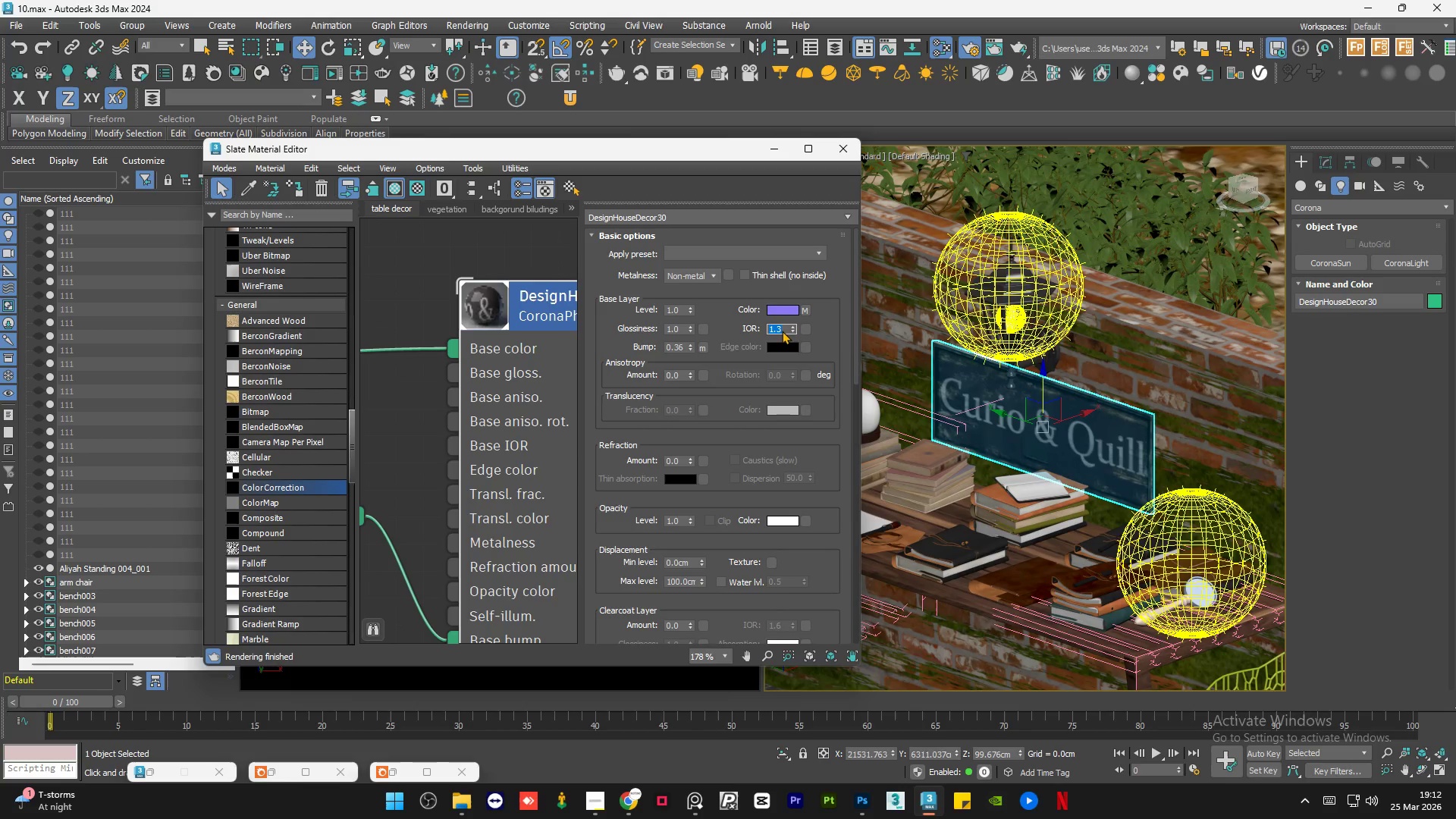 
key(Numpad1)
 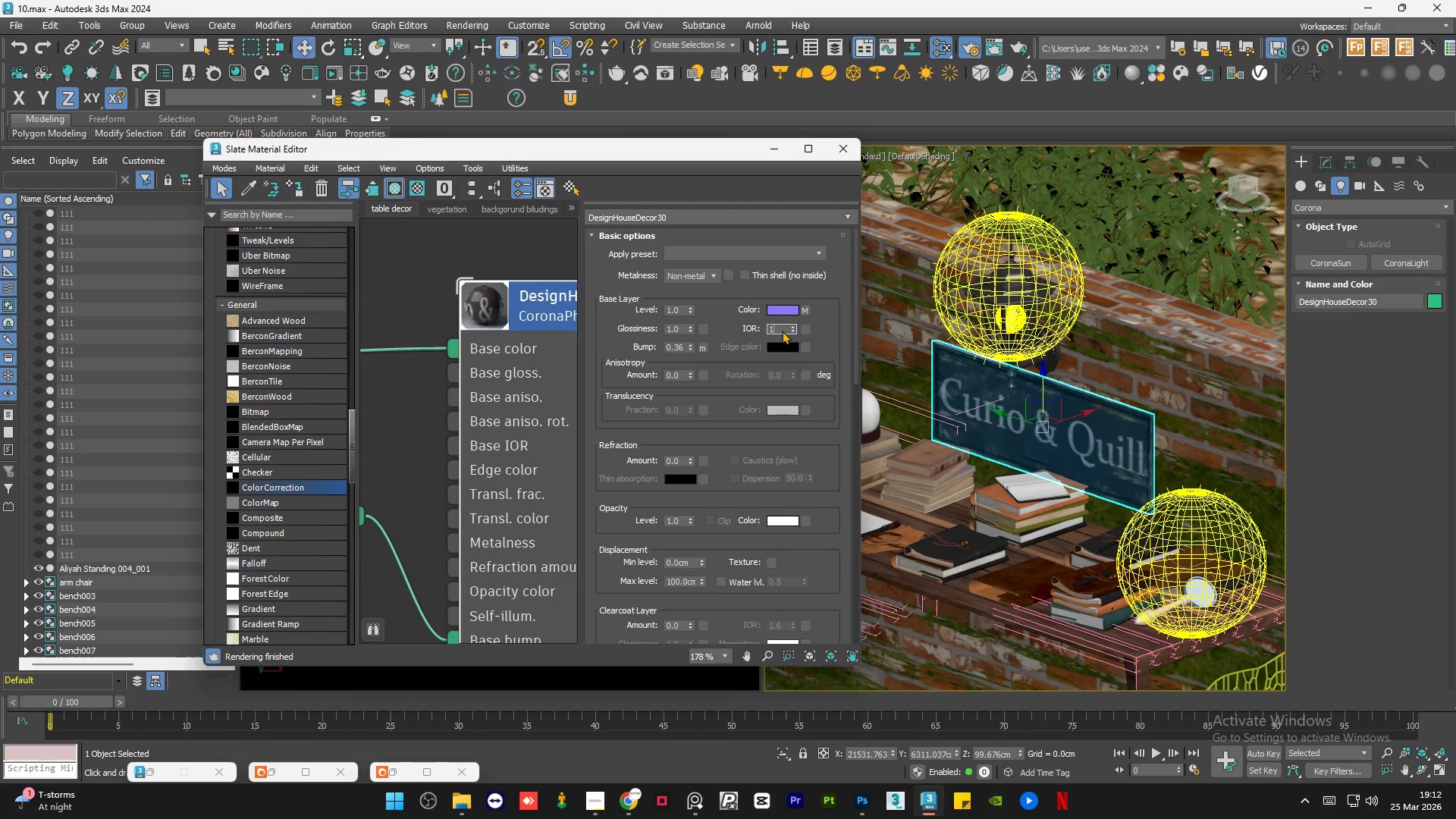 
key(NumpadDecimal)
 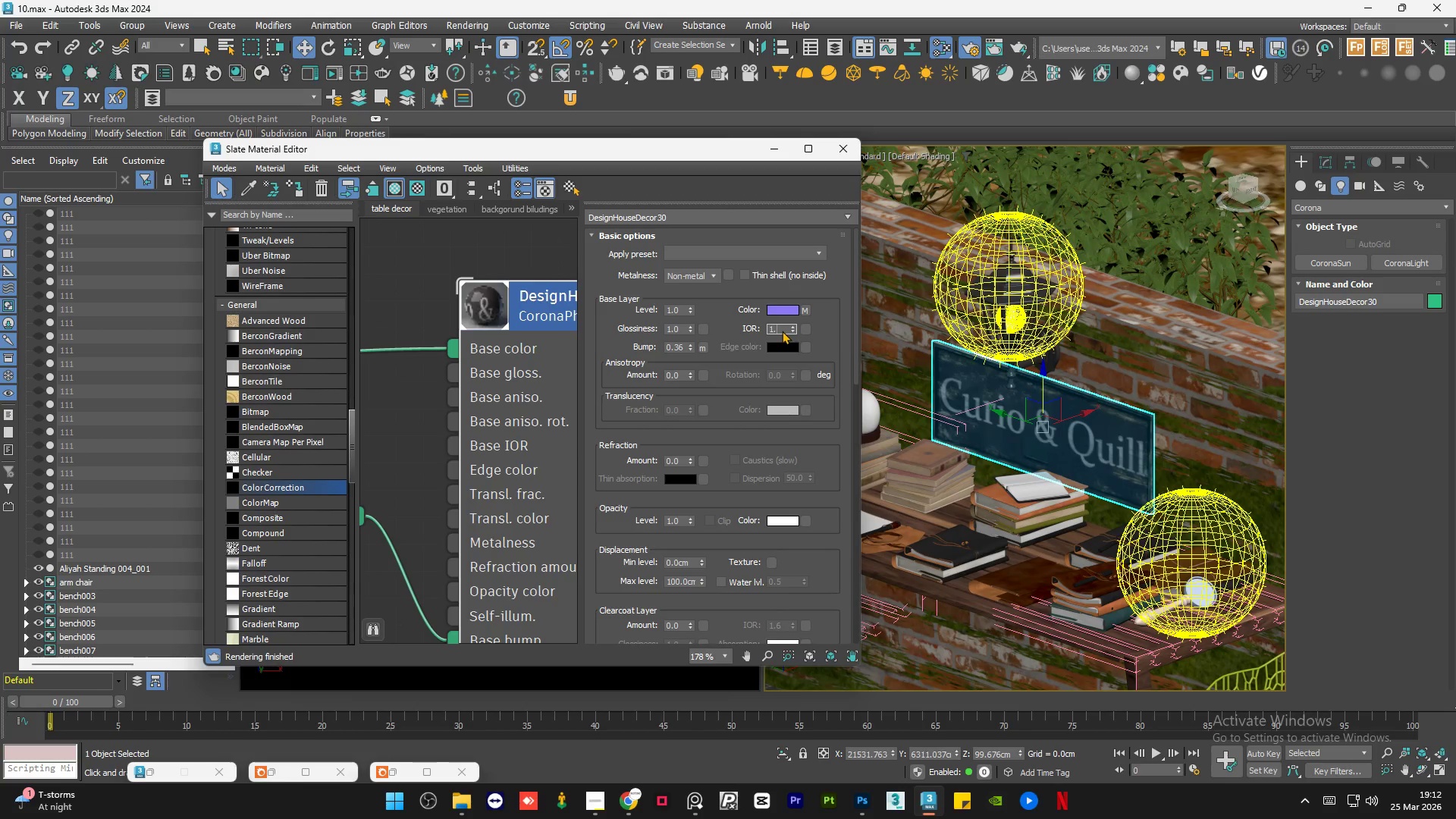 
key(Numpad2)
 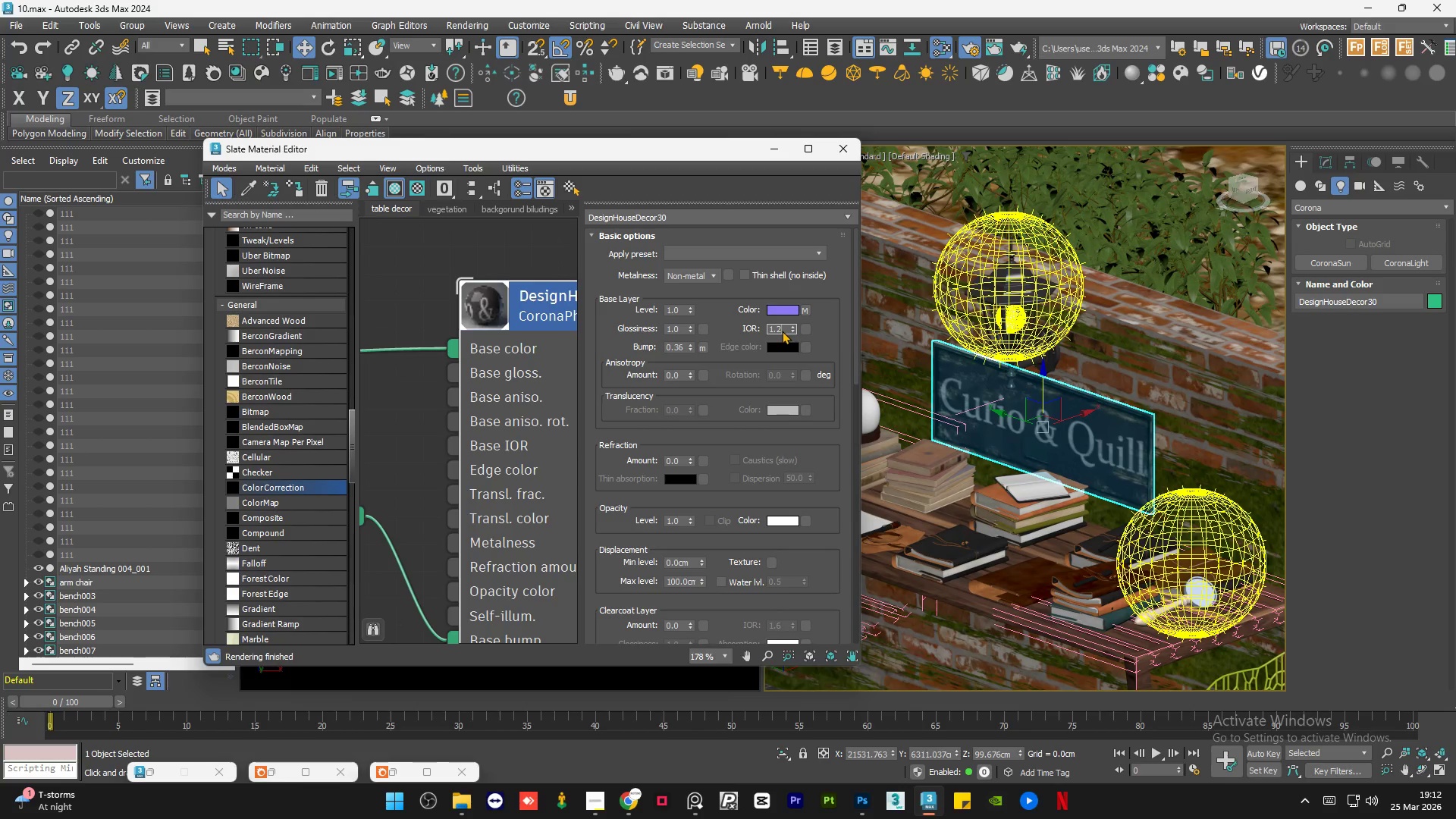 
key(NumpadEnter)
 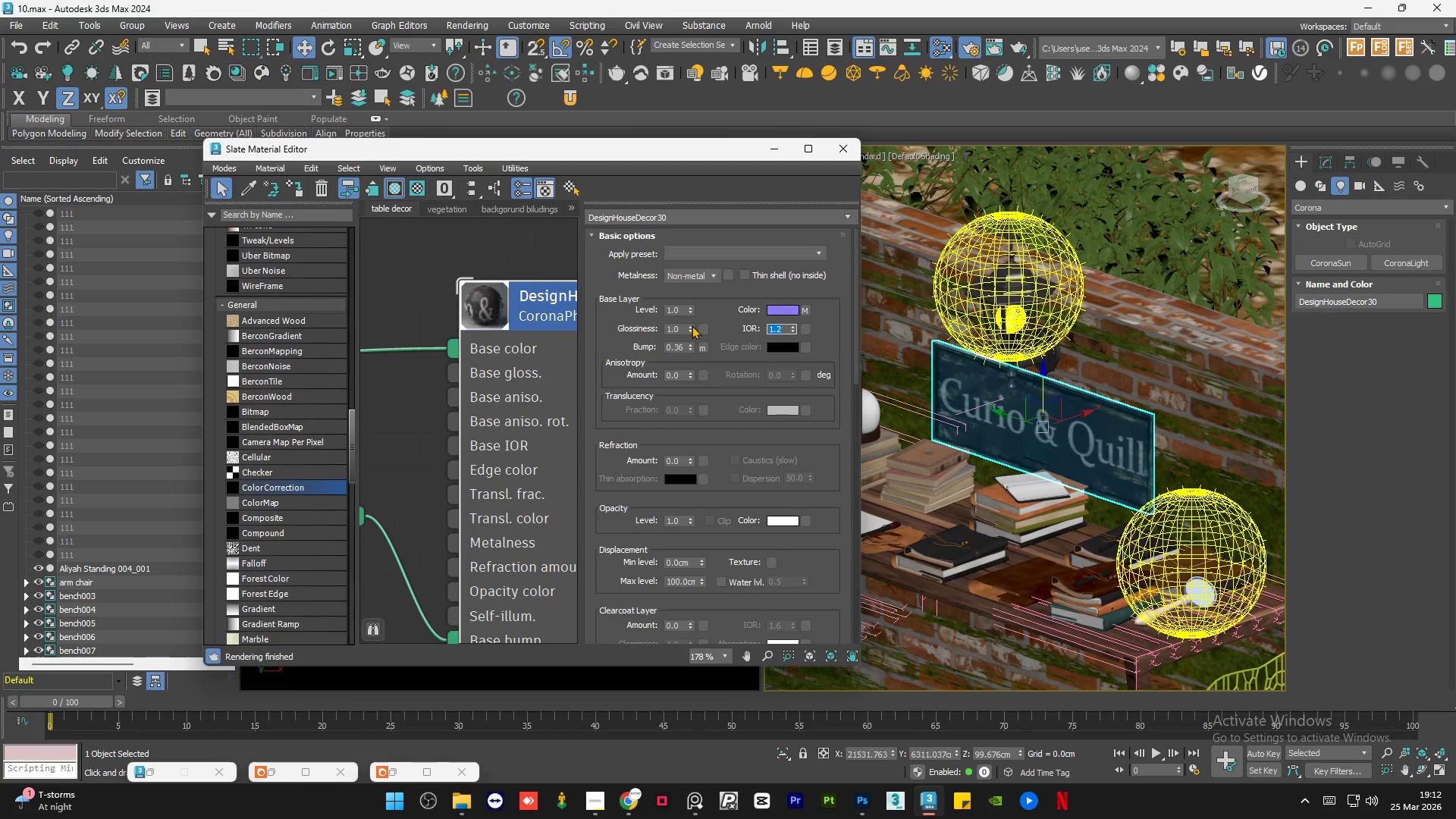 
double_click([681, 326])
 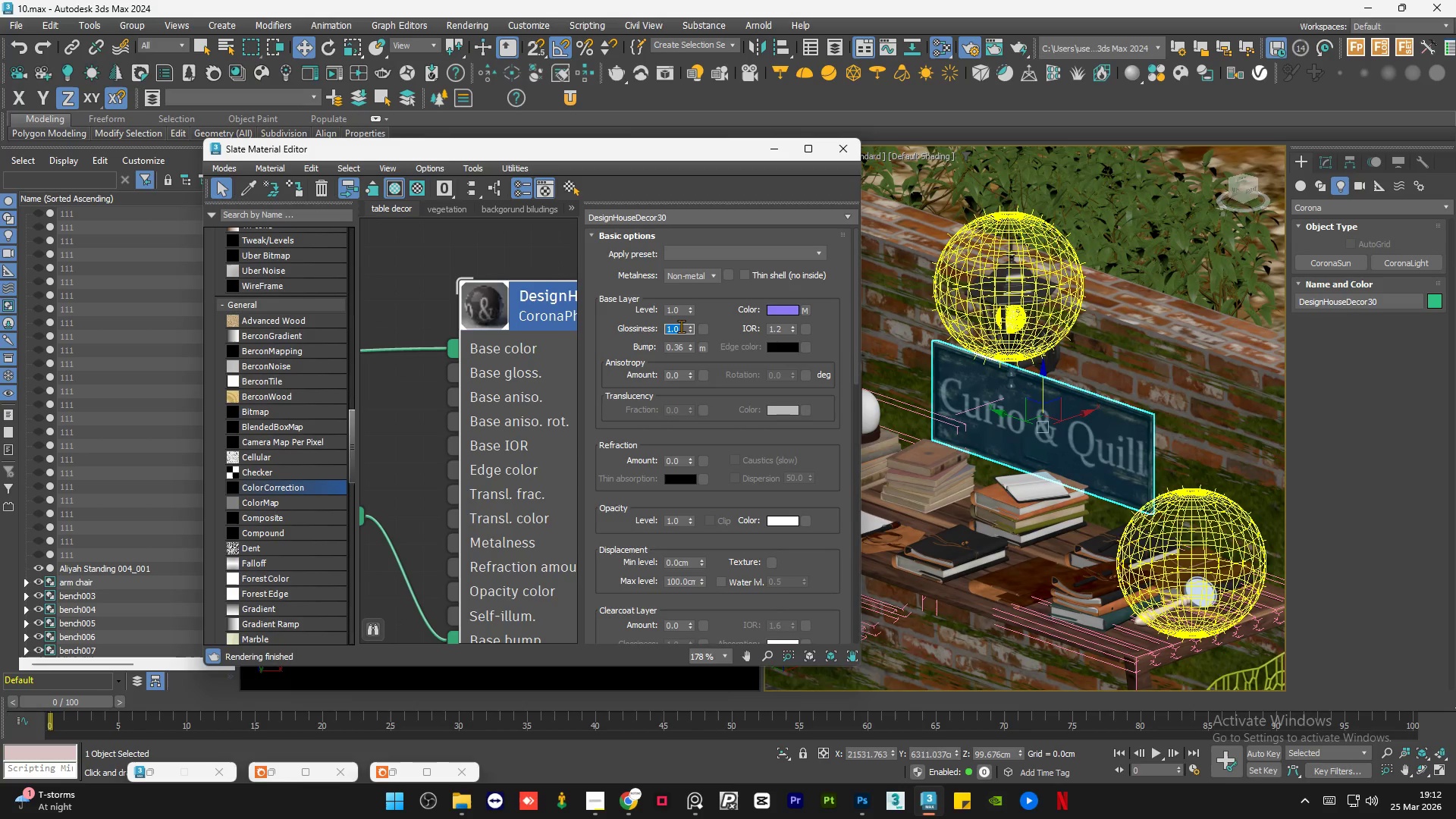 
key(NumpadDecimal)
 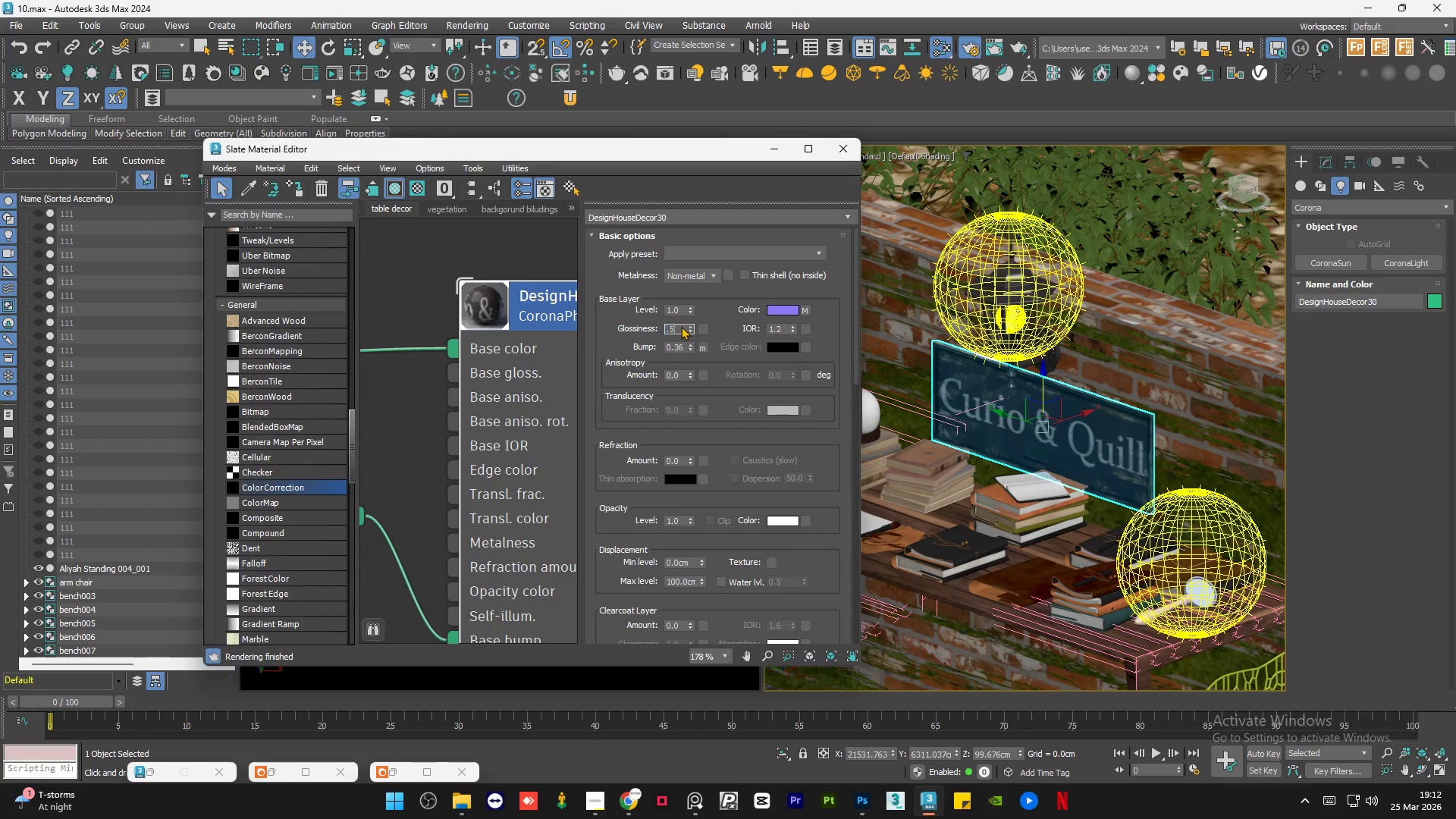 
key(Numpad5)
 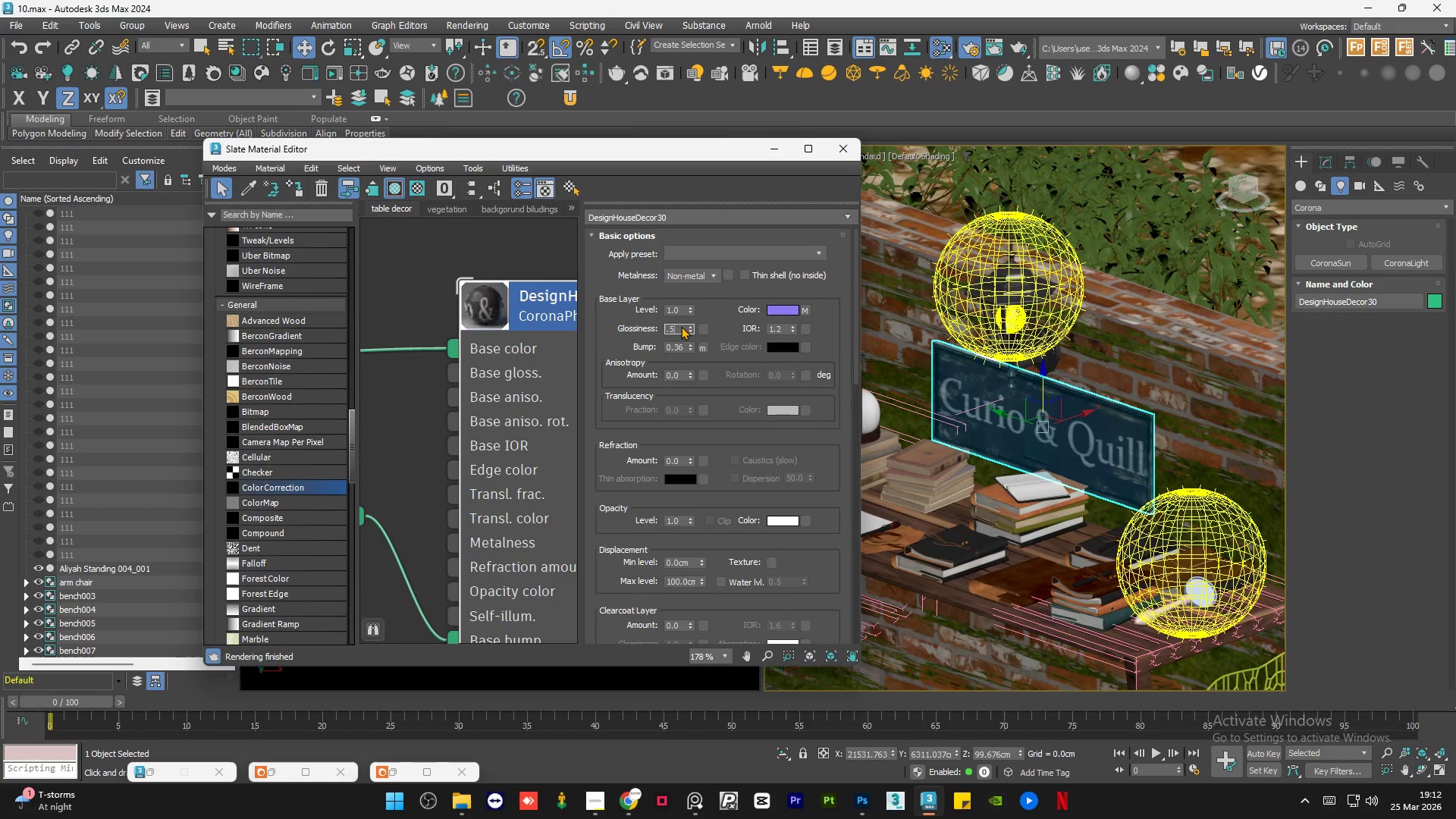 
key(NumpadEnter)
 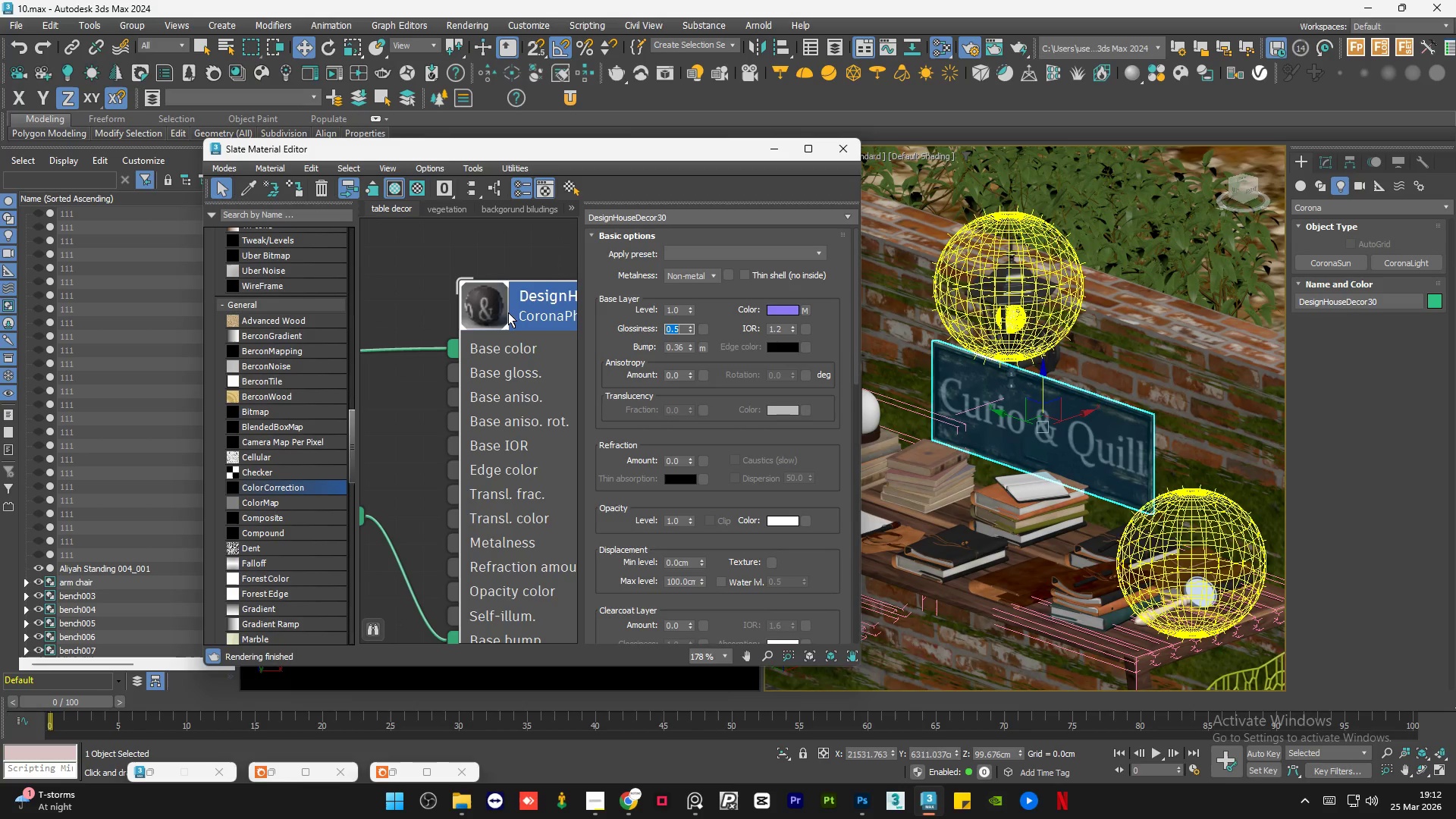 
left_click([438, 287])
 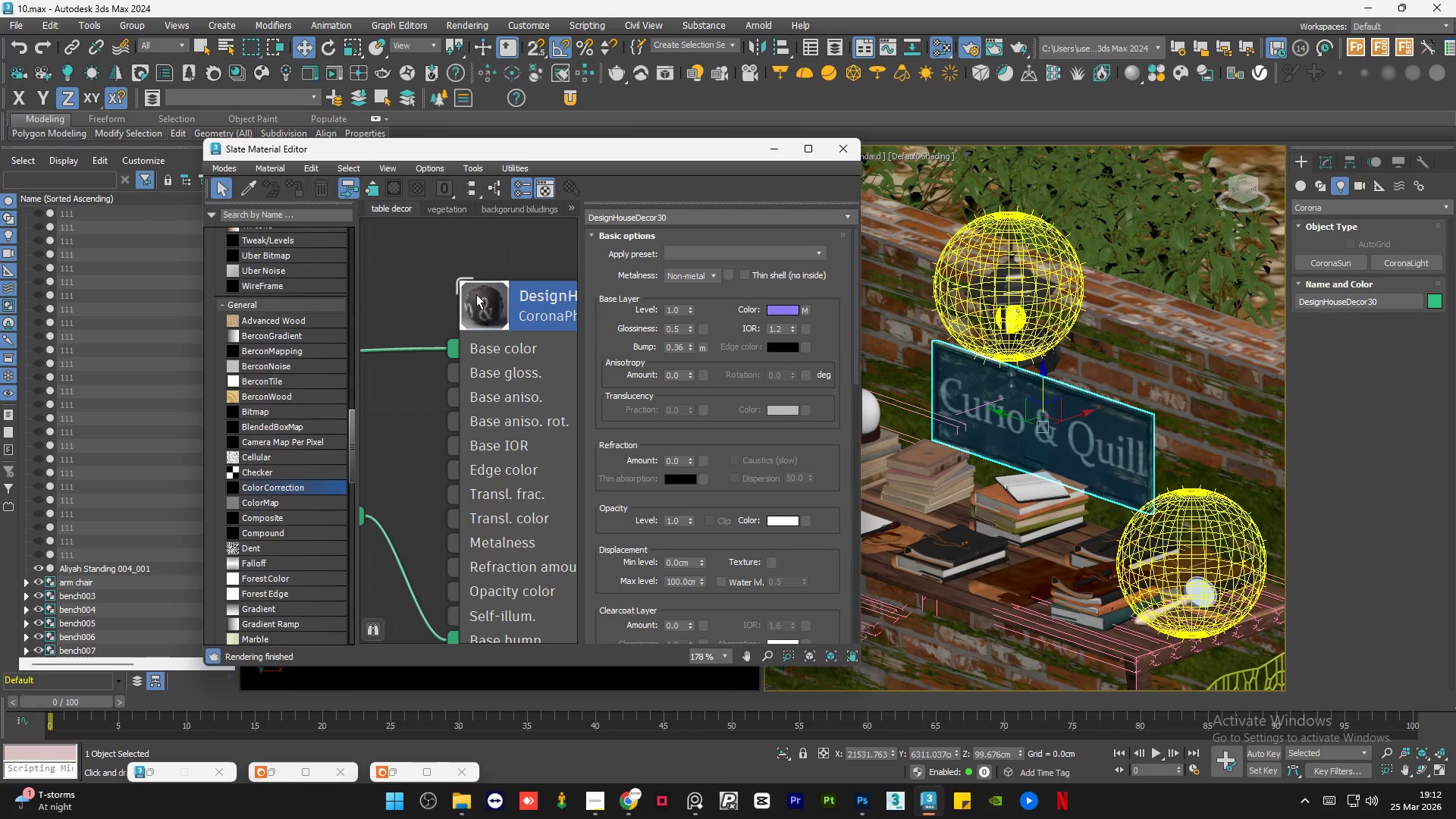 
scroll: coordinate [471, 317], scroll_direction: down, amount: 11.0
 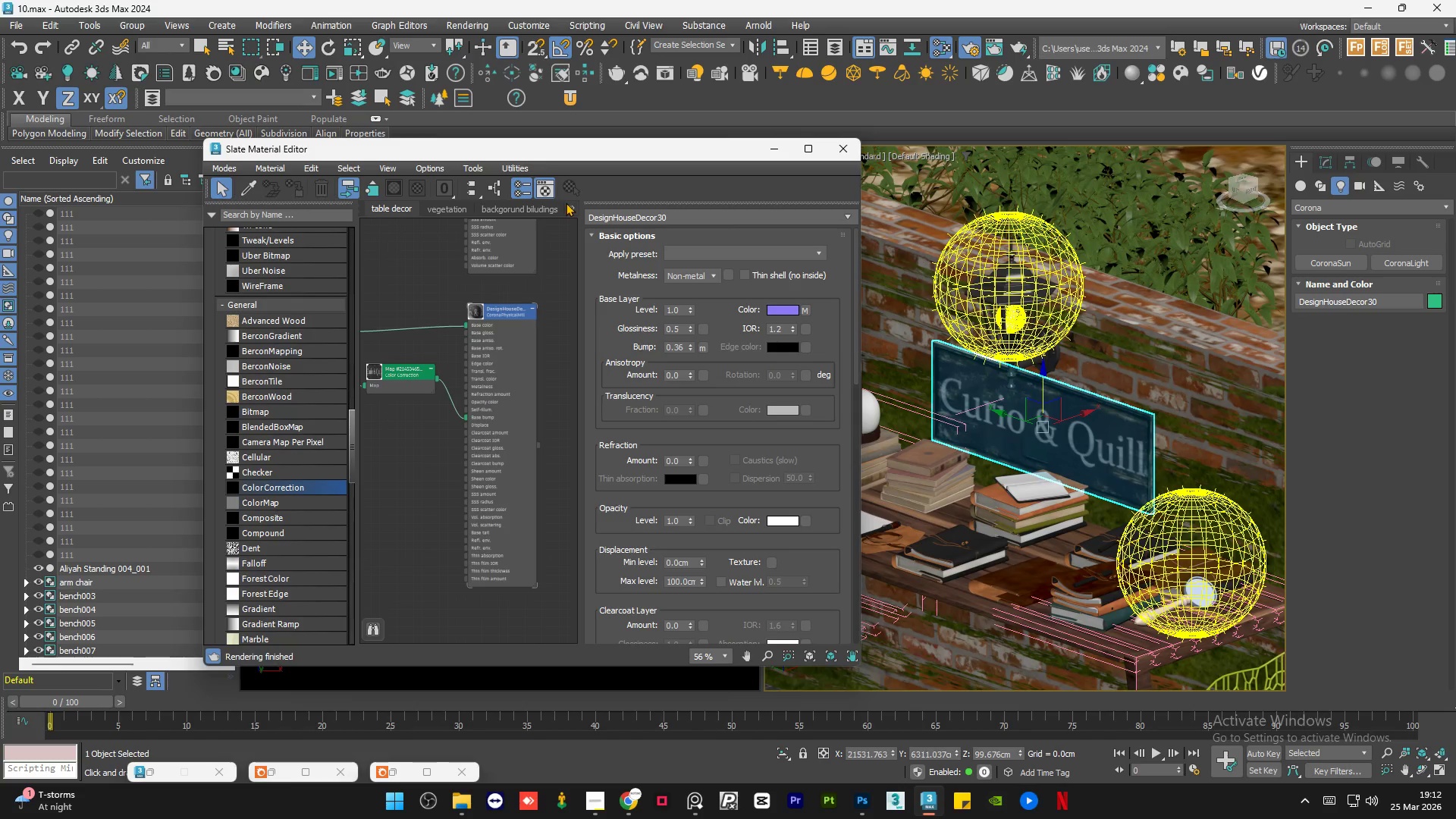 
left_click([569, 205])
 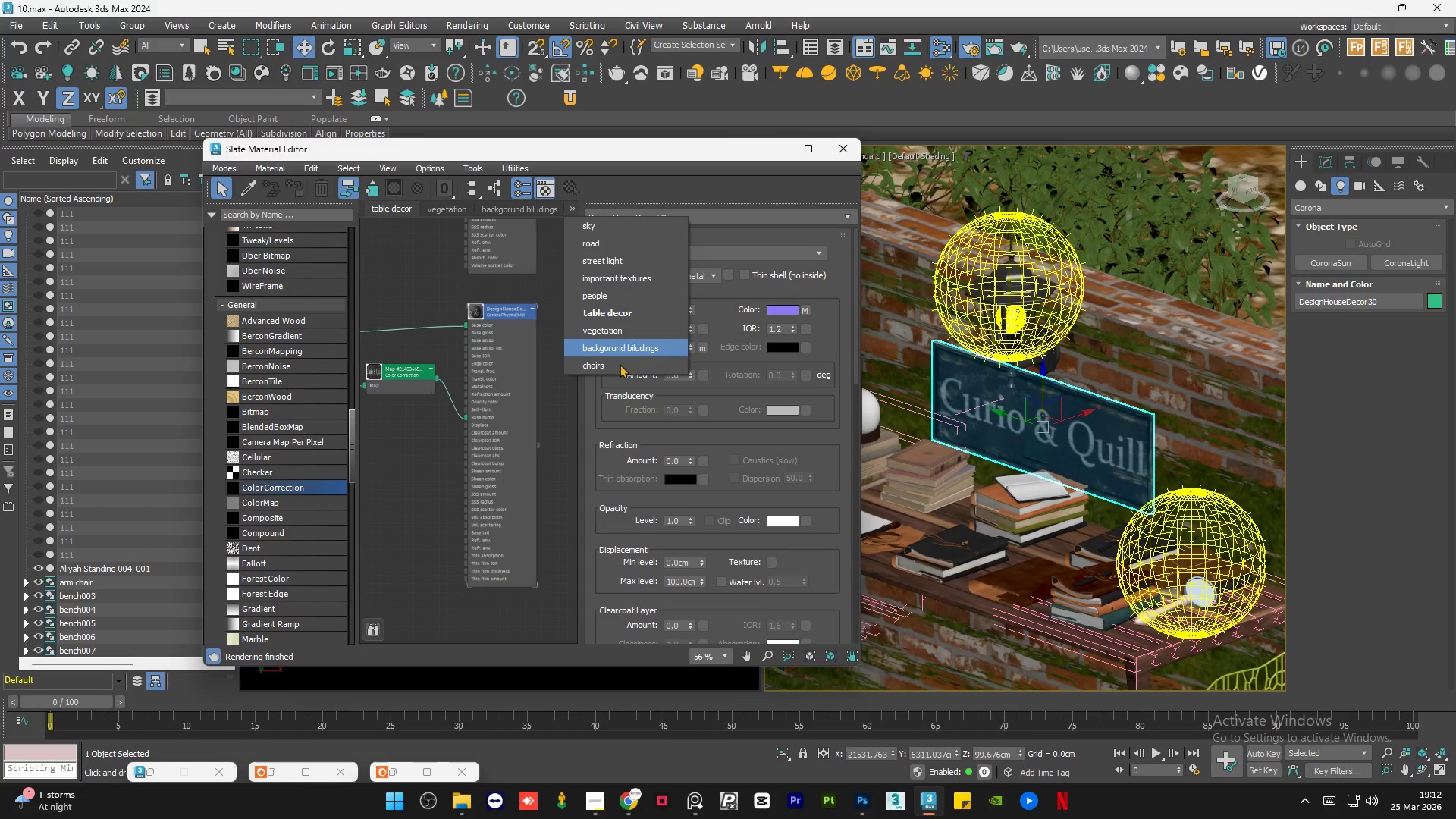 
left_click([620, 364])
 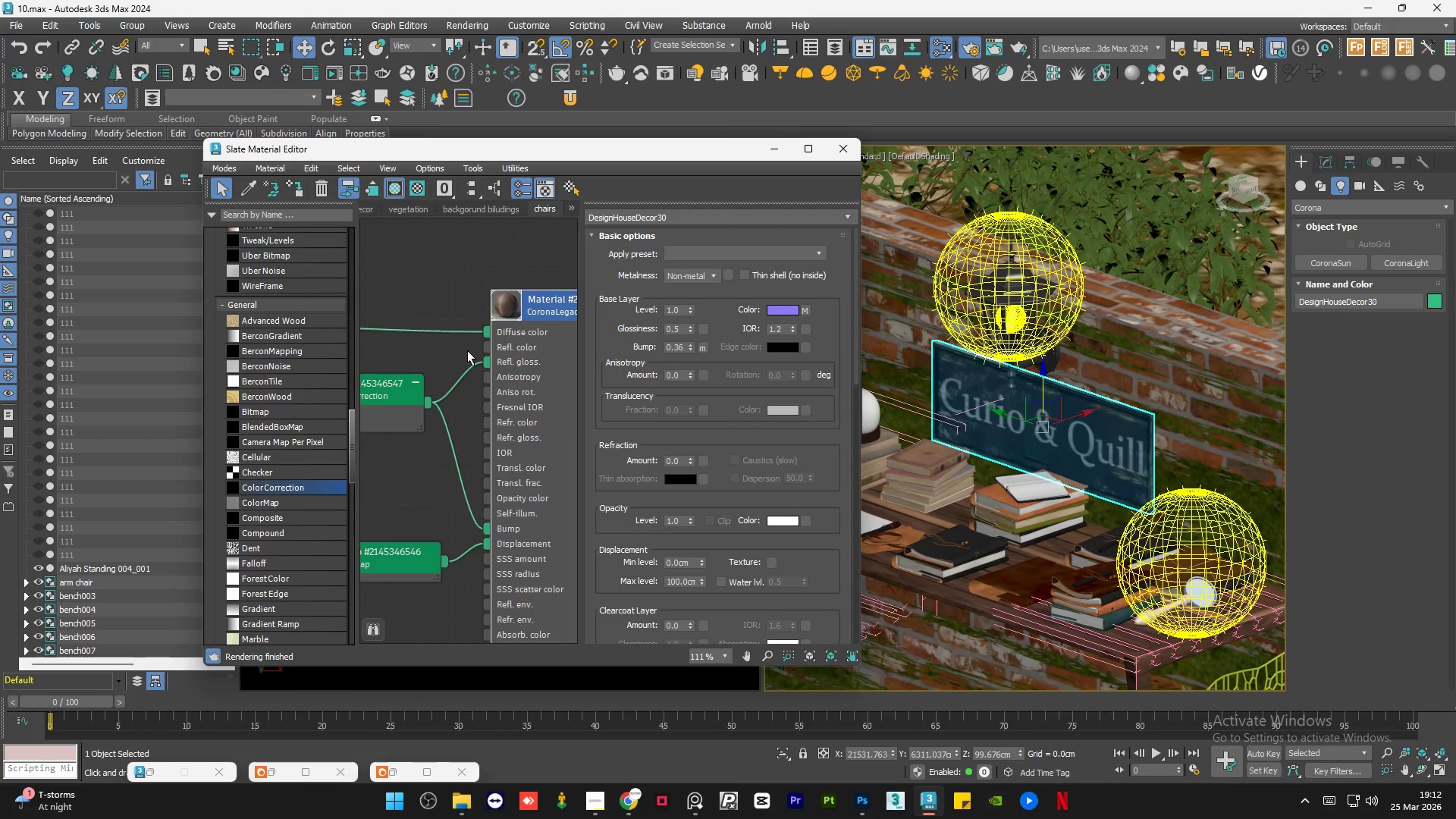 
left_click([503, 286])
 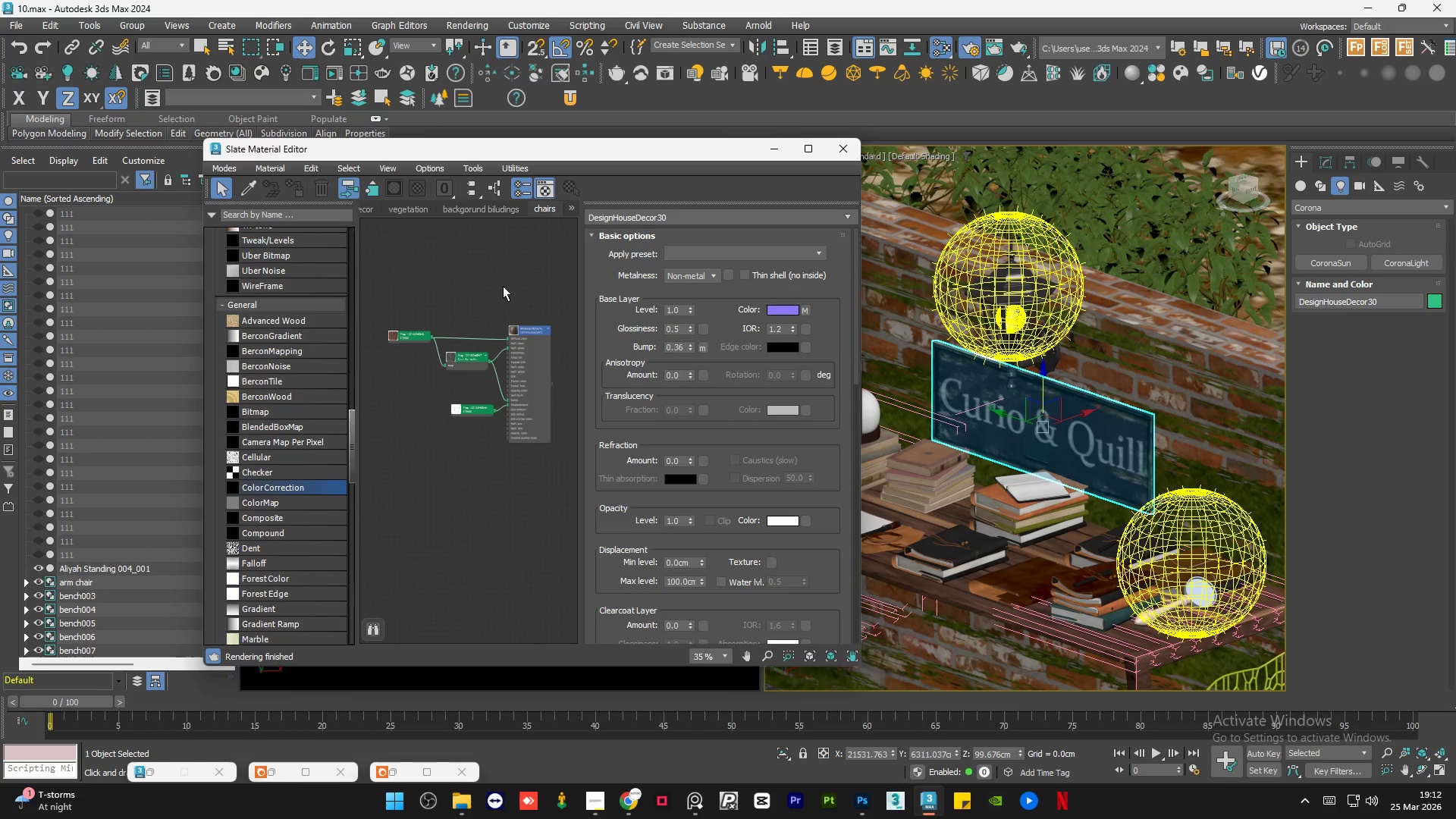 
scroll: coordinate [513, 325], scroll_direction: down, amount: 7.0
 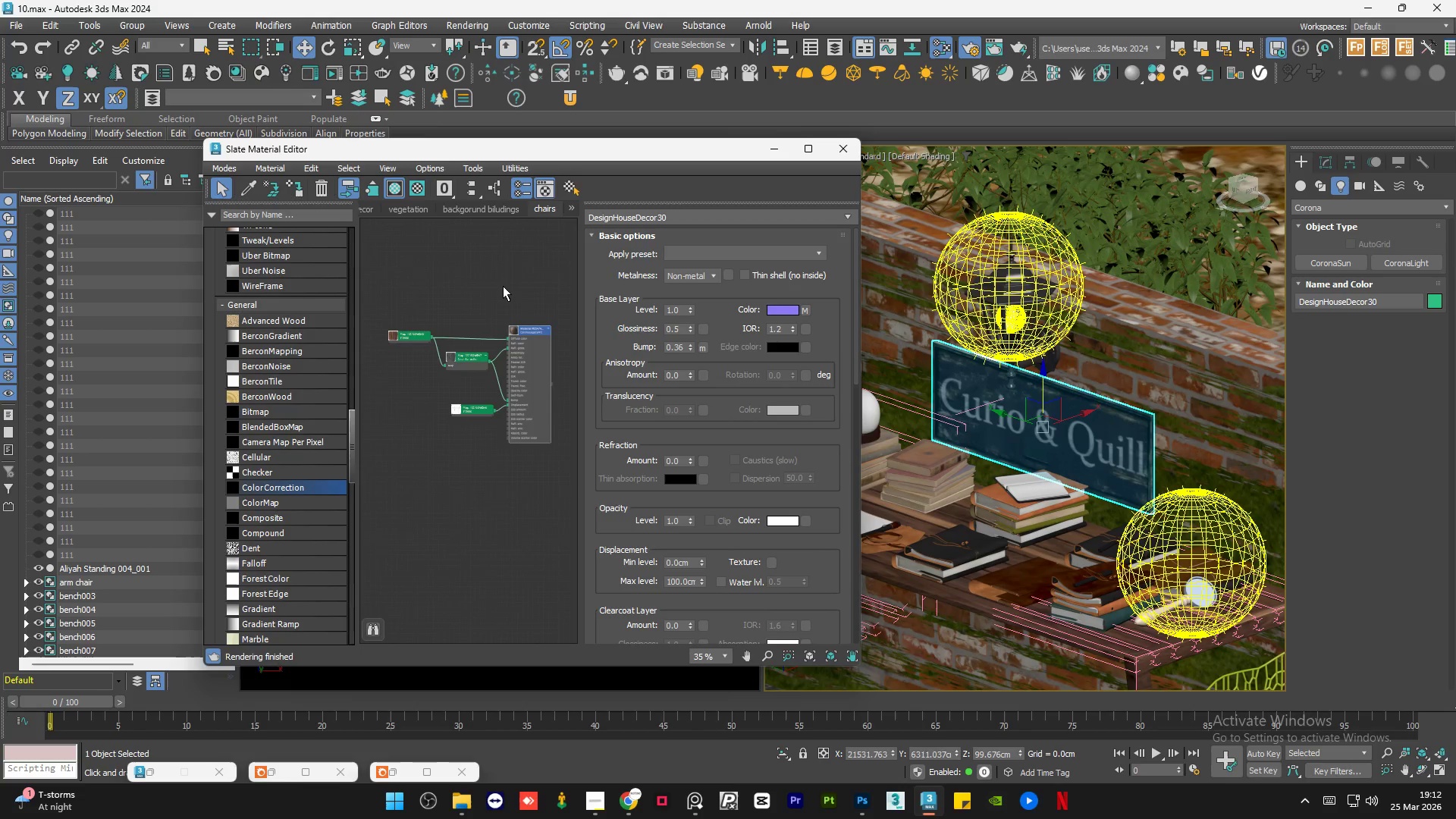 
double_click([503, 286])
 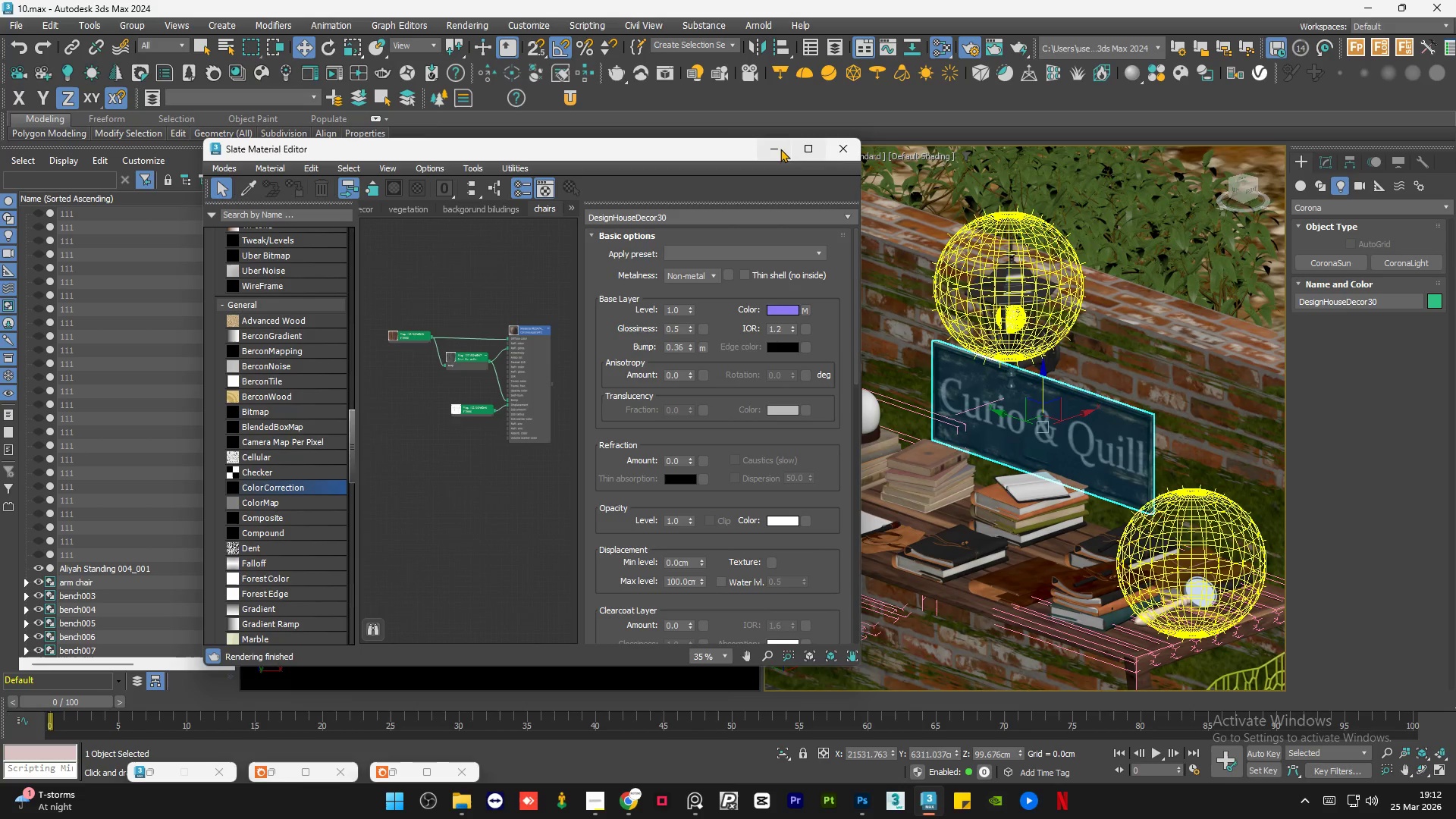 
left_click([776, 147])
 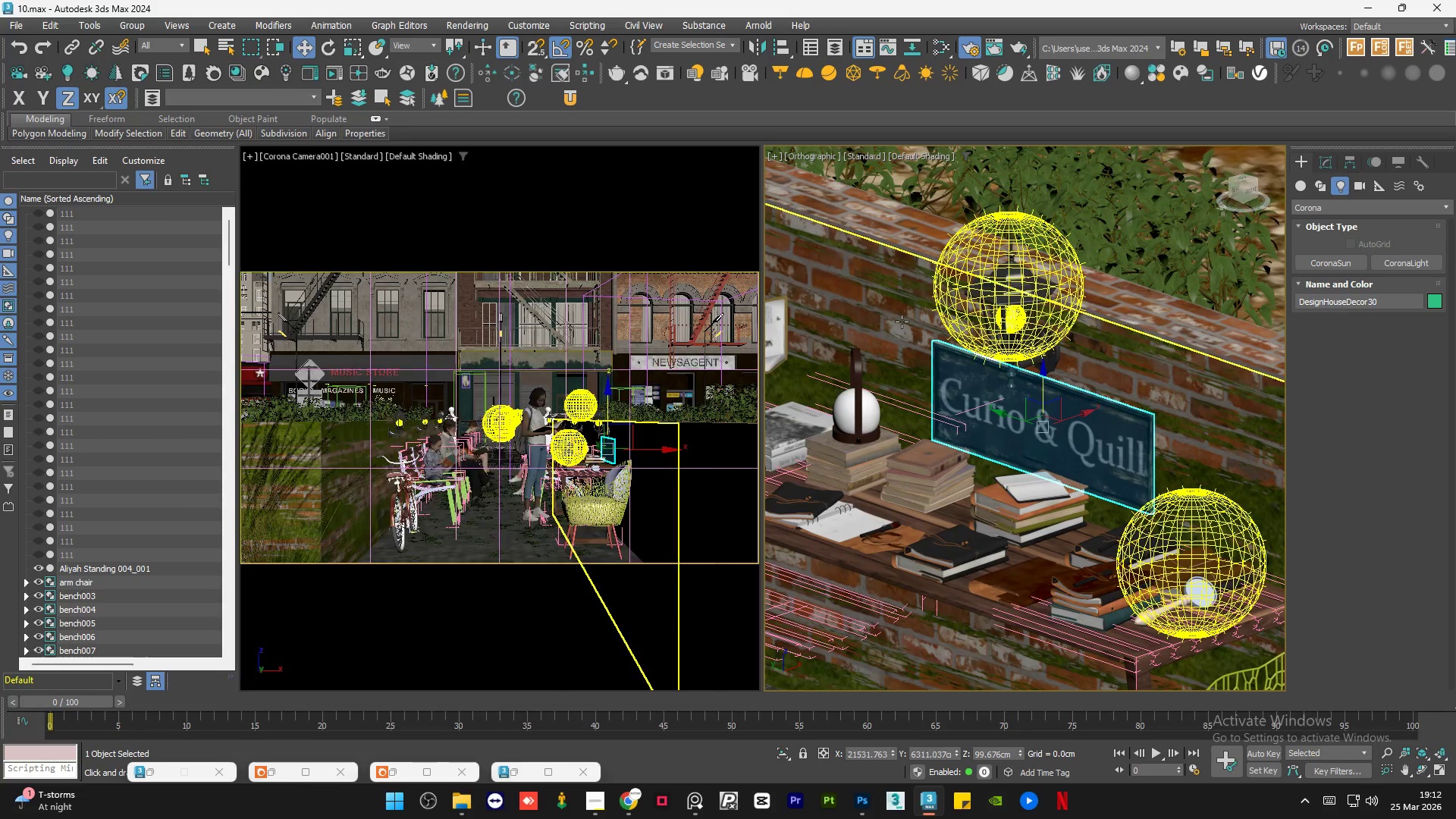 
hold_key(key=AltLeft, duration=0.8)
 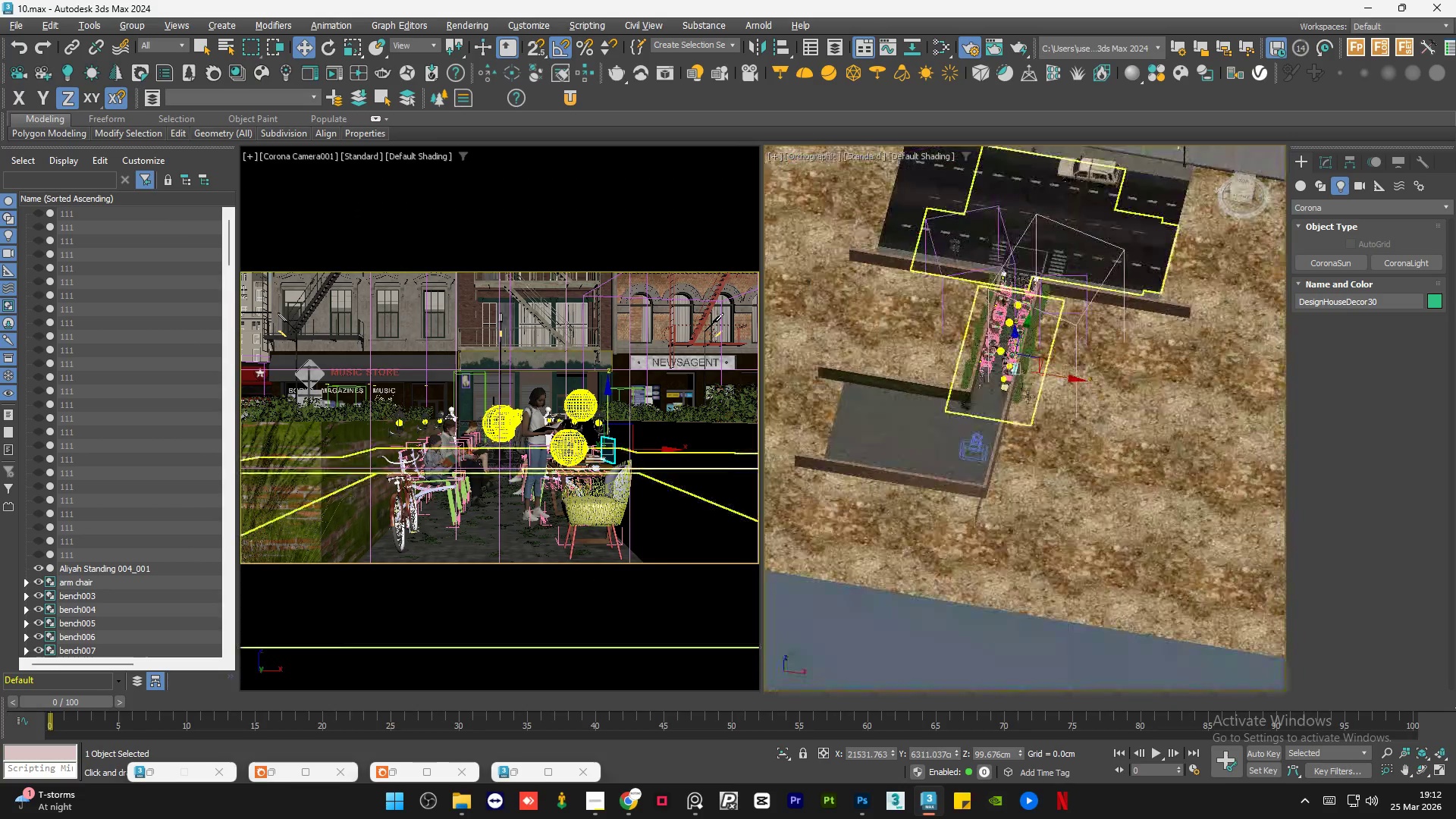 
scroll: coordinate [930, 364], scroll_direction: down, amount: 5.0
 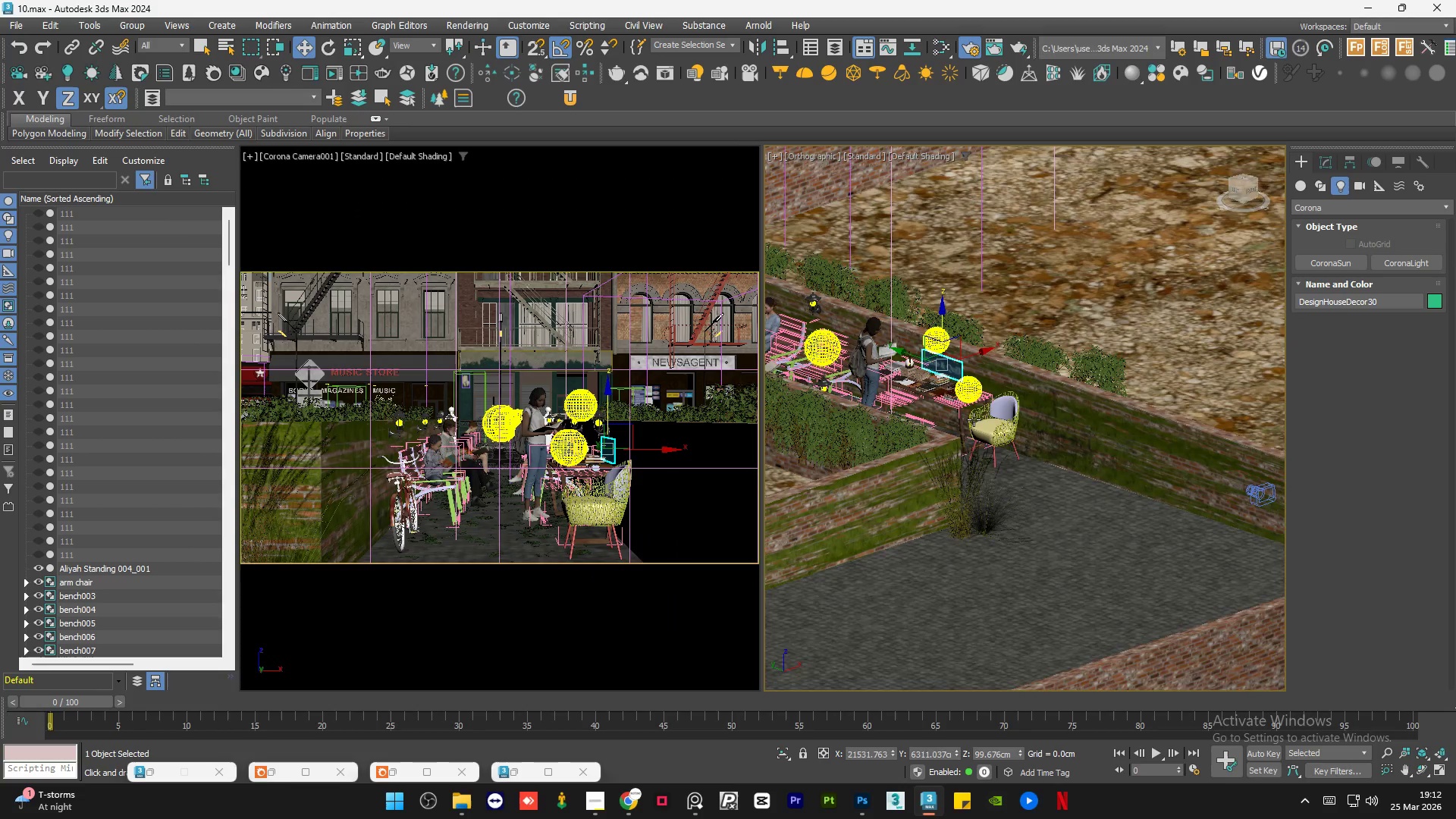 
hold_key(key=AltLeft, duration=0.45)
 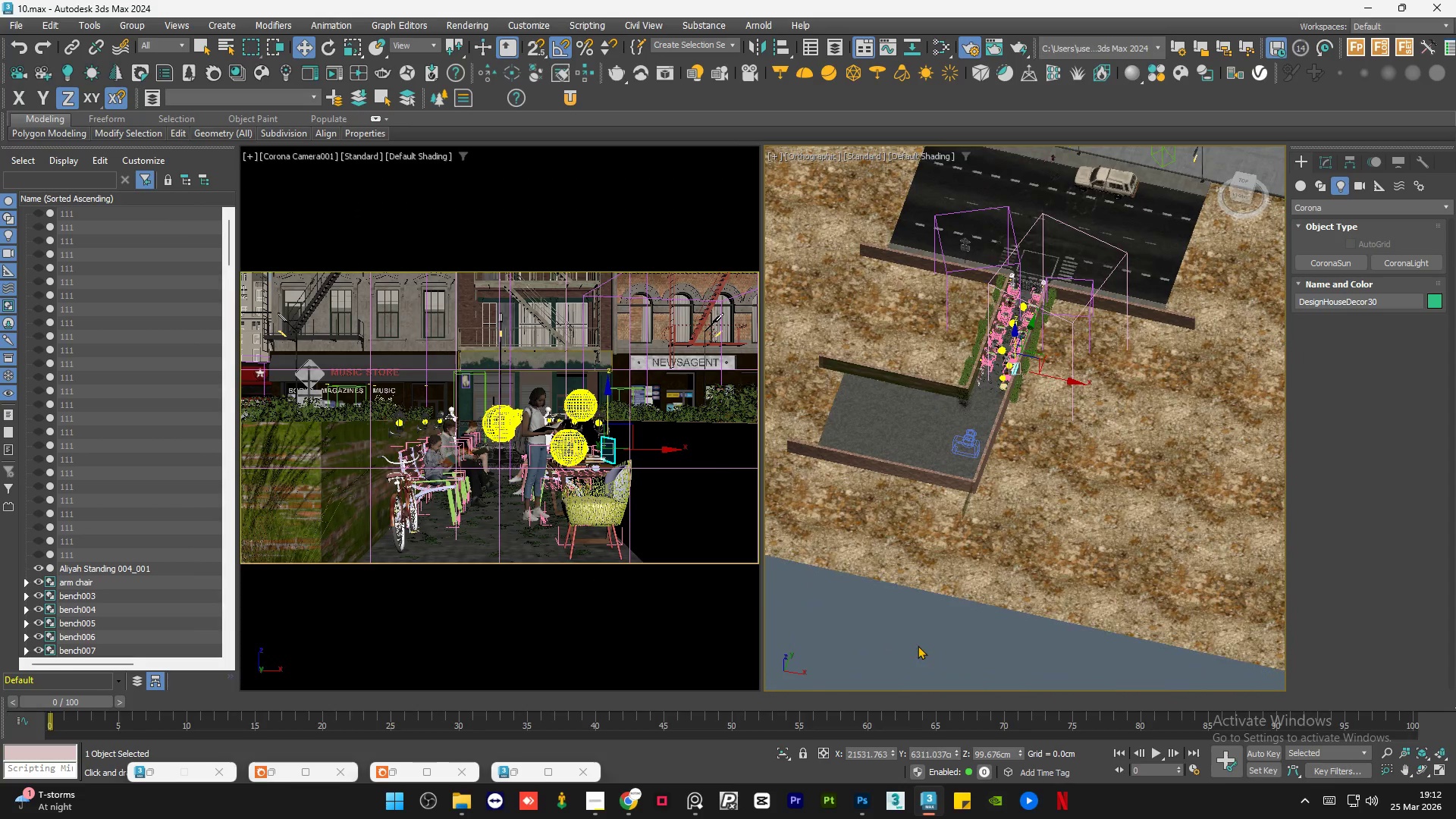 
scroll: coordinate [1030, 372], scroll_direction: down, amount: 4.0
 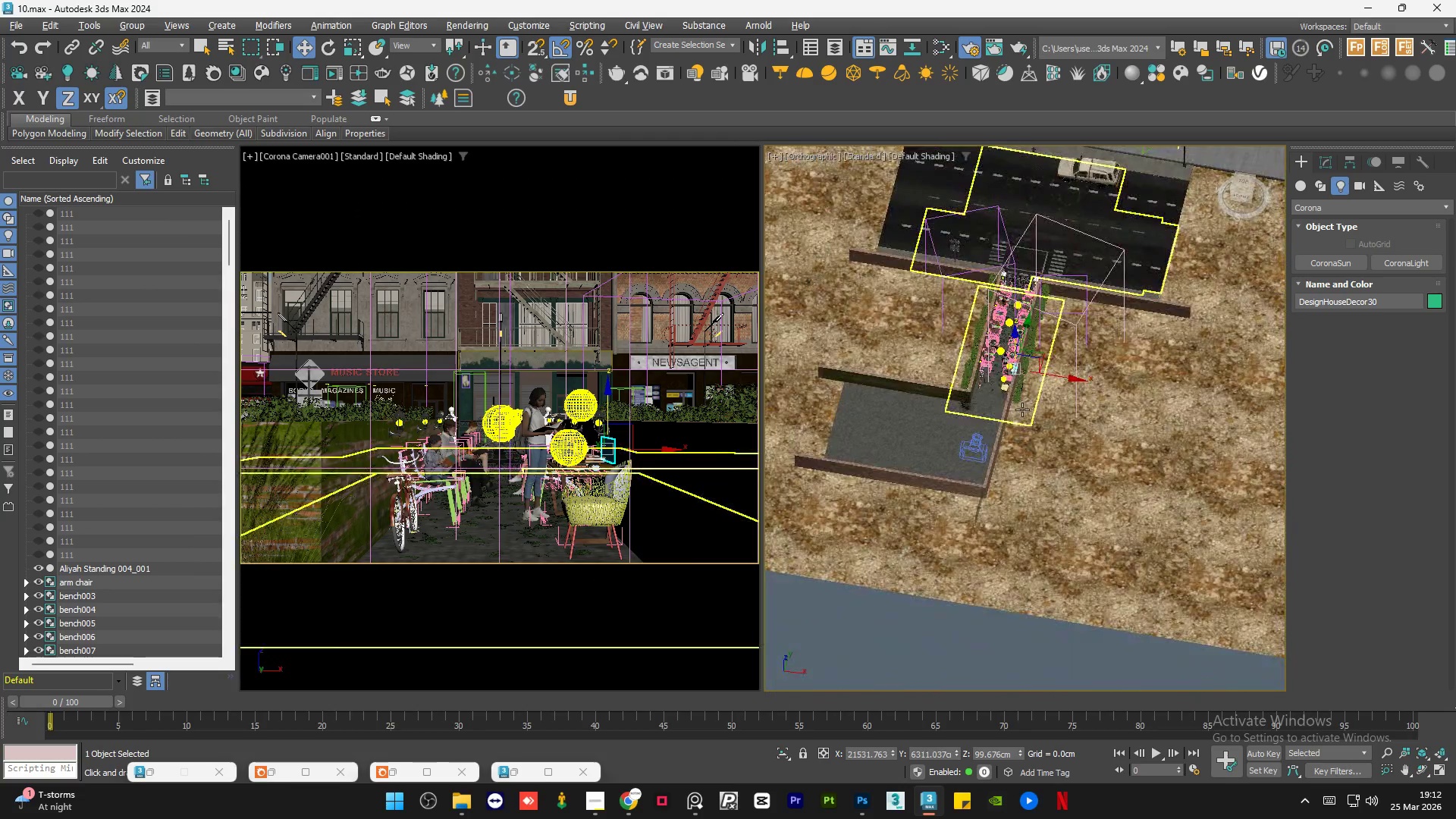 
double_click([918, 645])
 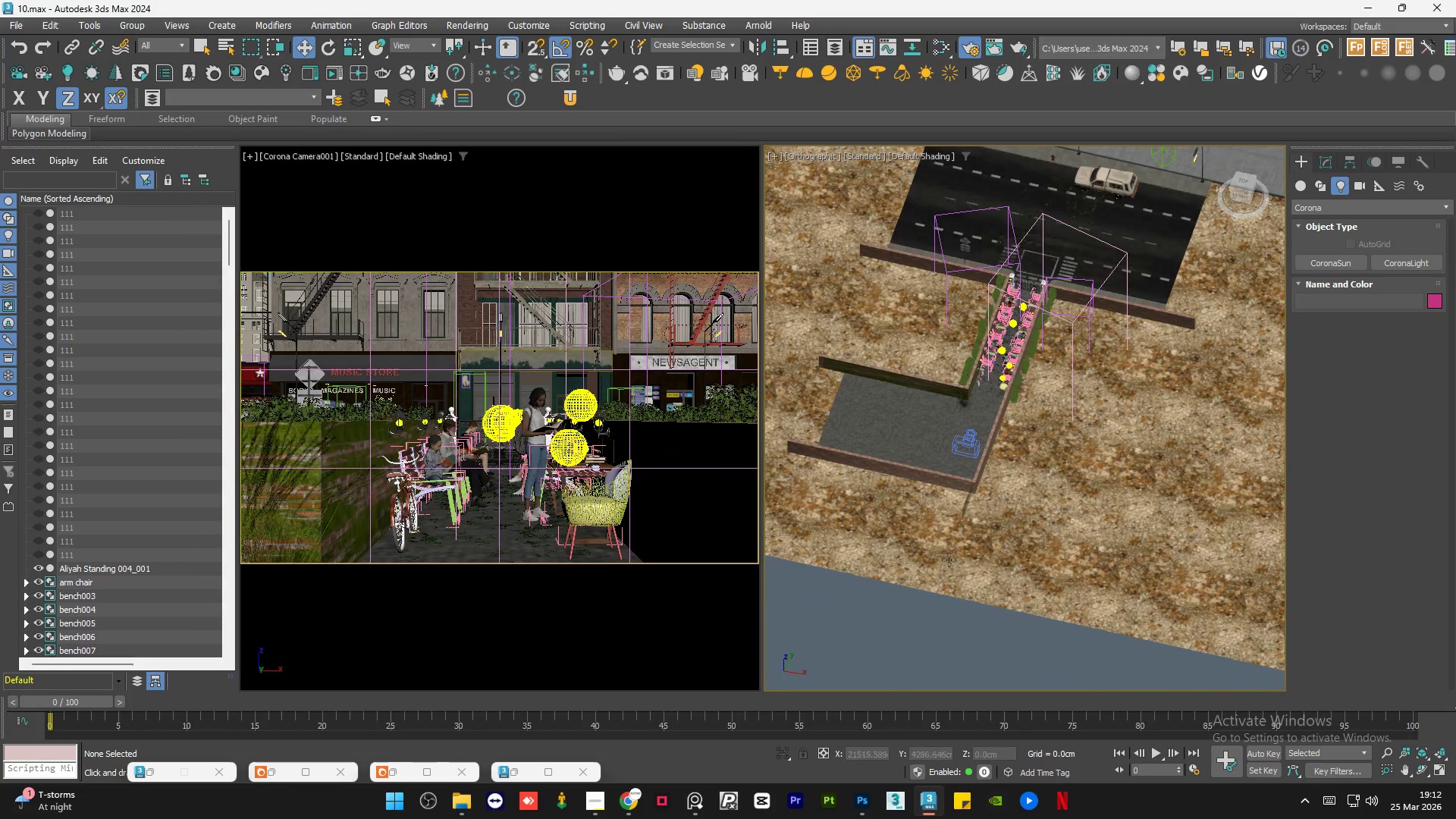 
hold_key(key=AltLeft, duration=1.05)
 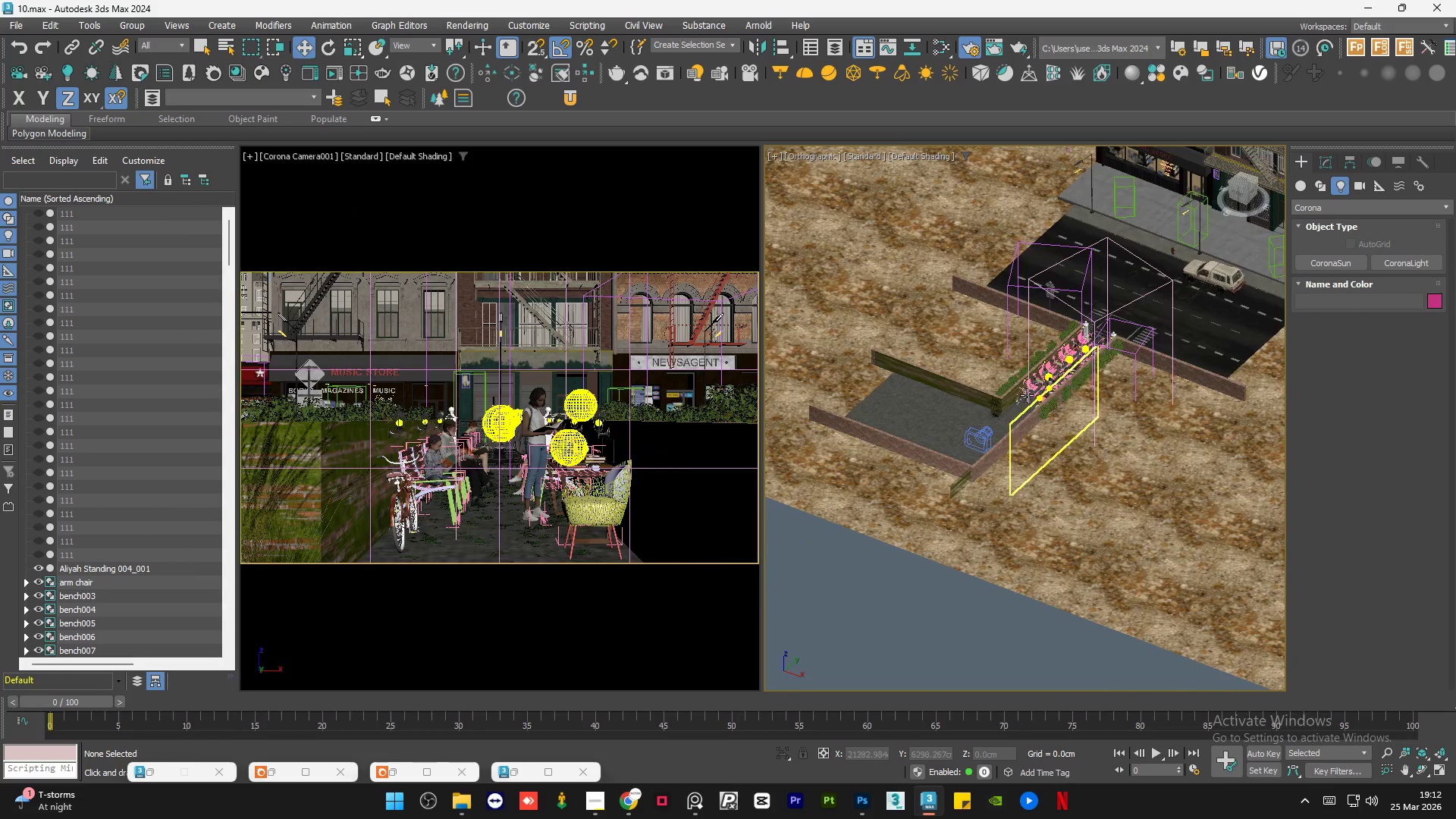 
scroll: coordinate [890, 358], scroll_direction: up, amount: 16.0
 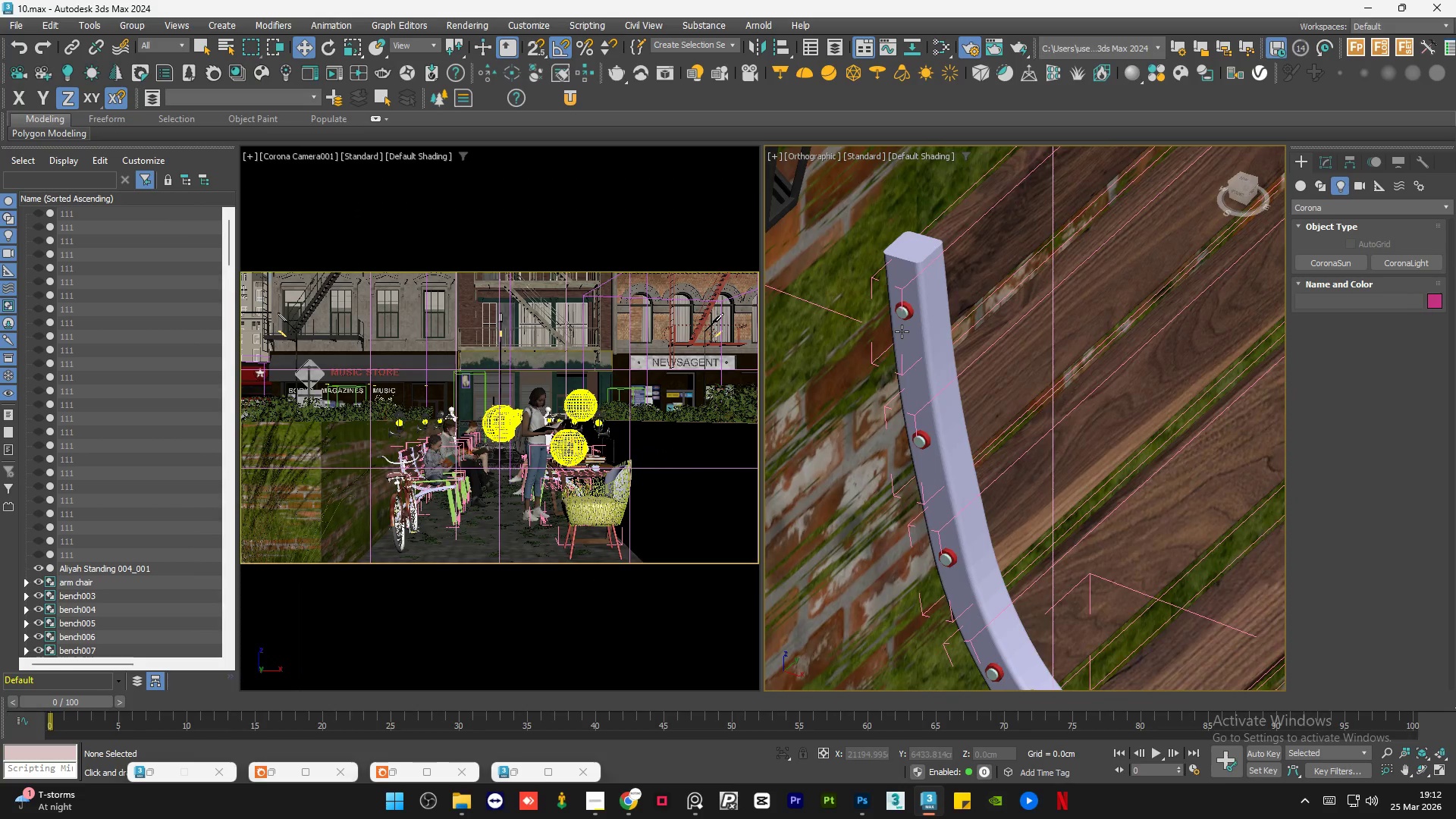 
hold_key(key=AltLeft, duration=0.81)
 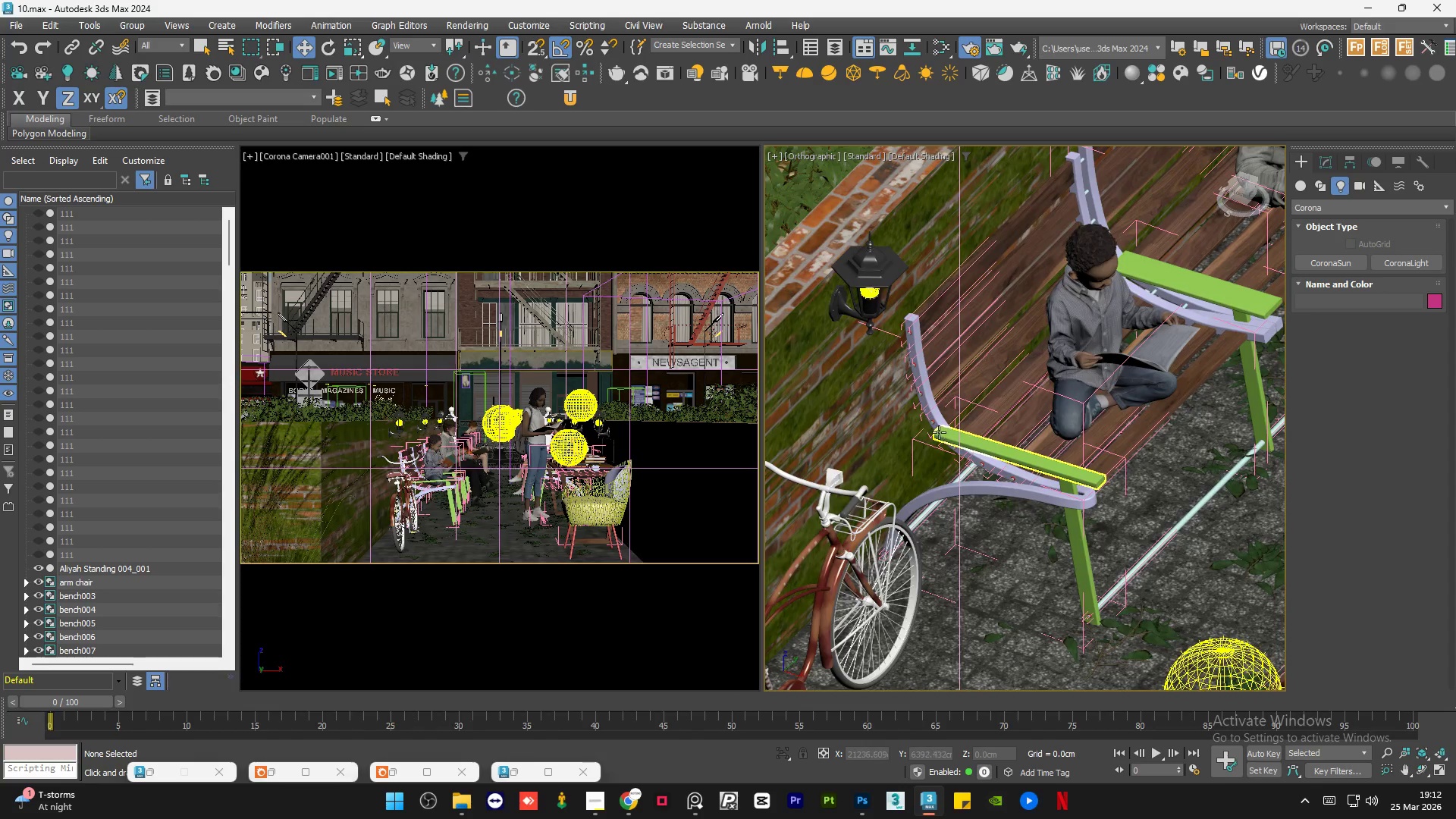 
scroll: coordinate [902, 331], scroll_direction: down, amount: 5.0
 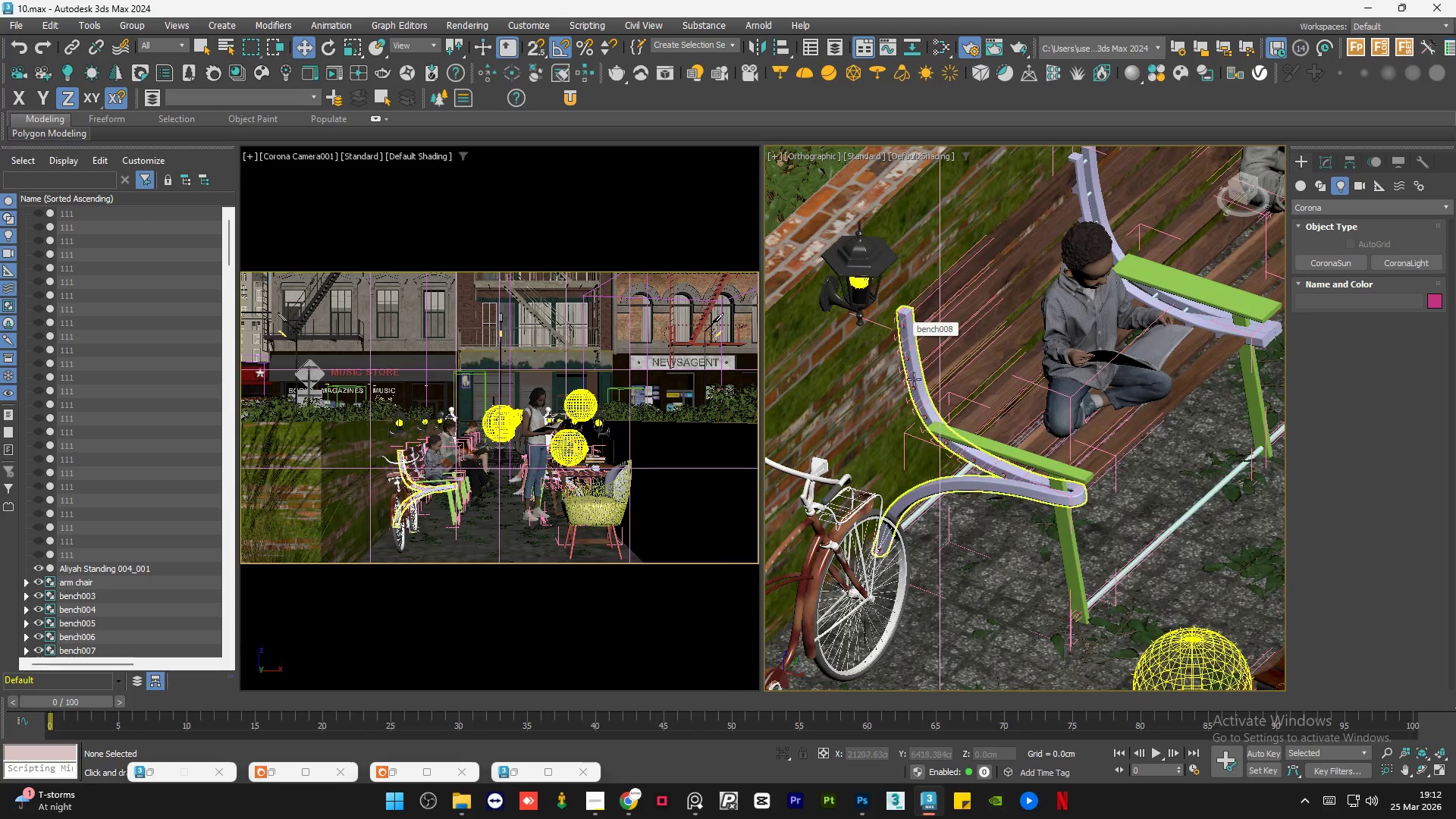 
left_click([1025, 462])
 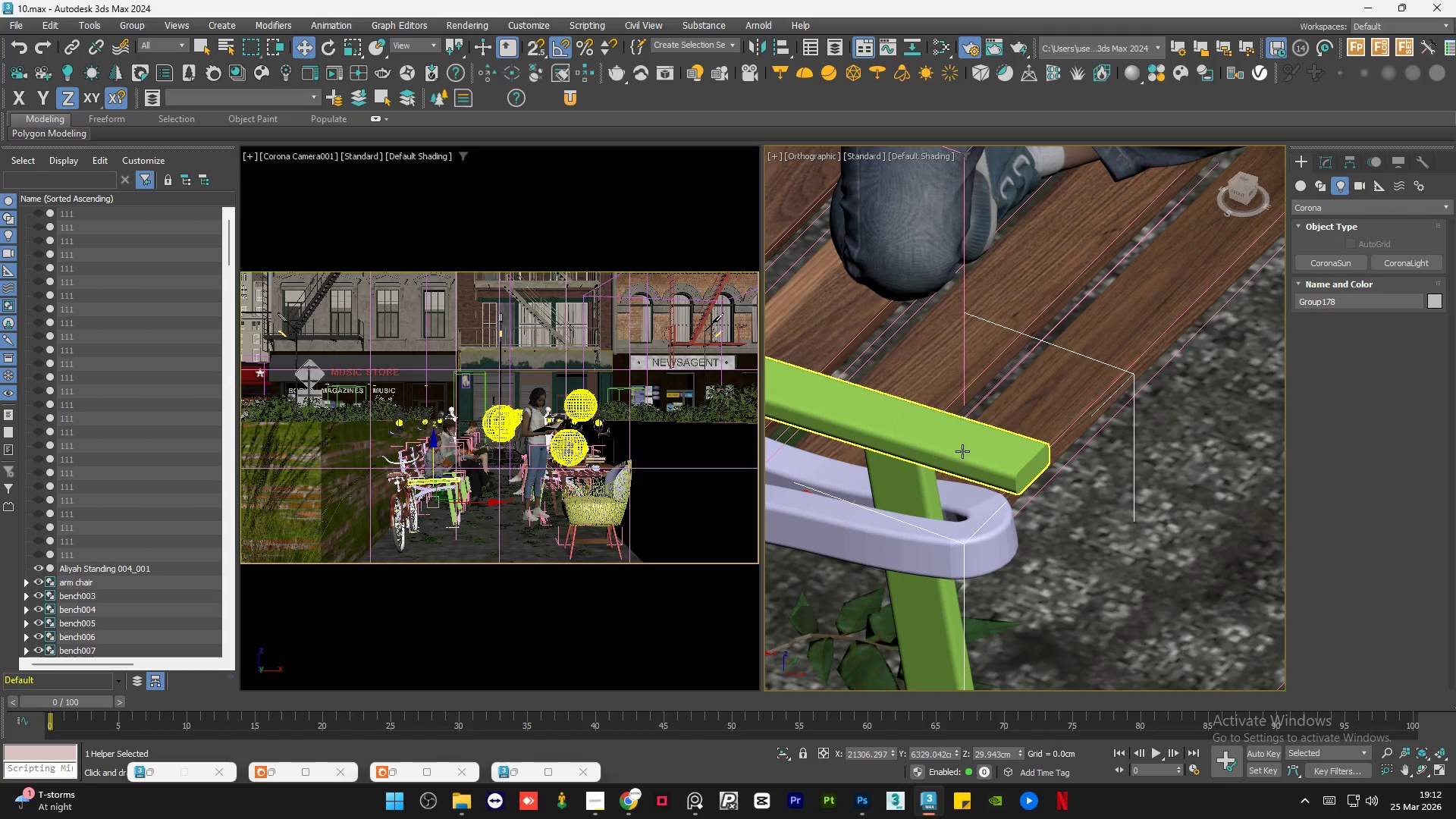 
scroll: coordinate [1055, 467], scroll_direction: up, amount: 4.0
 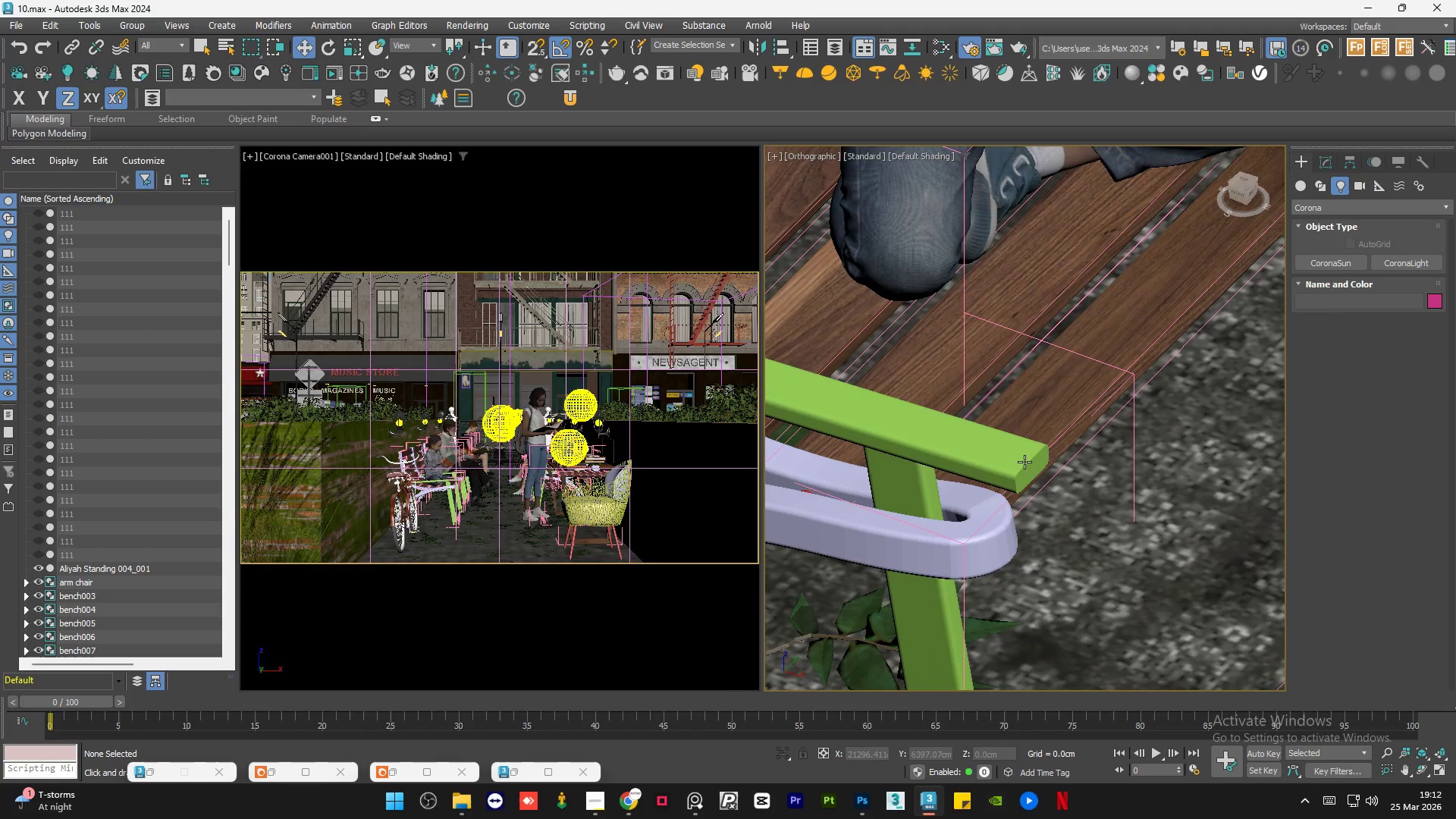 
left_click([962, 451])
 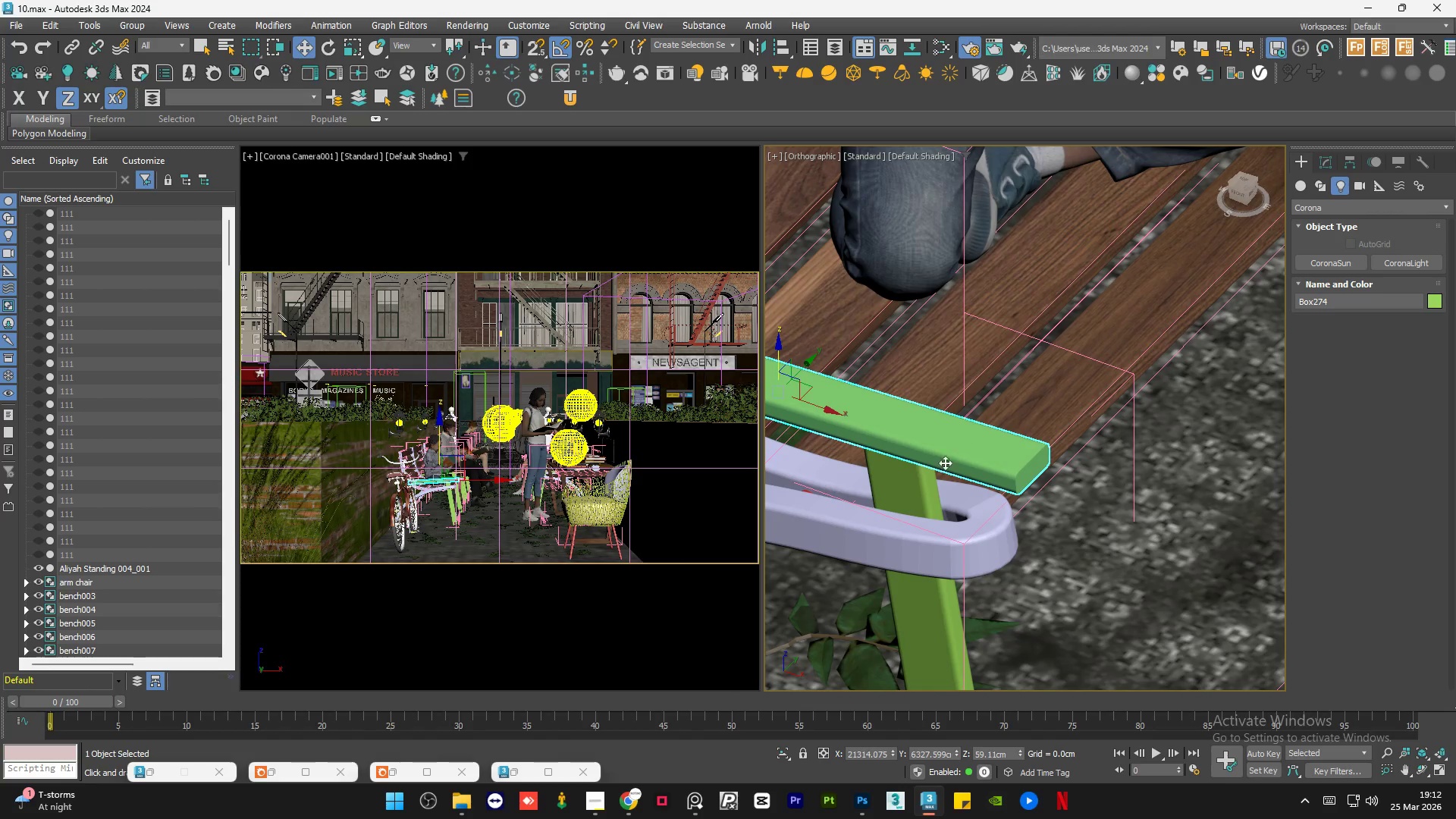 
hold_key(key=ControlLeft, duration=0.59)
left_click([904, 491])
 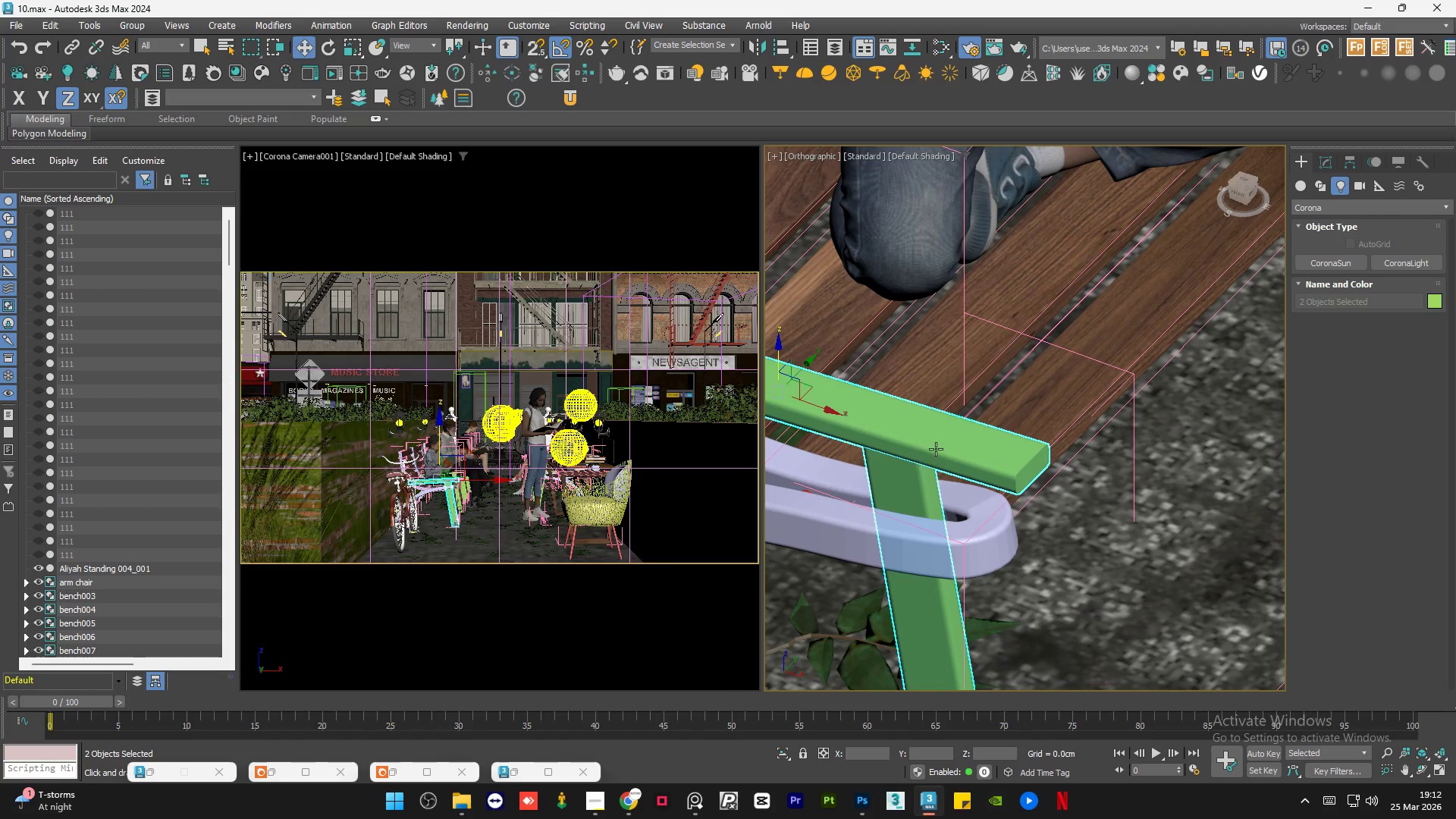 
scroll: coordinate [936, 449], scroll_direction: down, amount: 5.0
 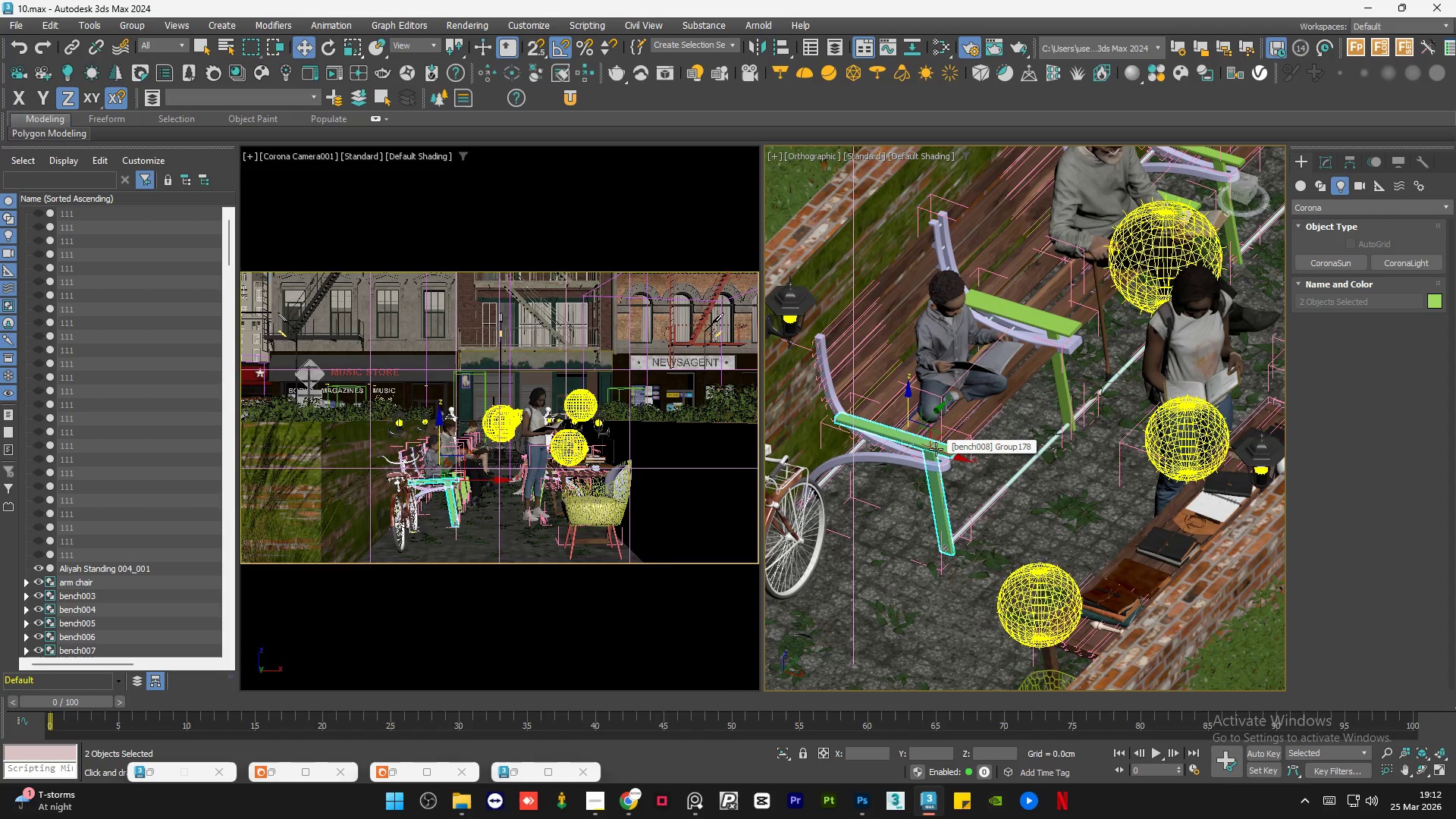 
scroll: coordinate [936, 449], scroll_direction: up, amount: 3.0
 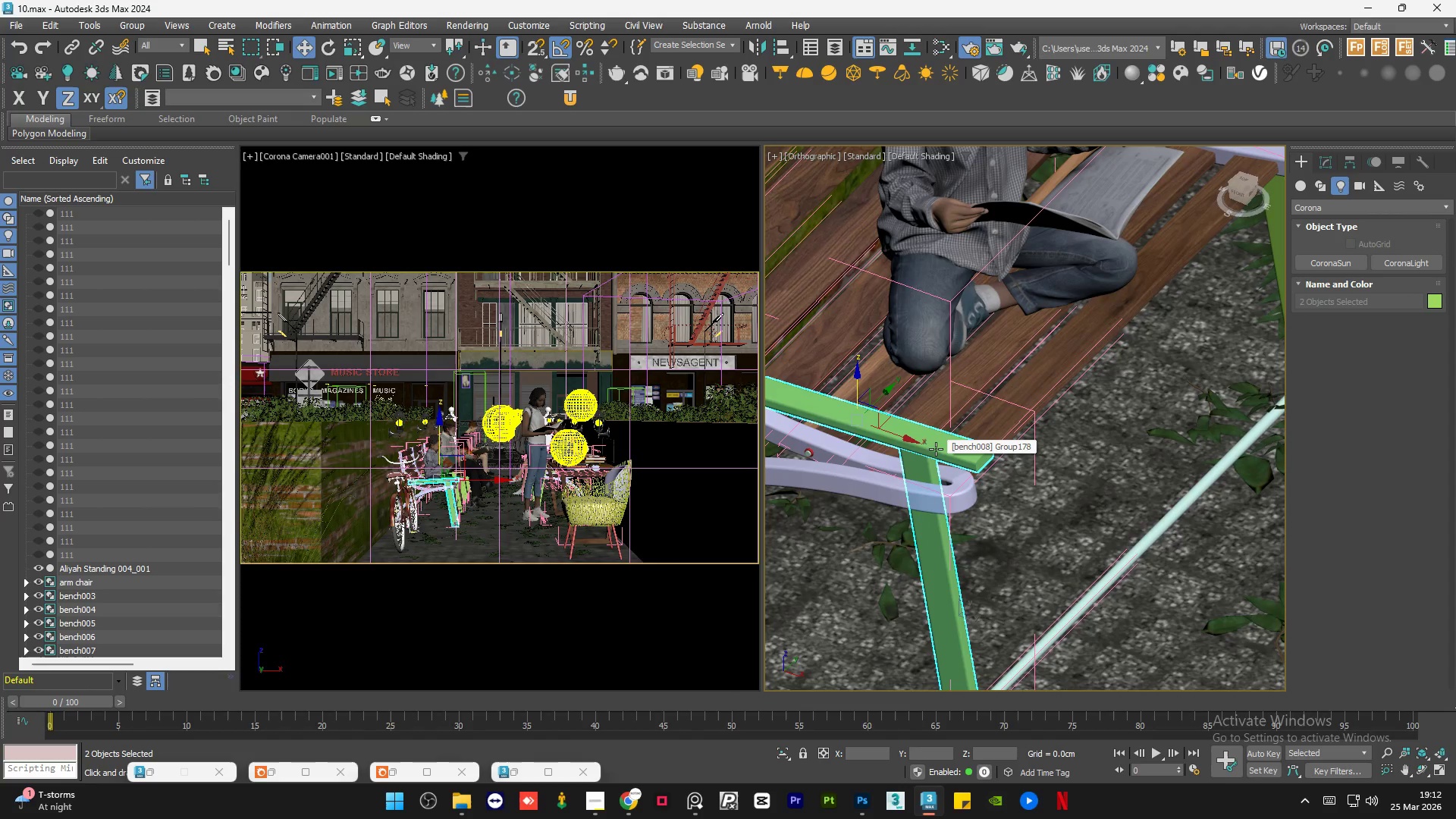 
scroll: coordinate [936, 449], scroll_direction: down, amount: 2.0
 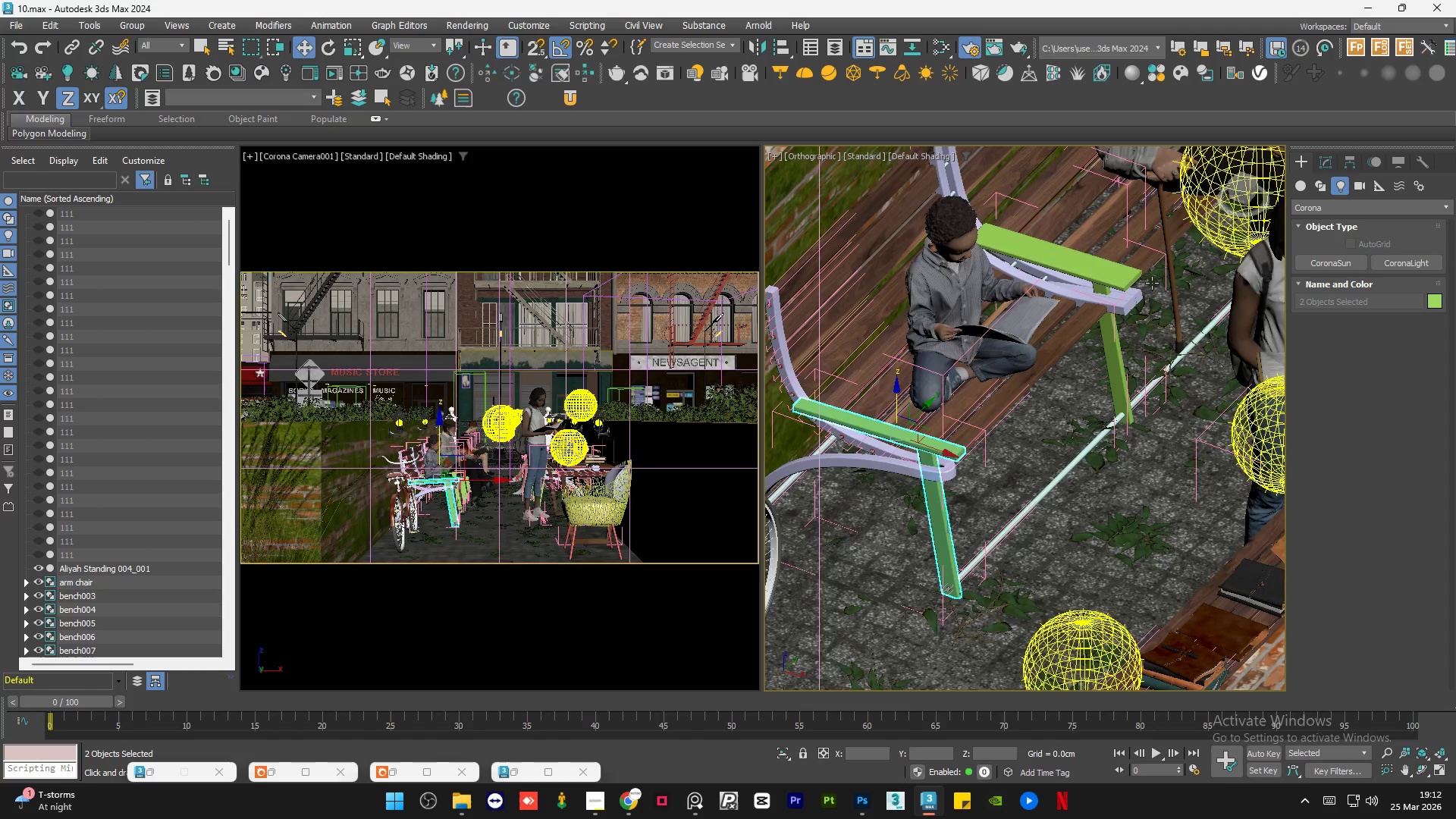 
hold_key(key=ControlLeft, duration=0.52)
left_click([1095, 273])
 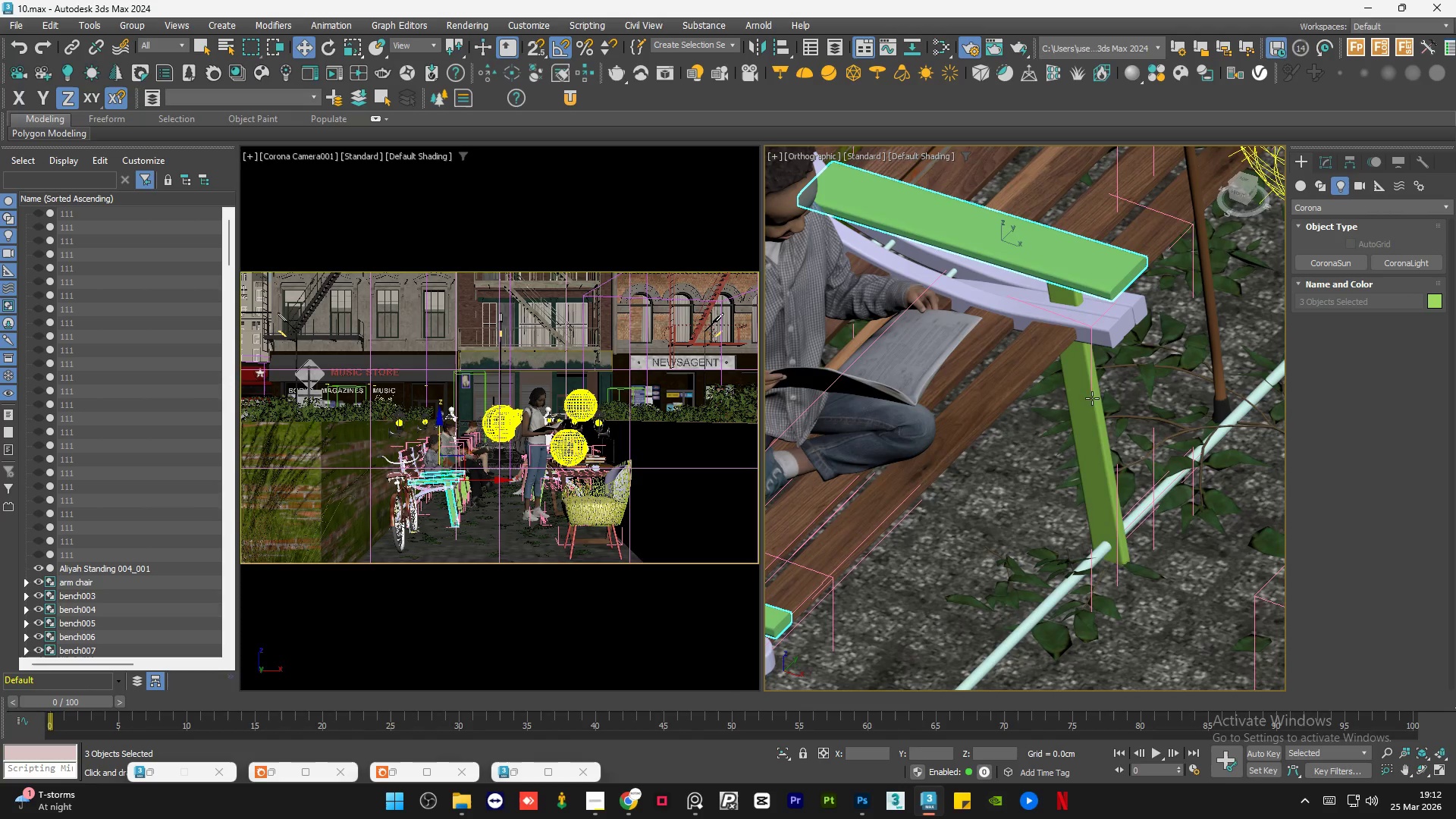 
scroll: coordinate [1138, 283], scroll_direction: up, amount: 4.0
 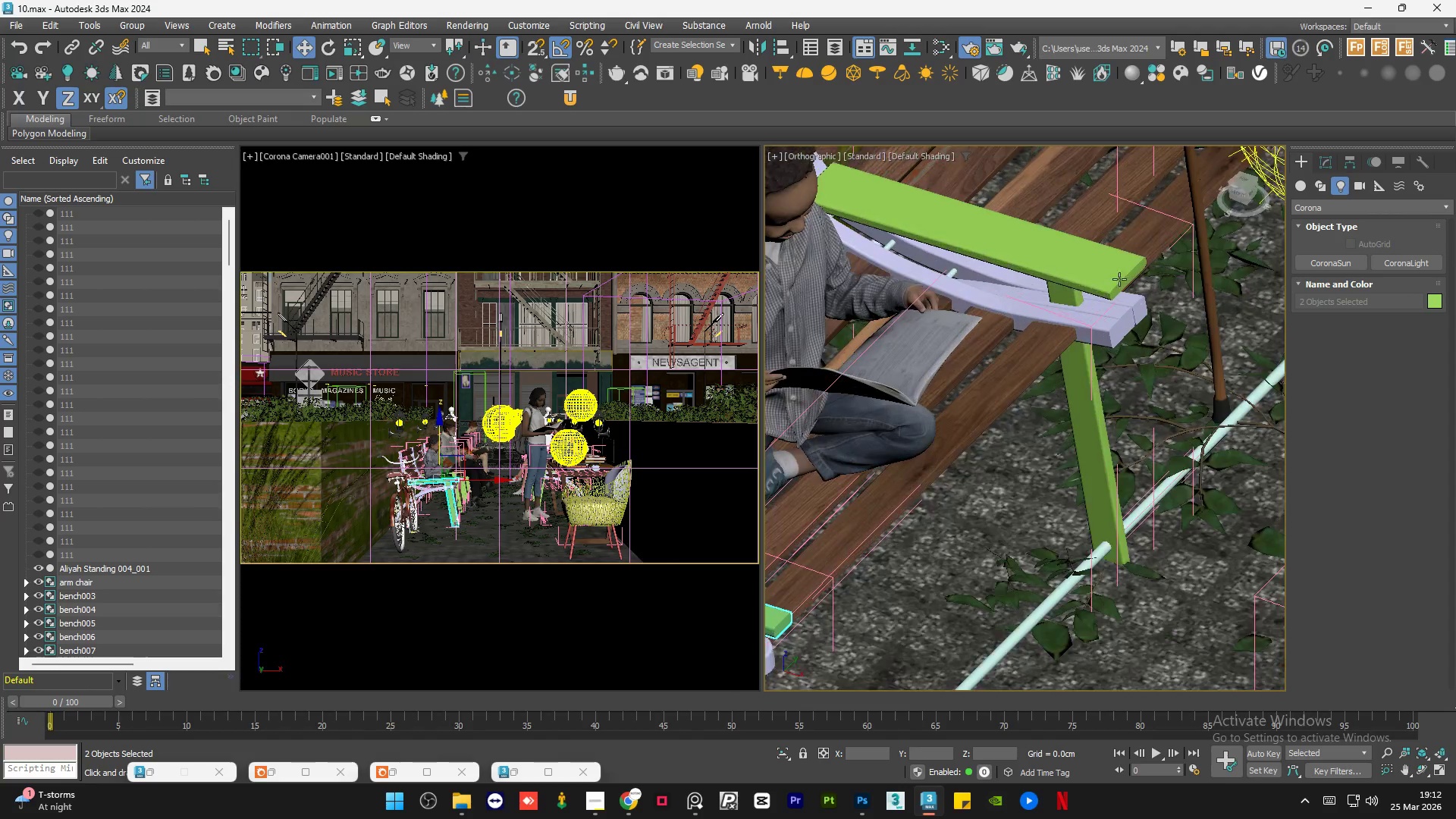 
hold_key(key=ControlLeft, duration=0.42)
left_click([1090, 410])
 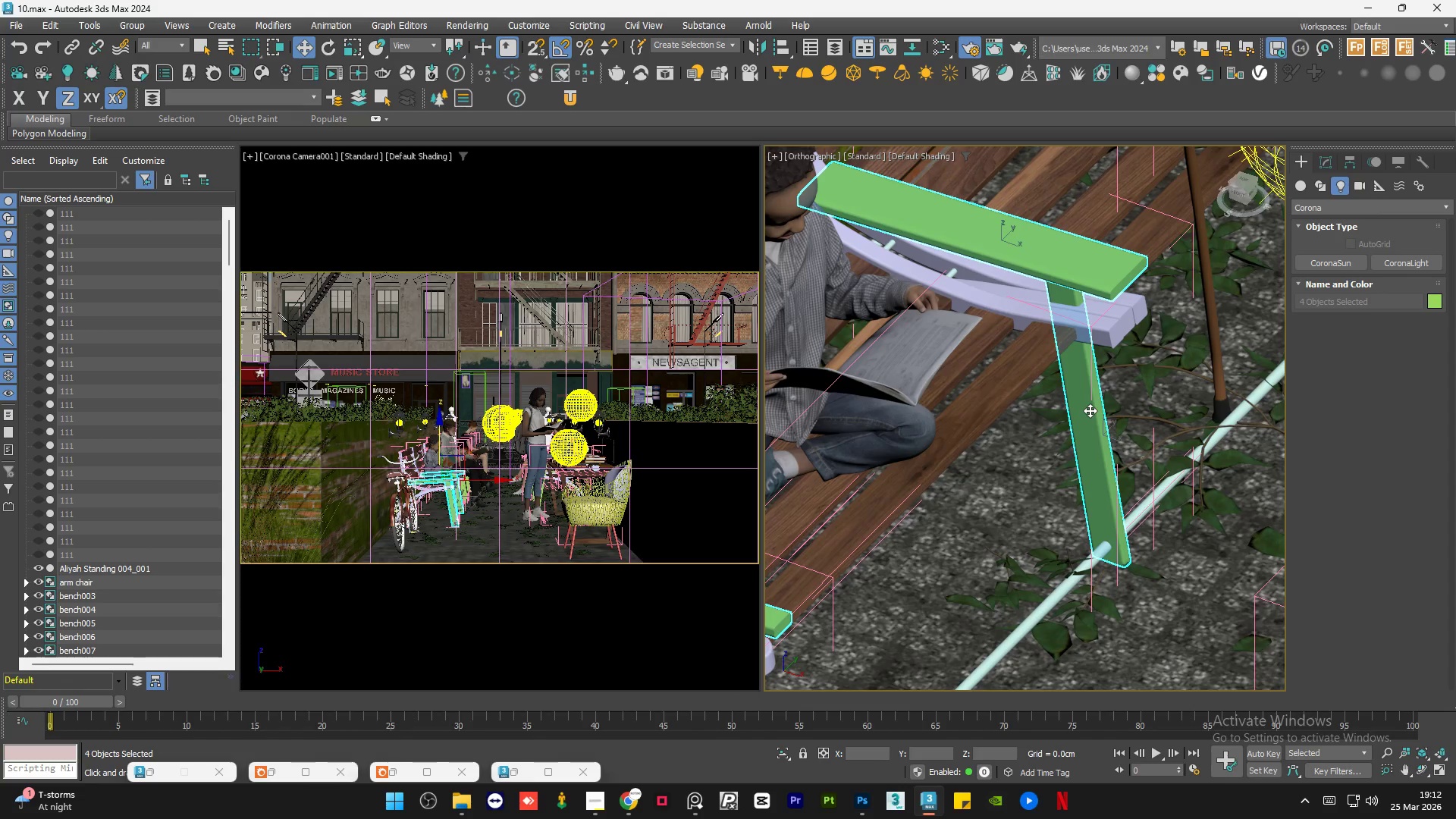 
scroll: coordinate [1058, 414], scroll_direction: down, amount: 5.0
 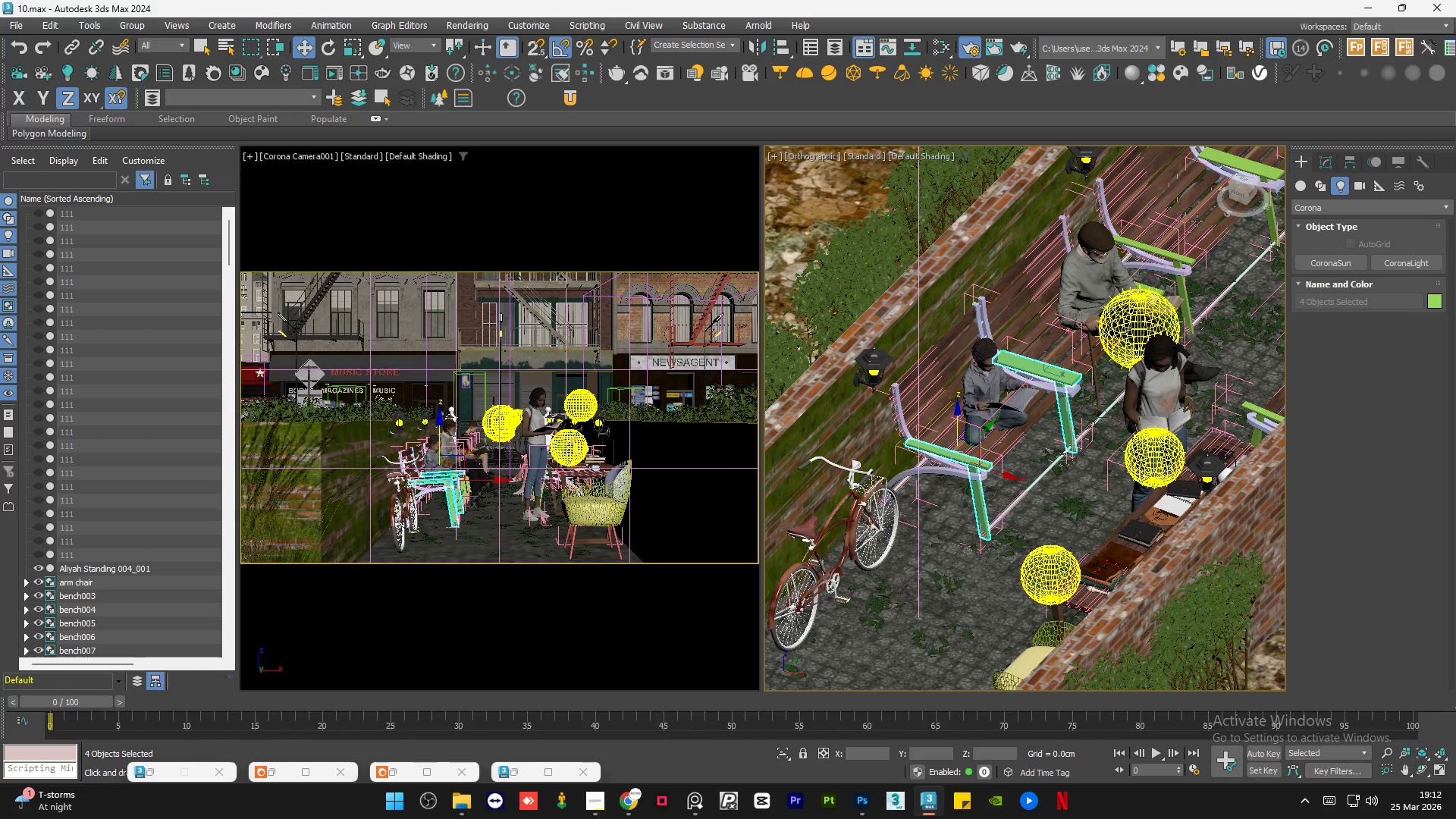 
hold_key(key=ControlLeft, duration=0.48)
 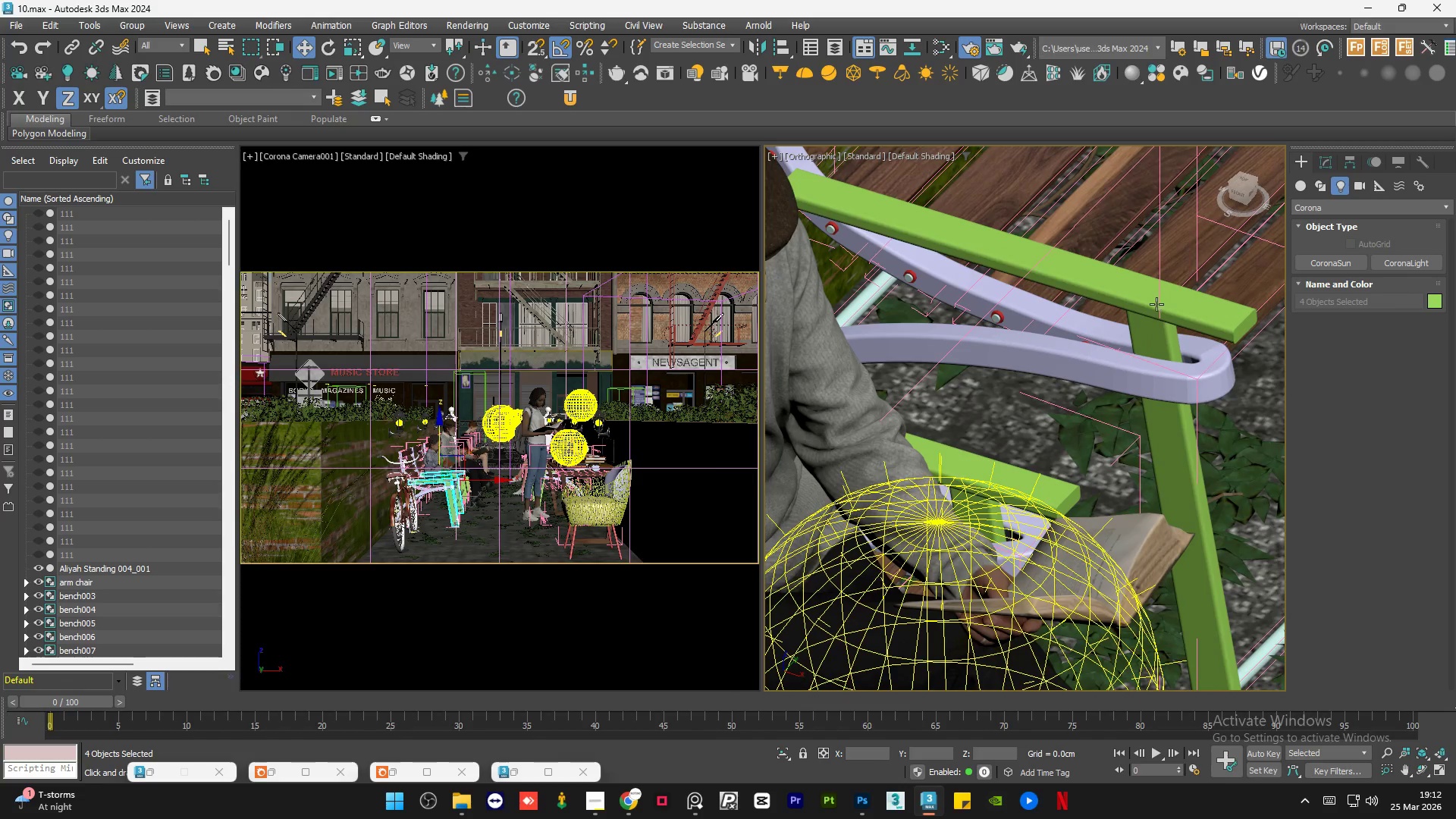 
scroll: coordinate [1182, 250], scroll_direction: up, amount: 5.0
 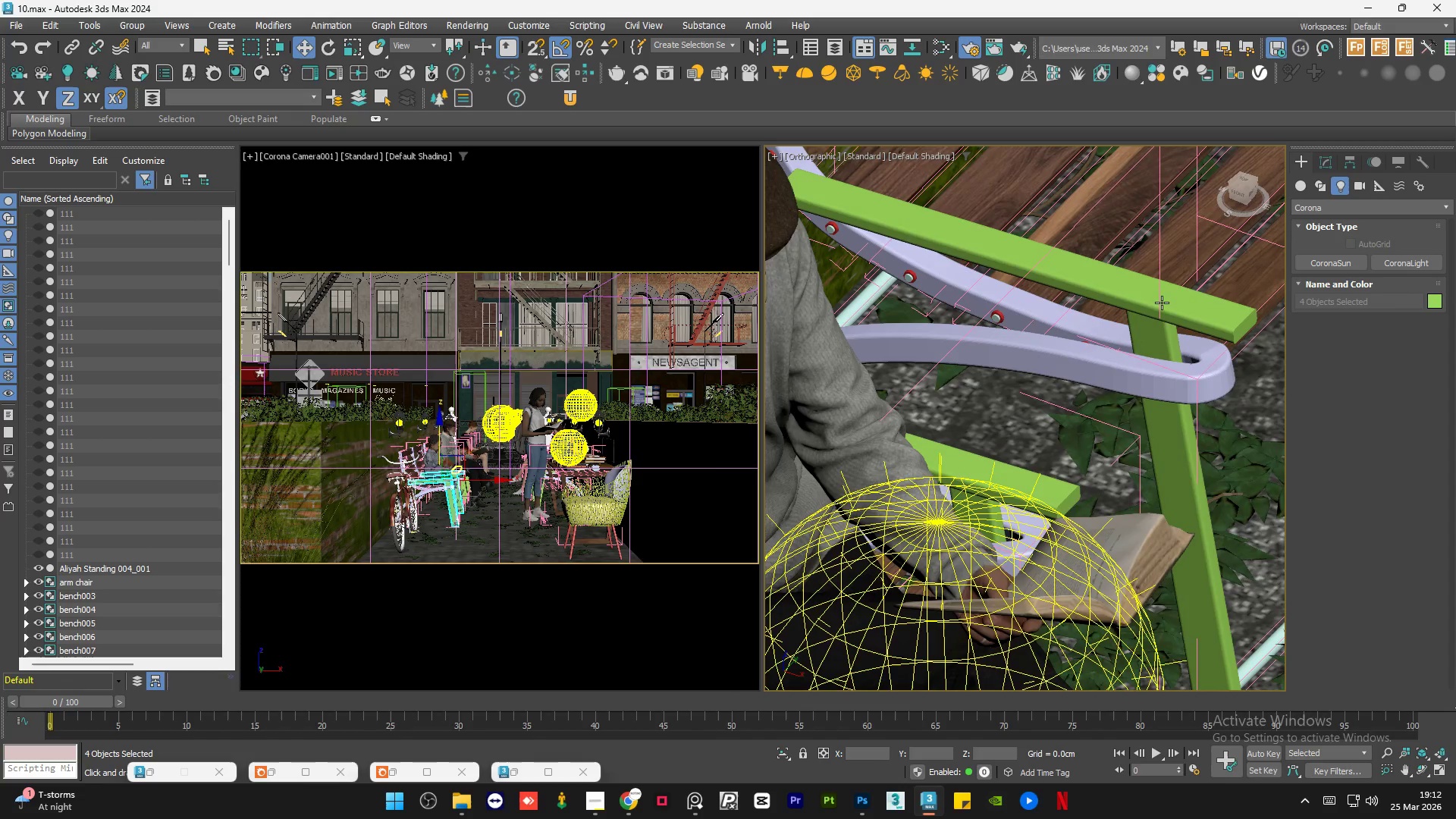 
hold_key(key=ControlLeft, duration=0.64)
left_click([1131, 284])
 